 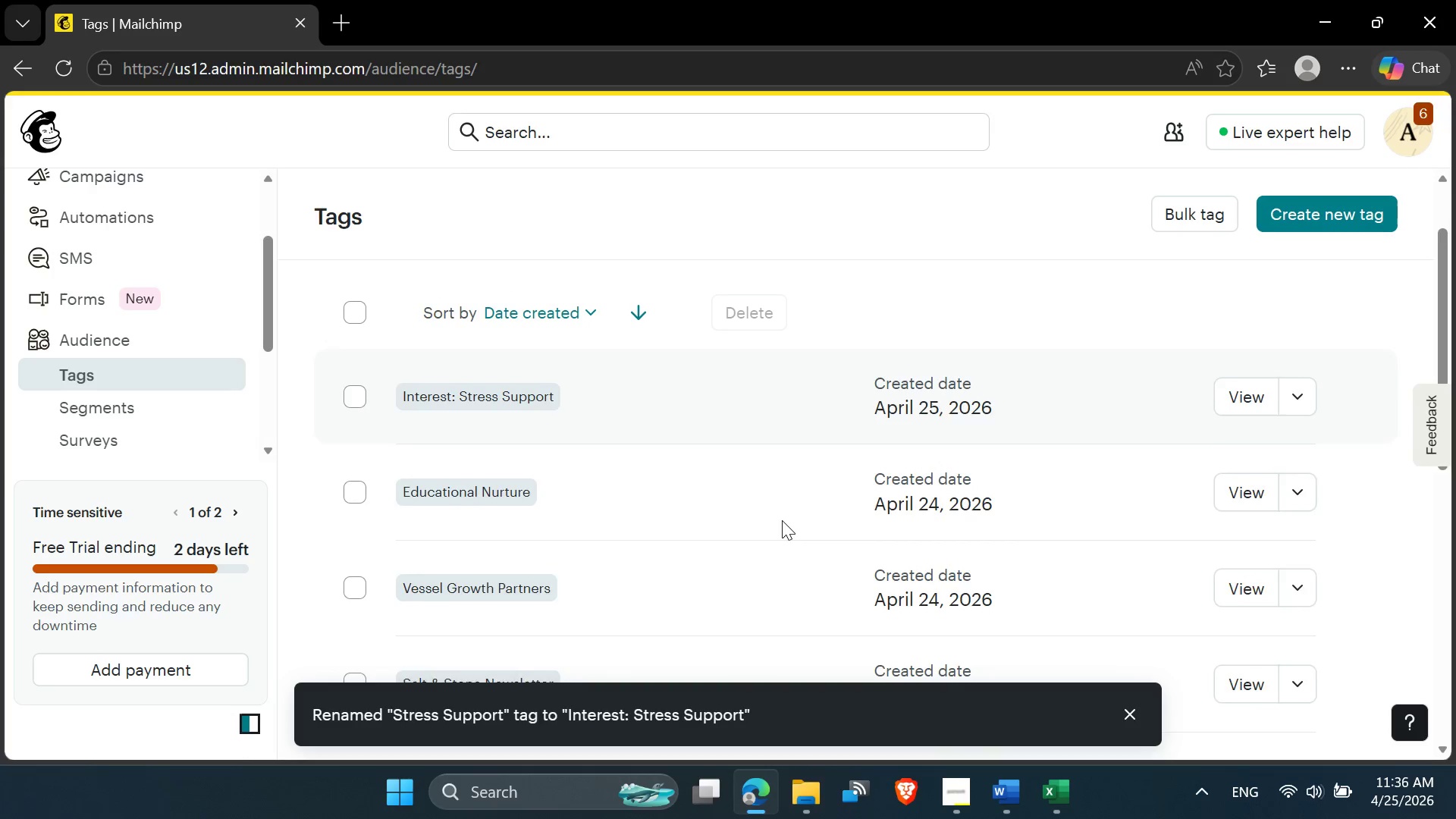 
mouse_move([190, 314])
 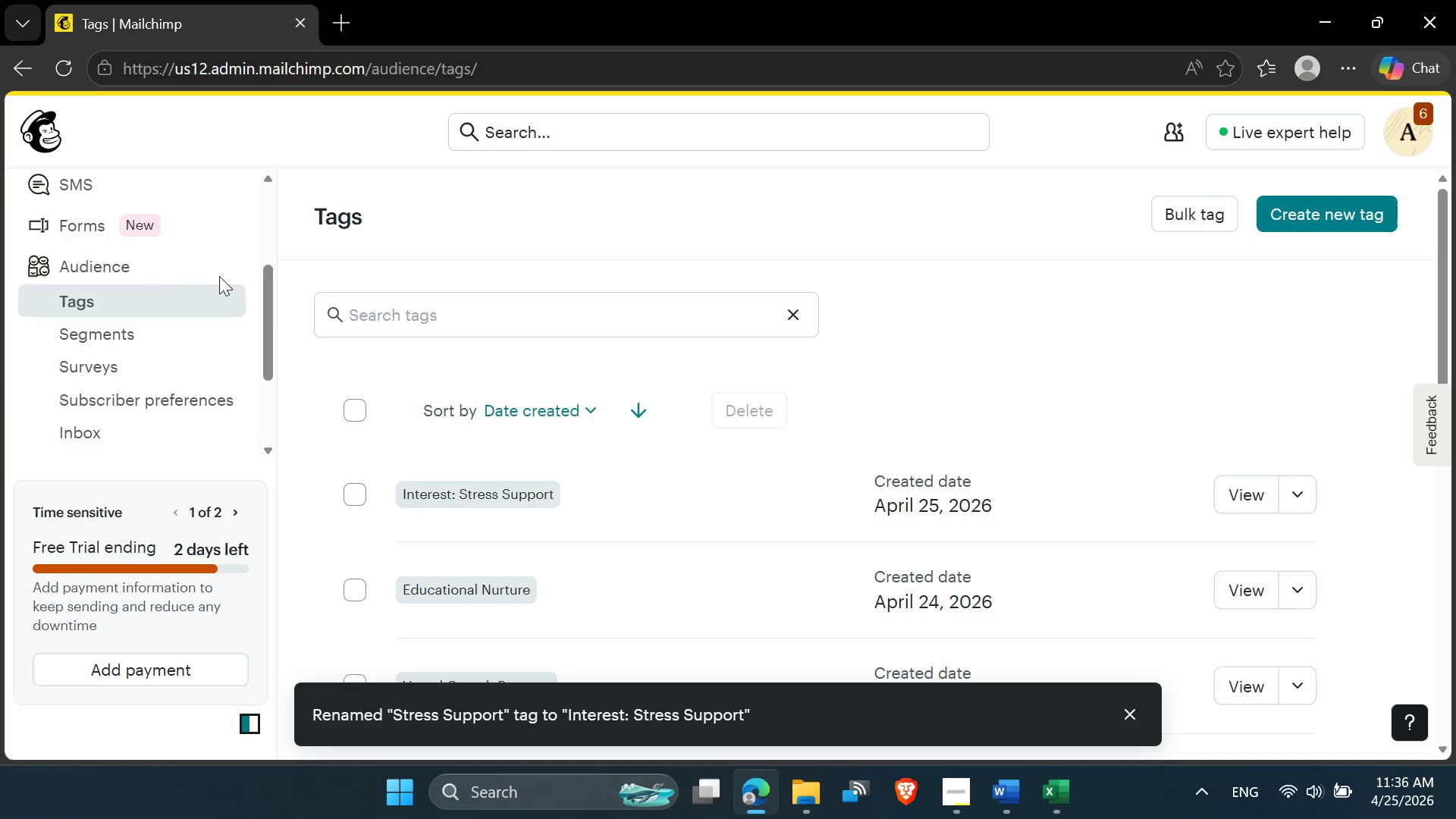 
left_click([142, 268])
 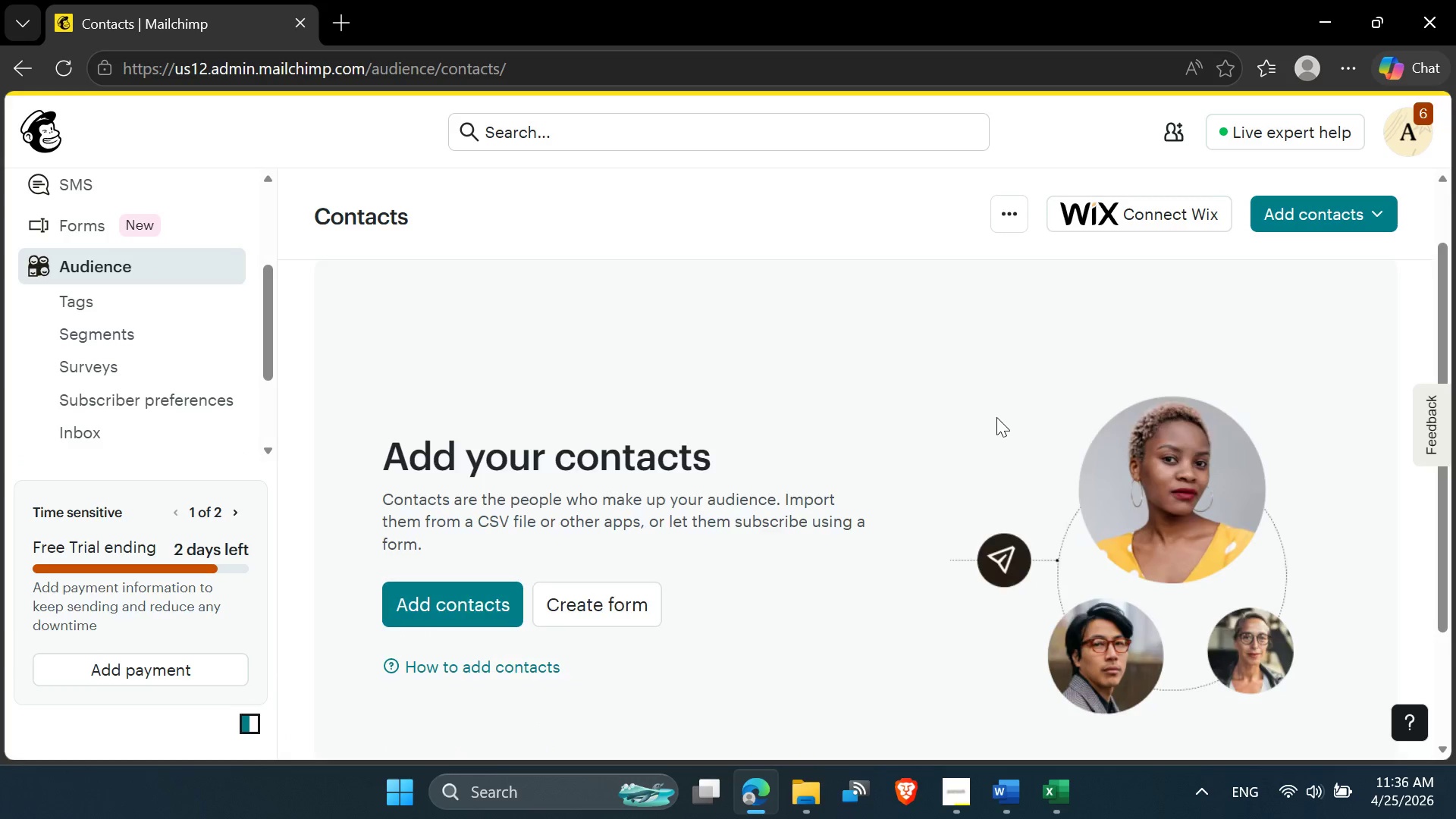 
wait(5.8)
 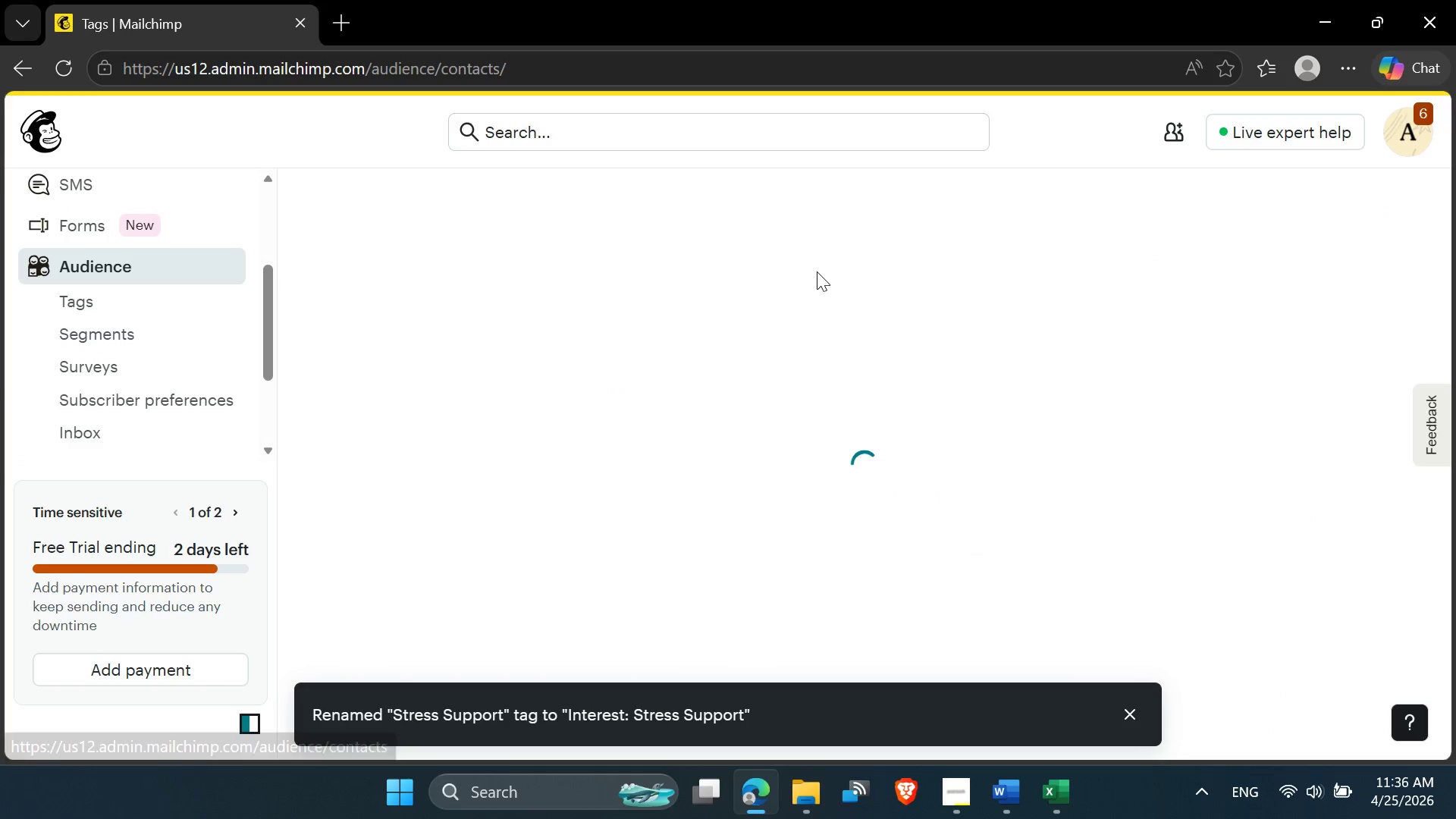 
left_click([1005, 227])
 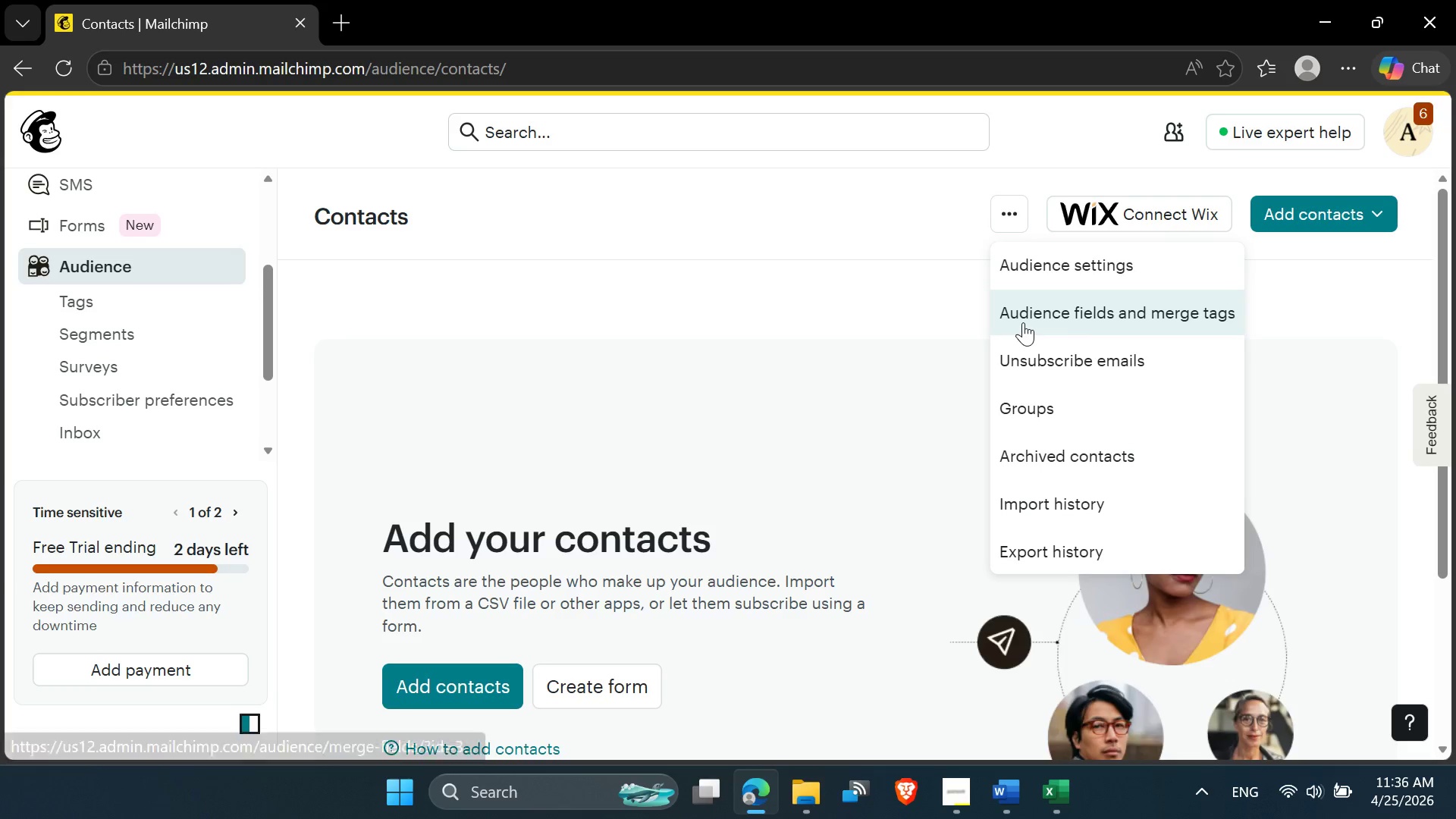 
left_click([1023, 322])
 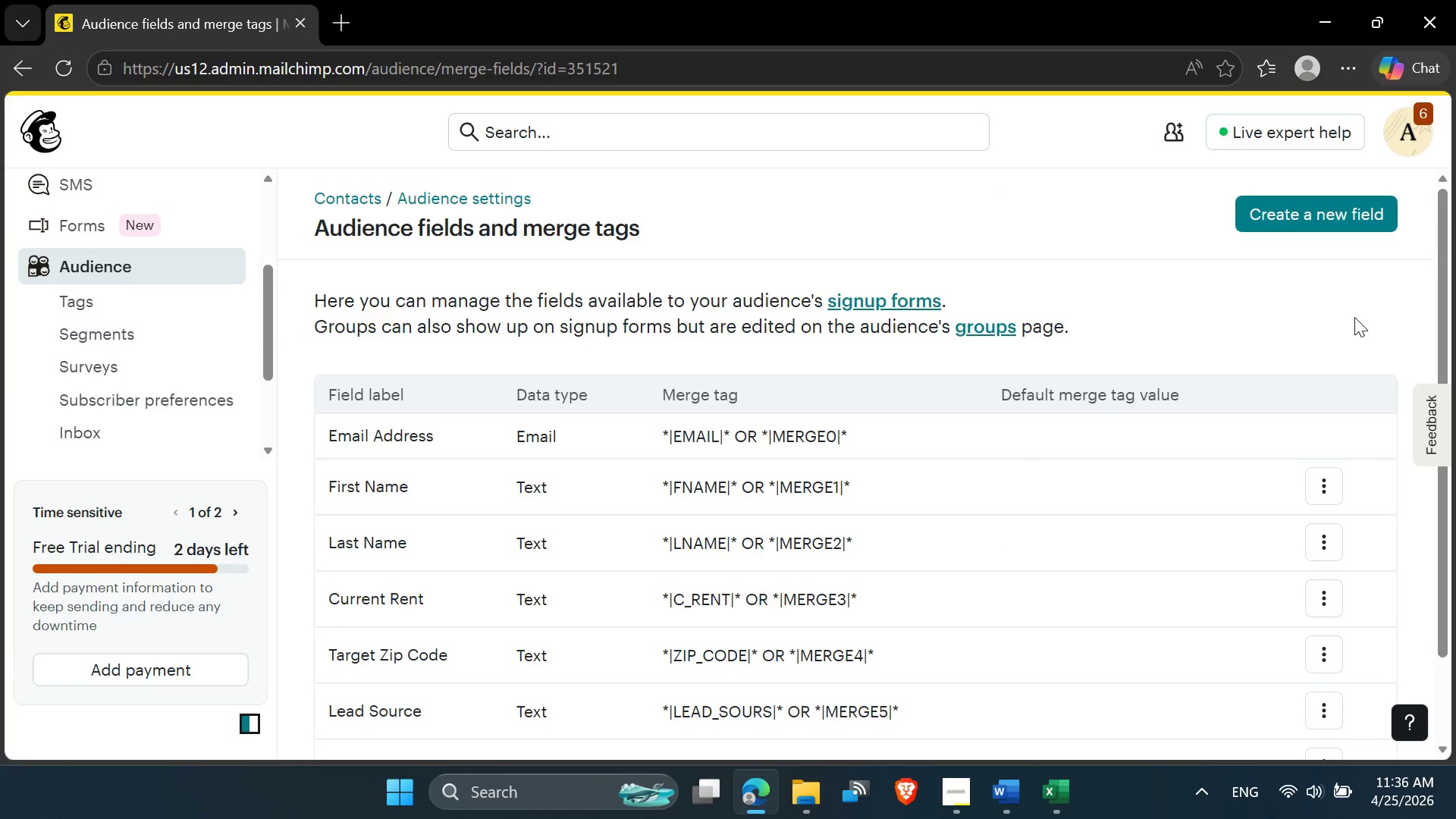 
wait(15.48)
 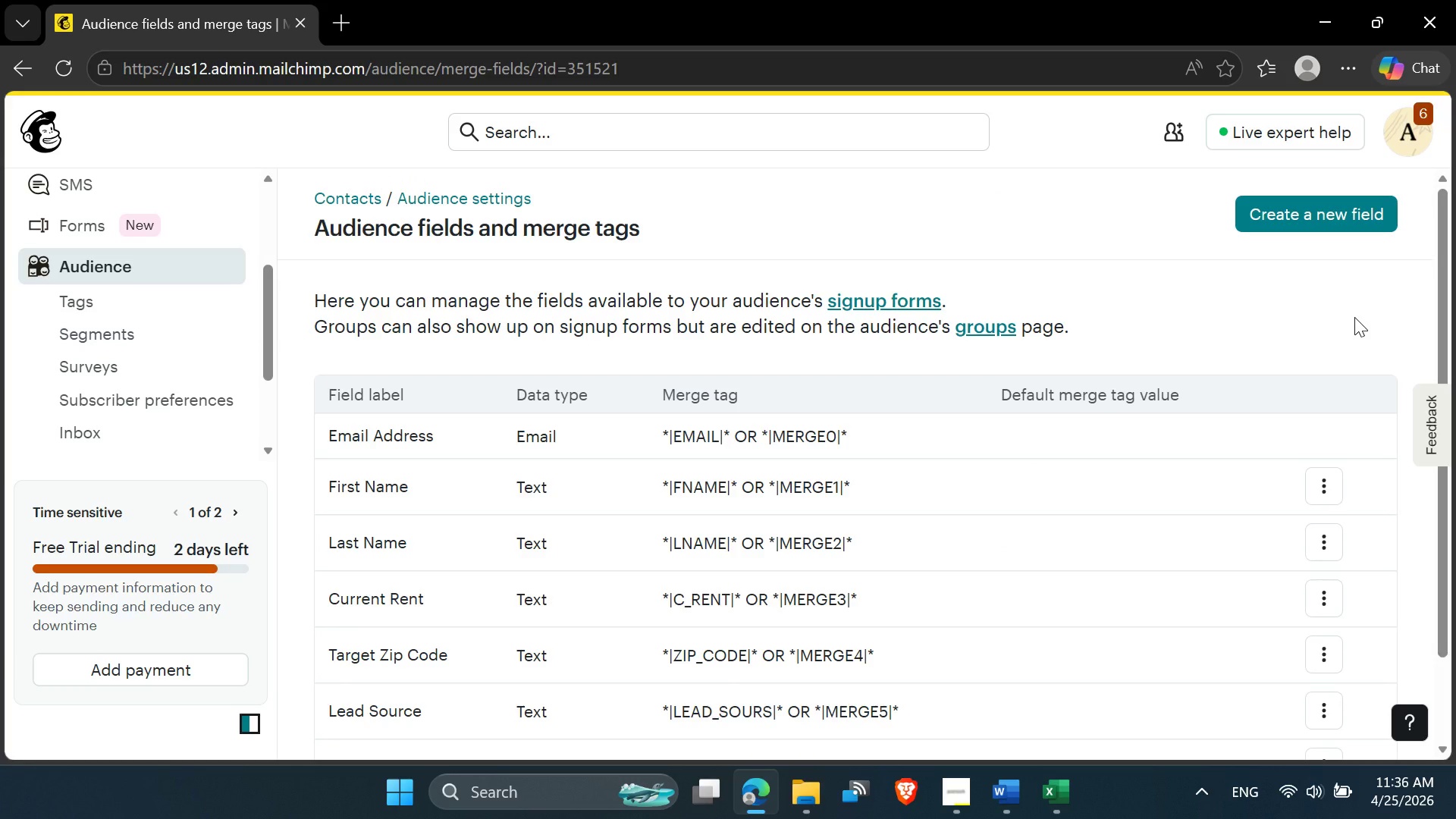 
left_click([868, 249])
 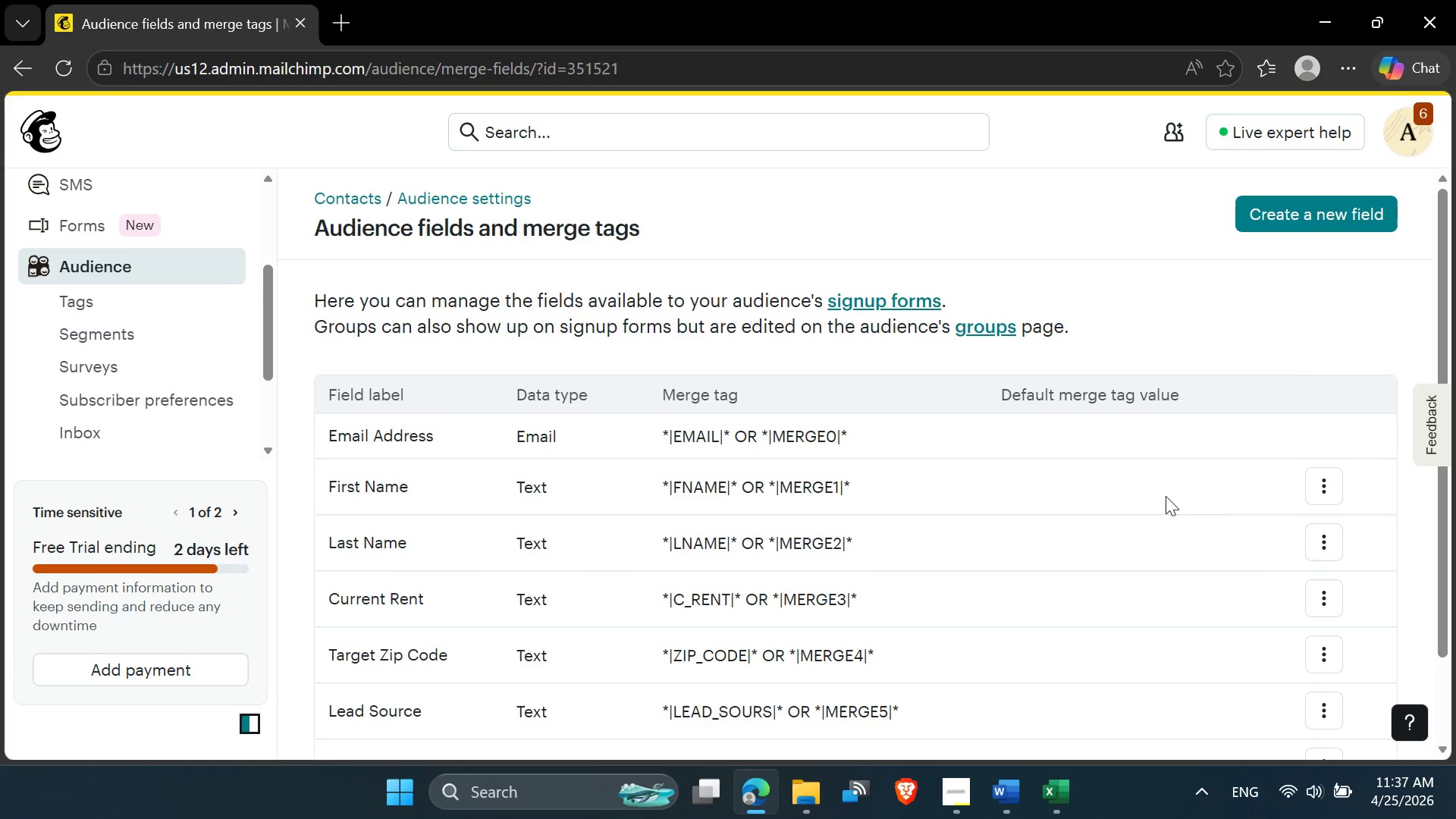 
scroll: coordinate [1243, 505], scroll_direction: none, amount: 0.0
 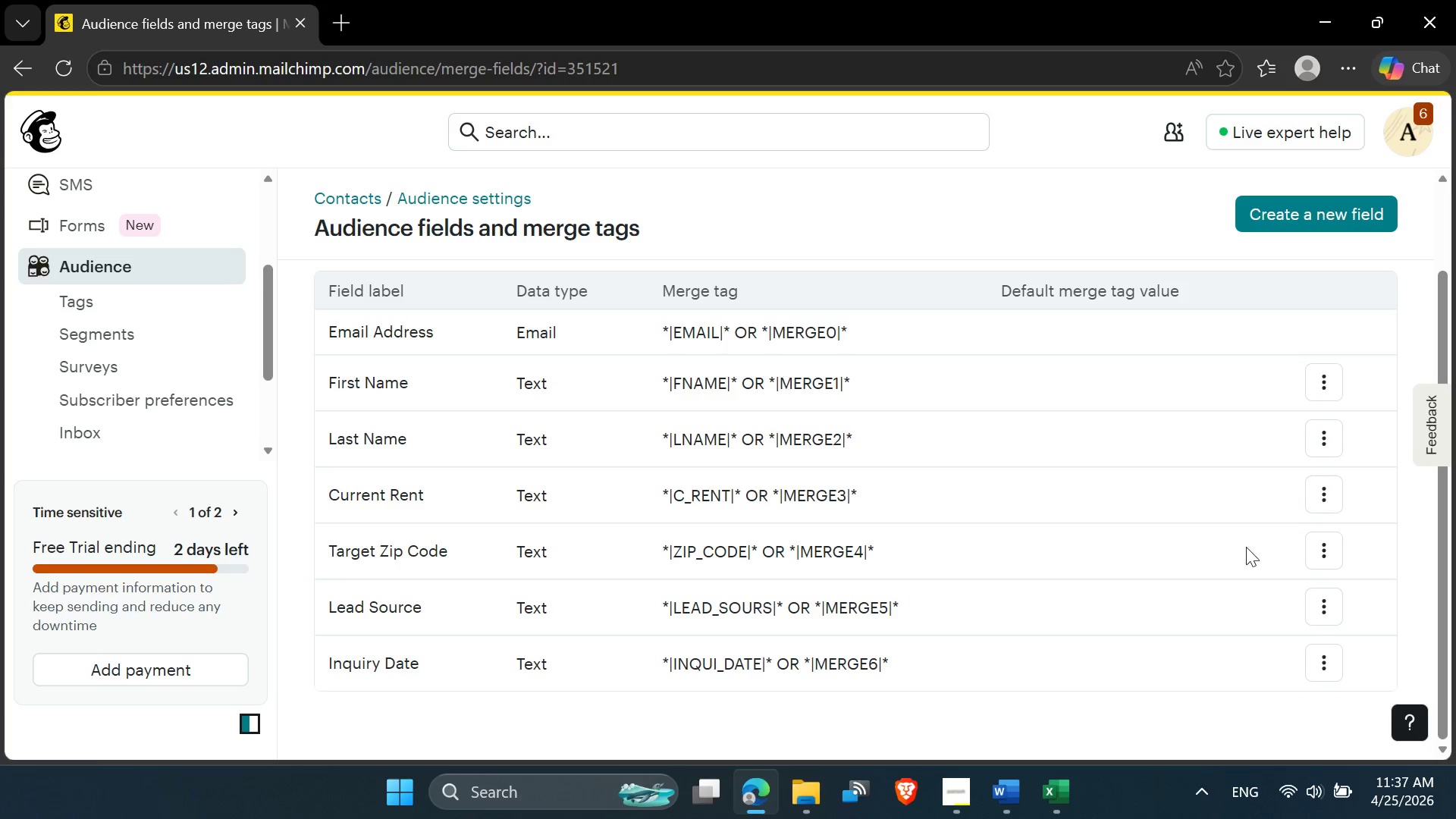 
left_click([1322, 504])
 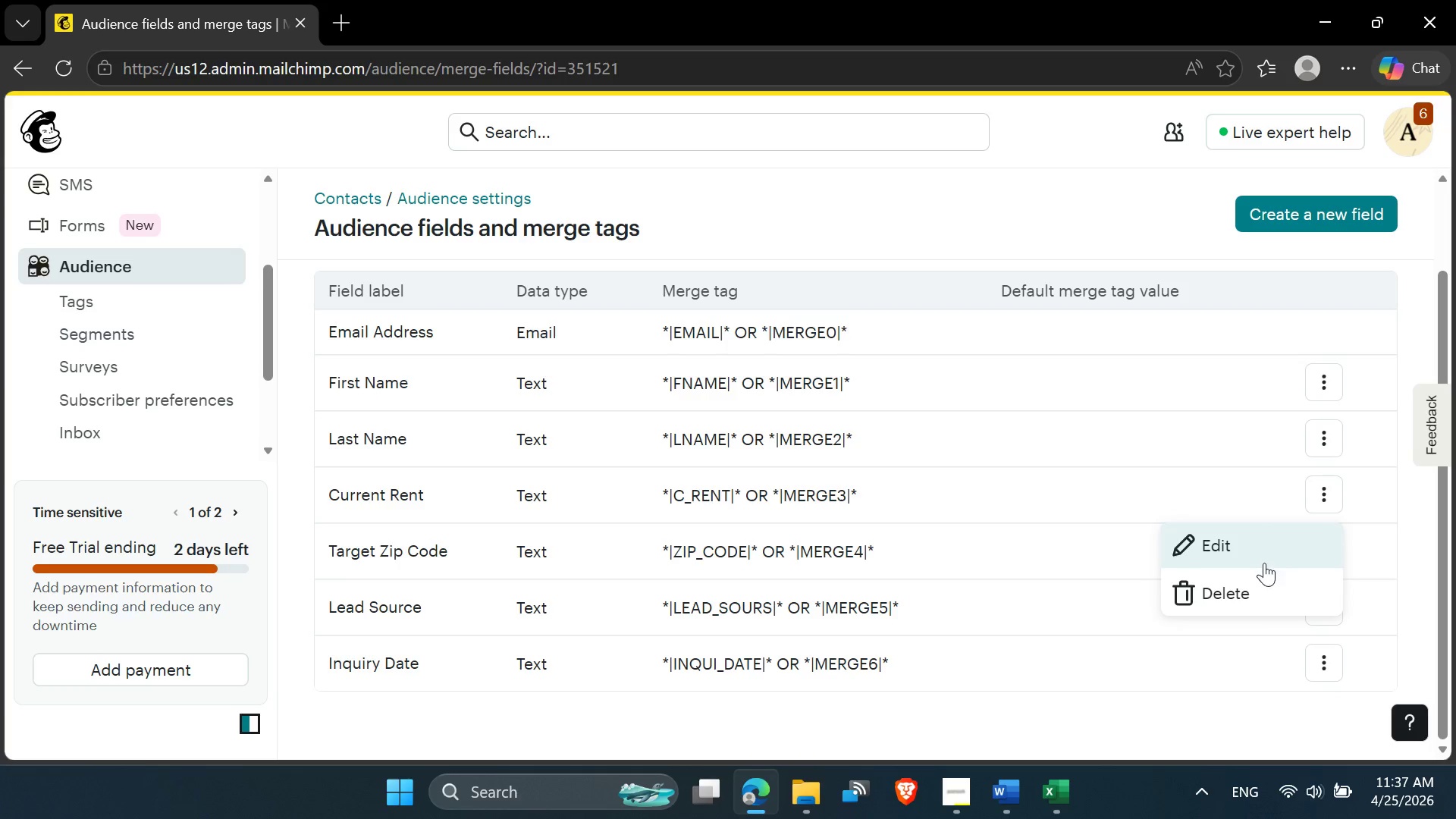 
left_click([1255, 598])
 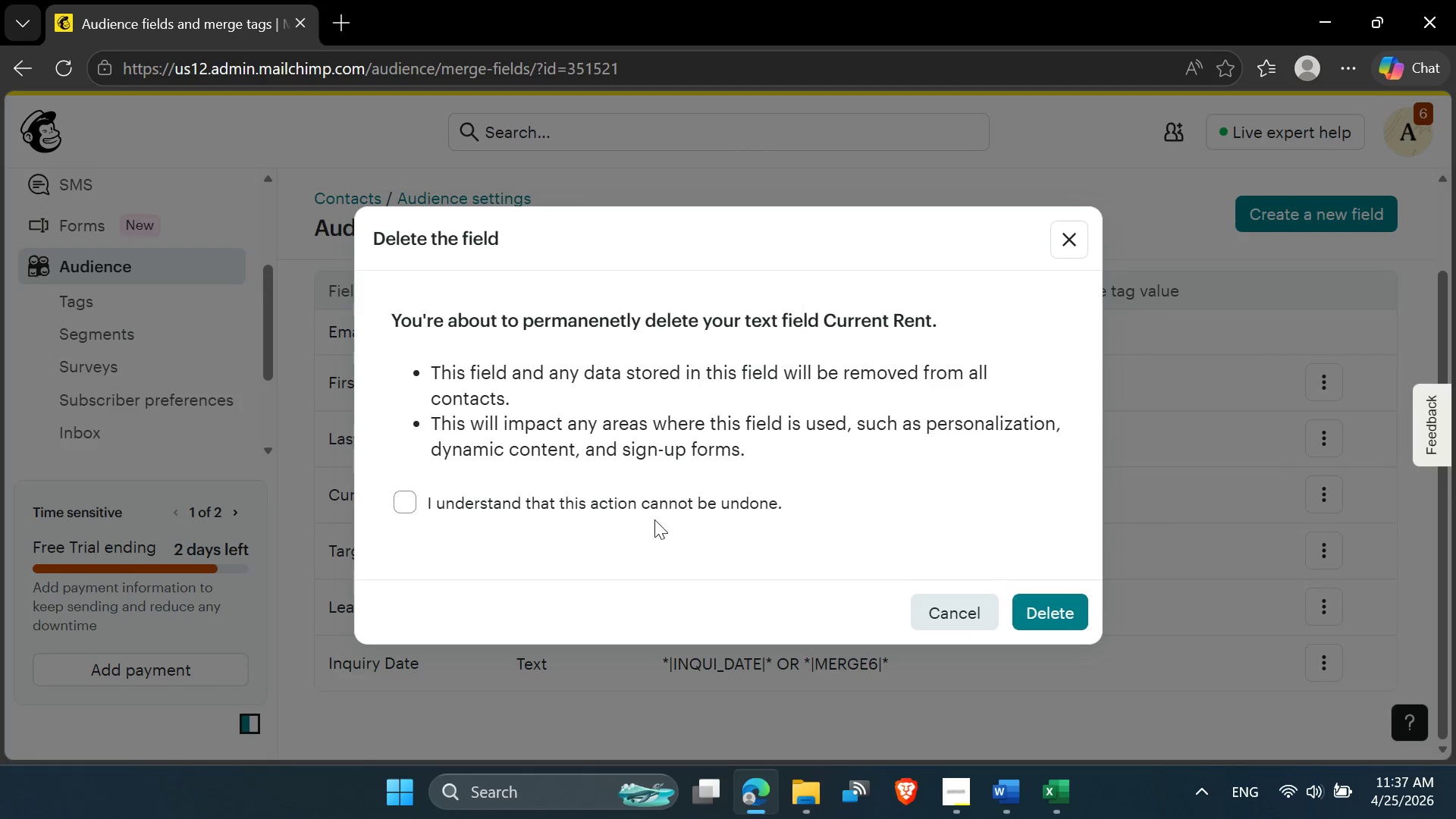 
left_click([654, 501])
 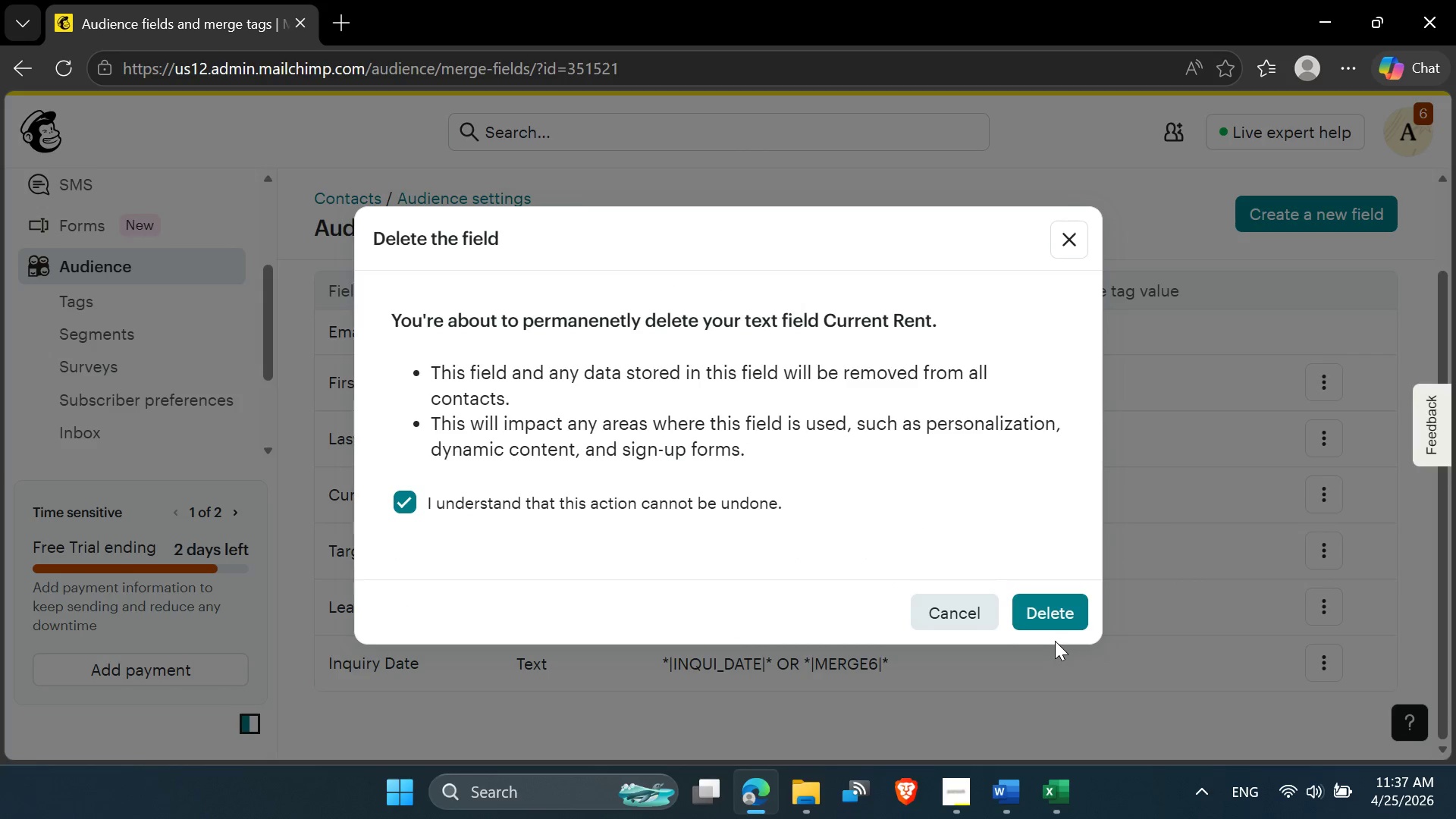 
left_click([1052, 631])
 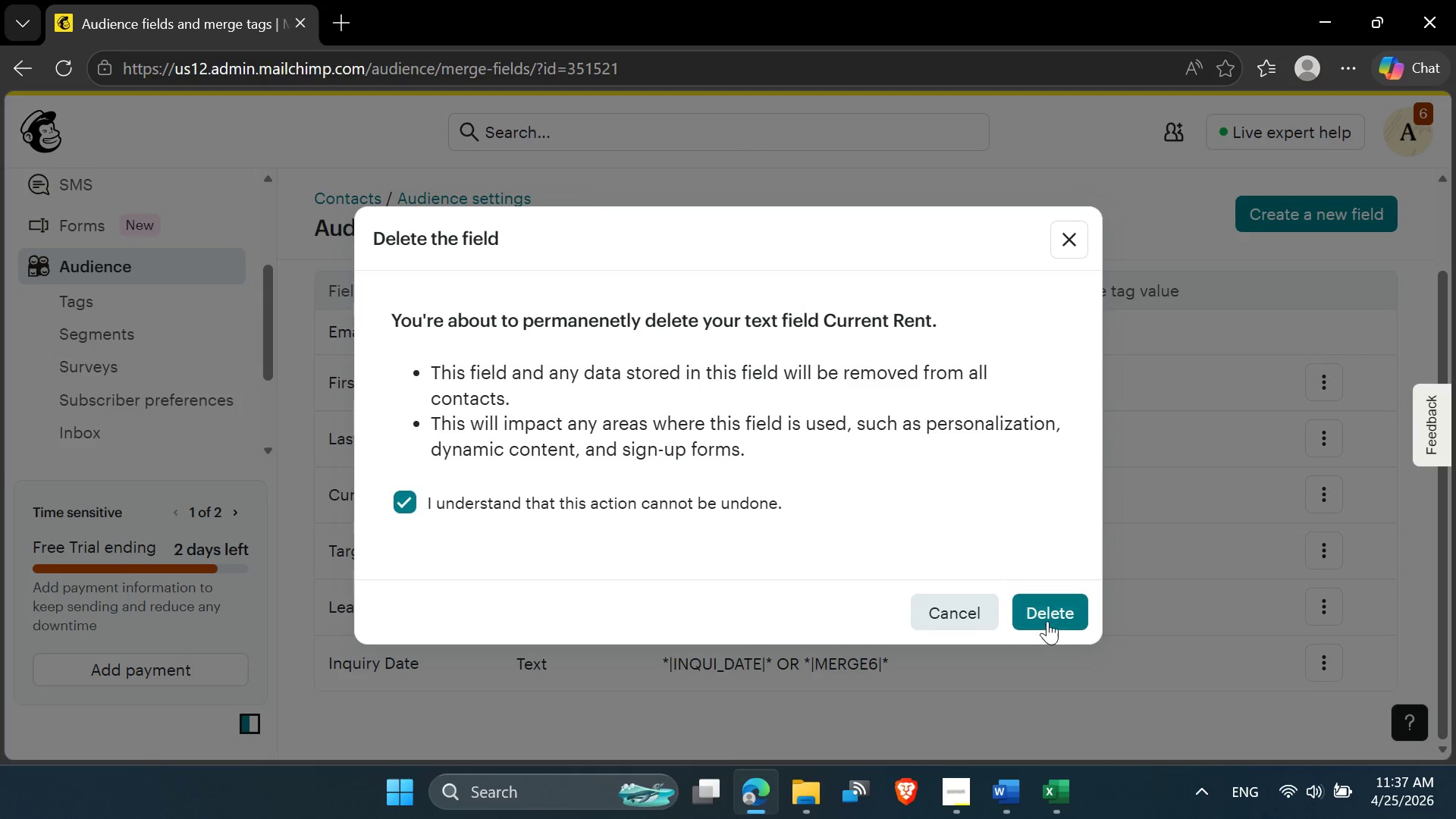 
left_click([1047, 619])
 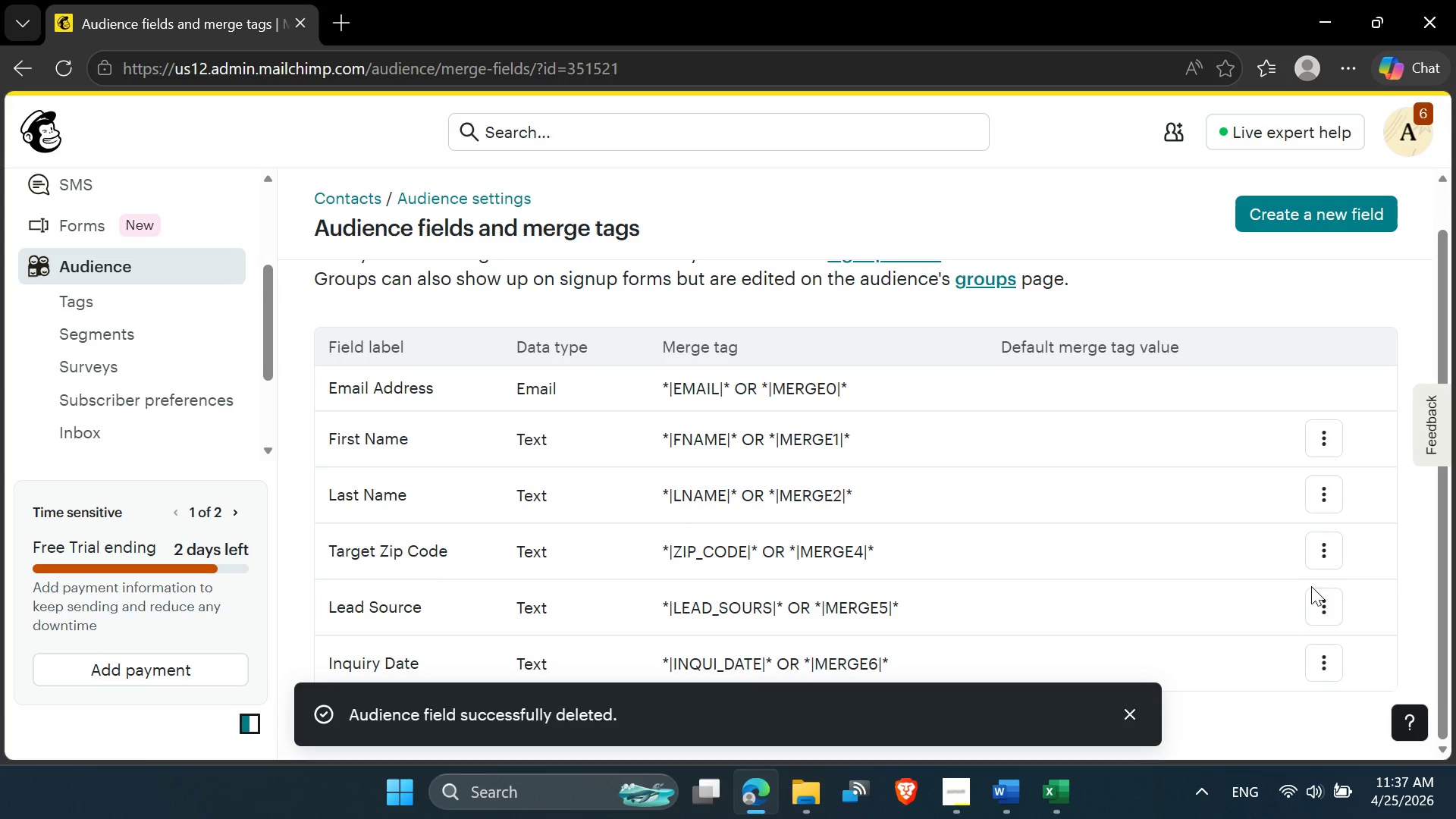 
left_click([1332, 554])
 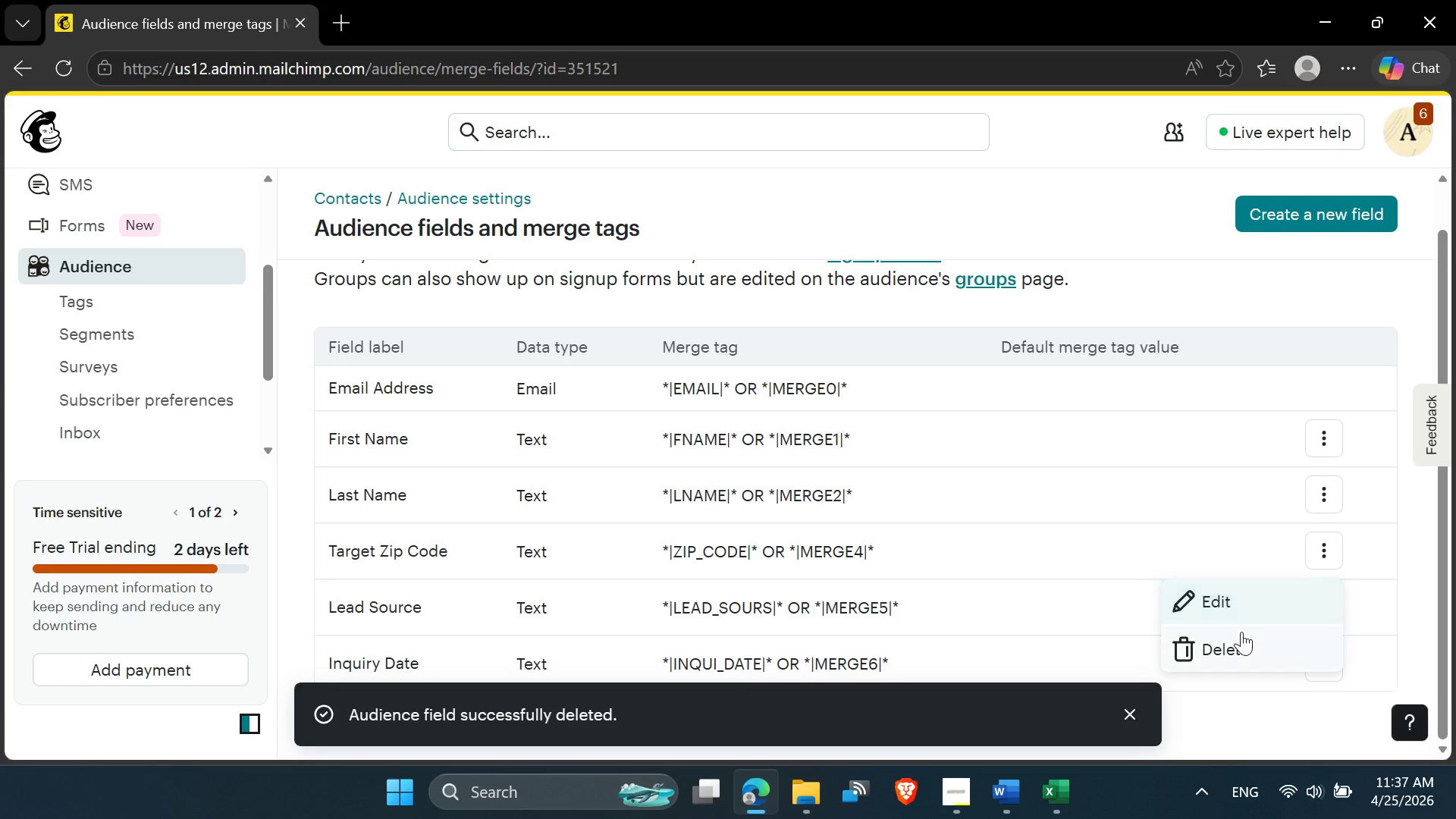 
left_click([1241, 635])
 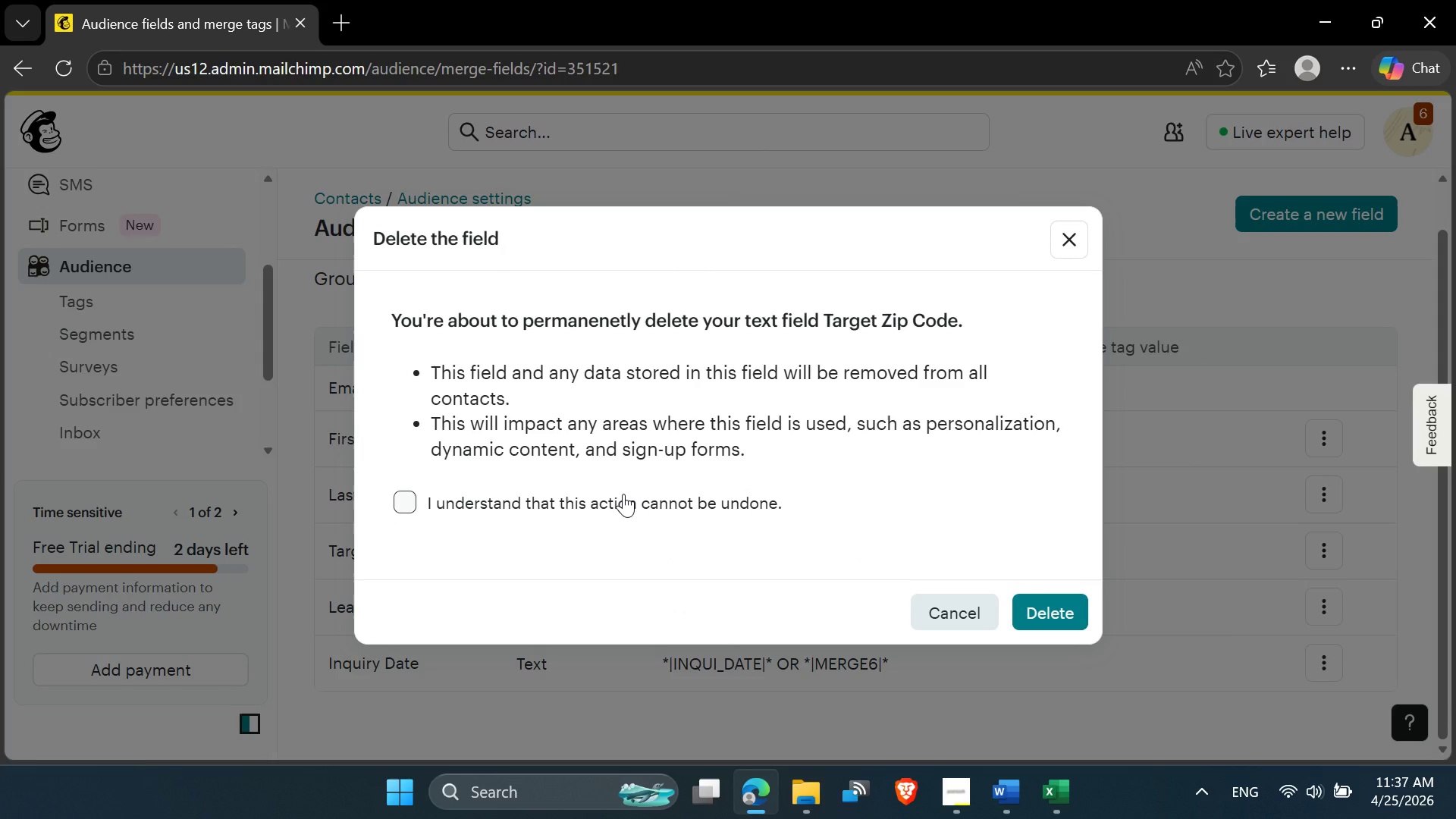 
left_click([607, 495])
 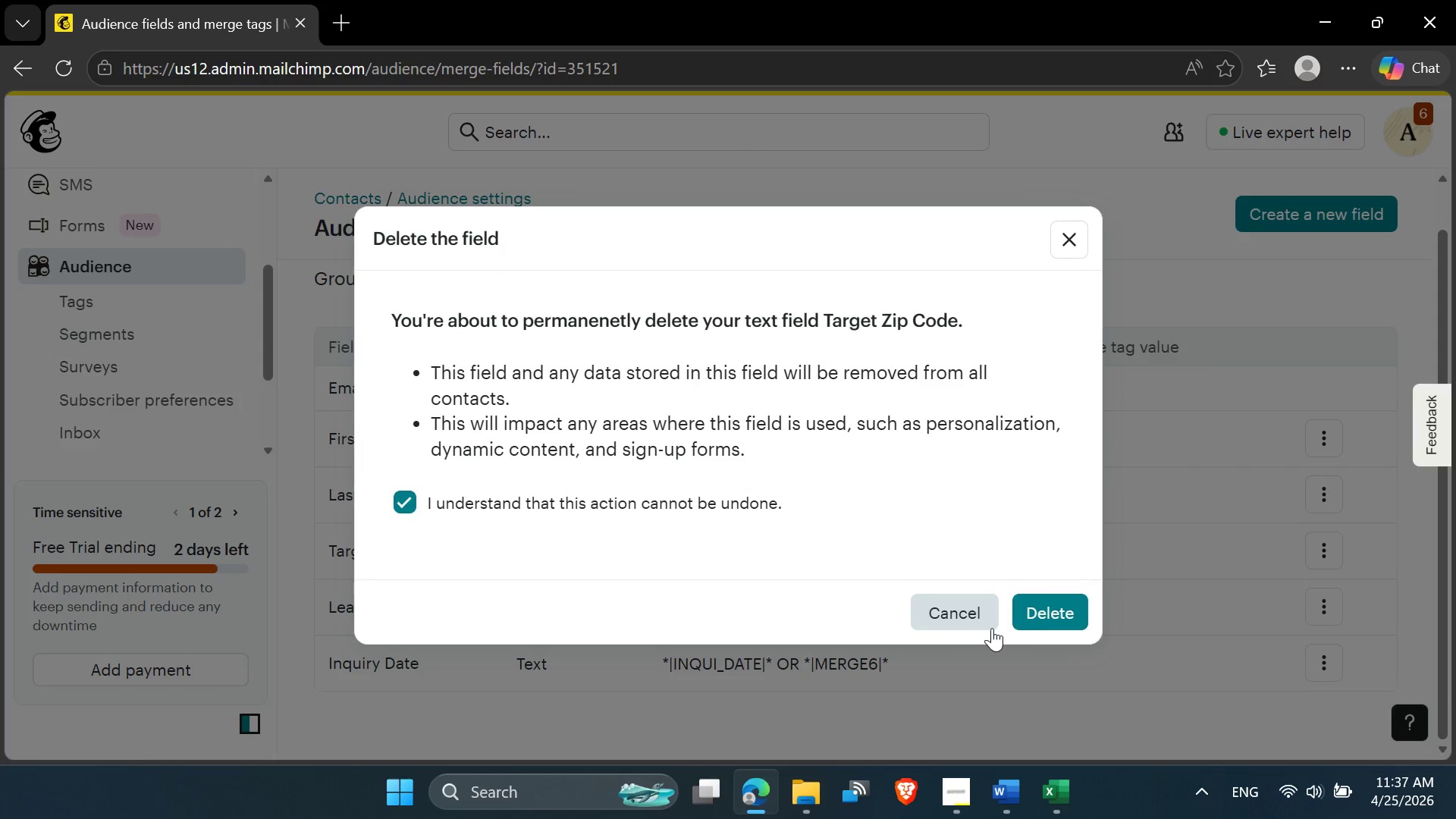 
left_click([1059, 613])
 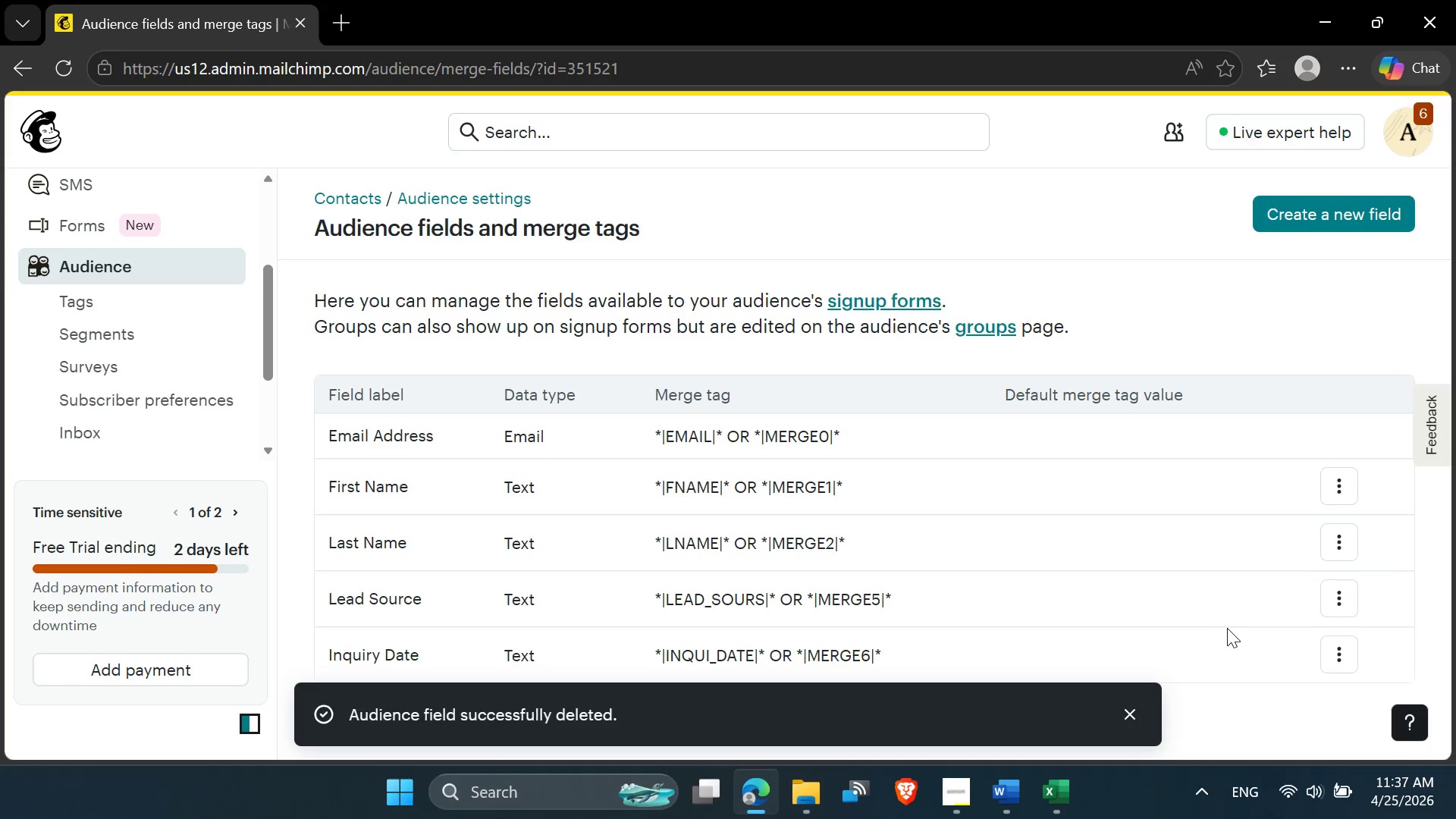 
scroll: coordinate [1233, 629], scroll_direction: down, amount: 1.0
 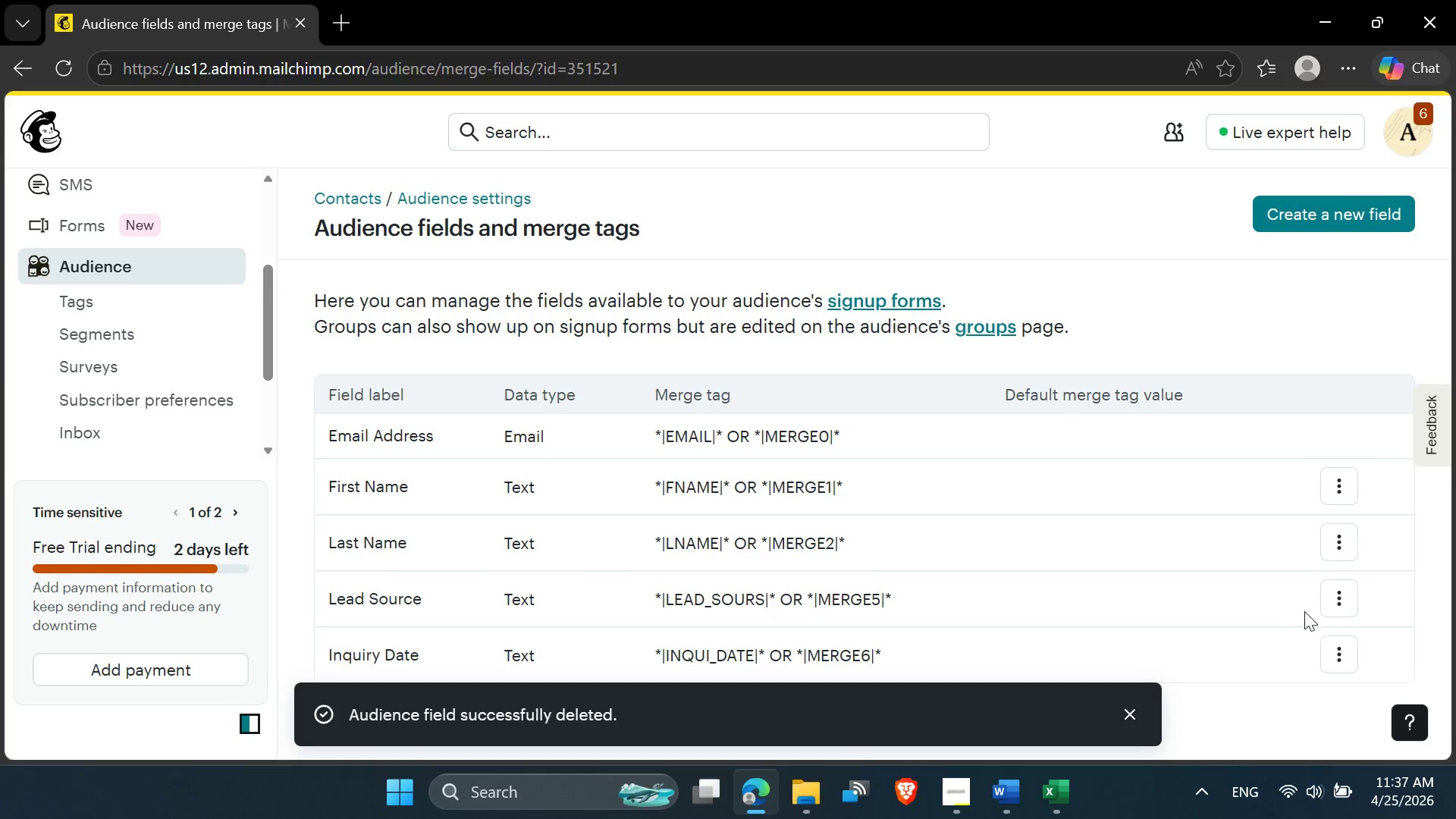 
left_click([1324, 610])
 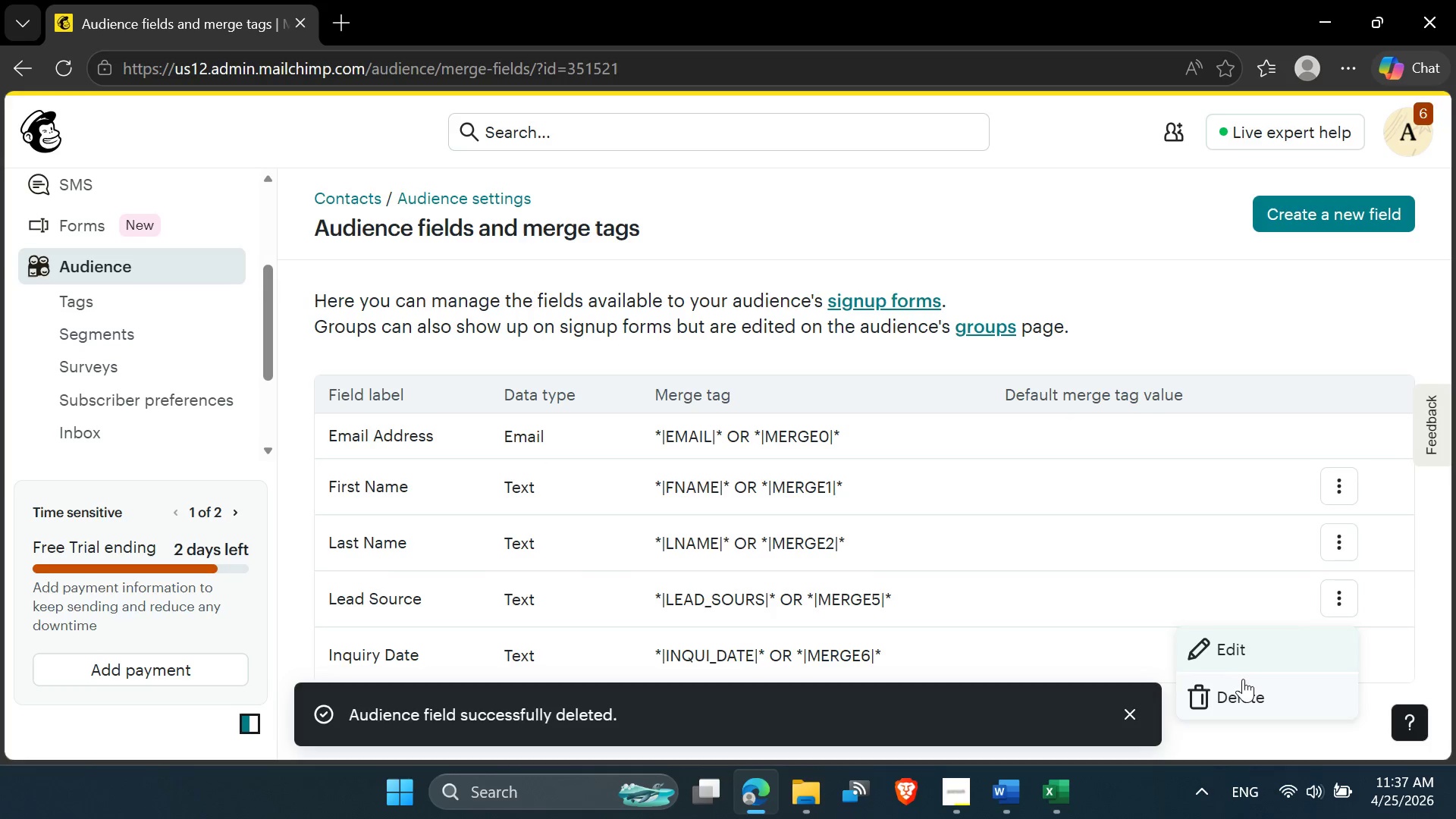 
left_click([1236, 687])
 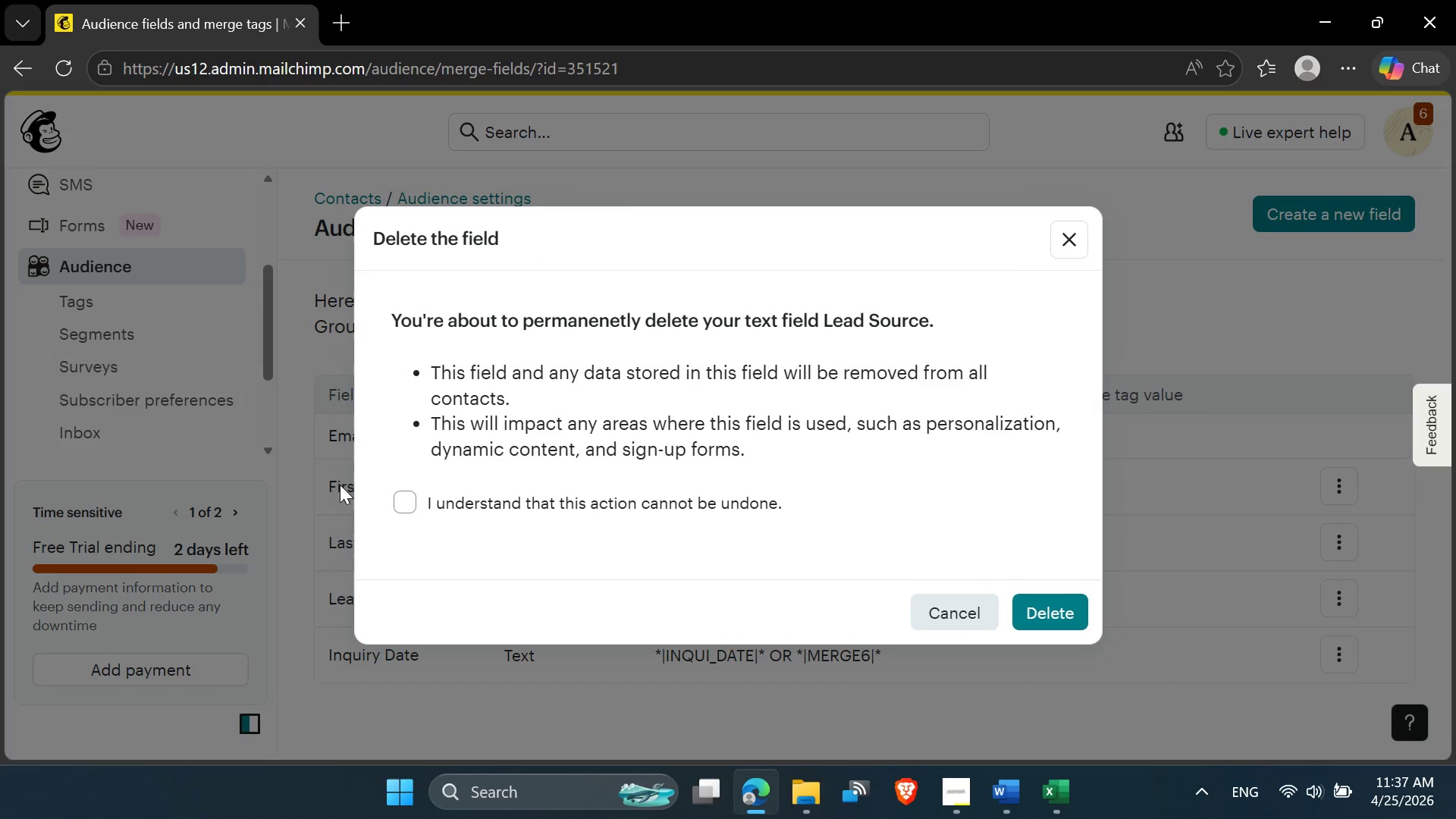 
left_click([475, 510])
 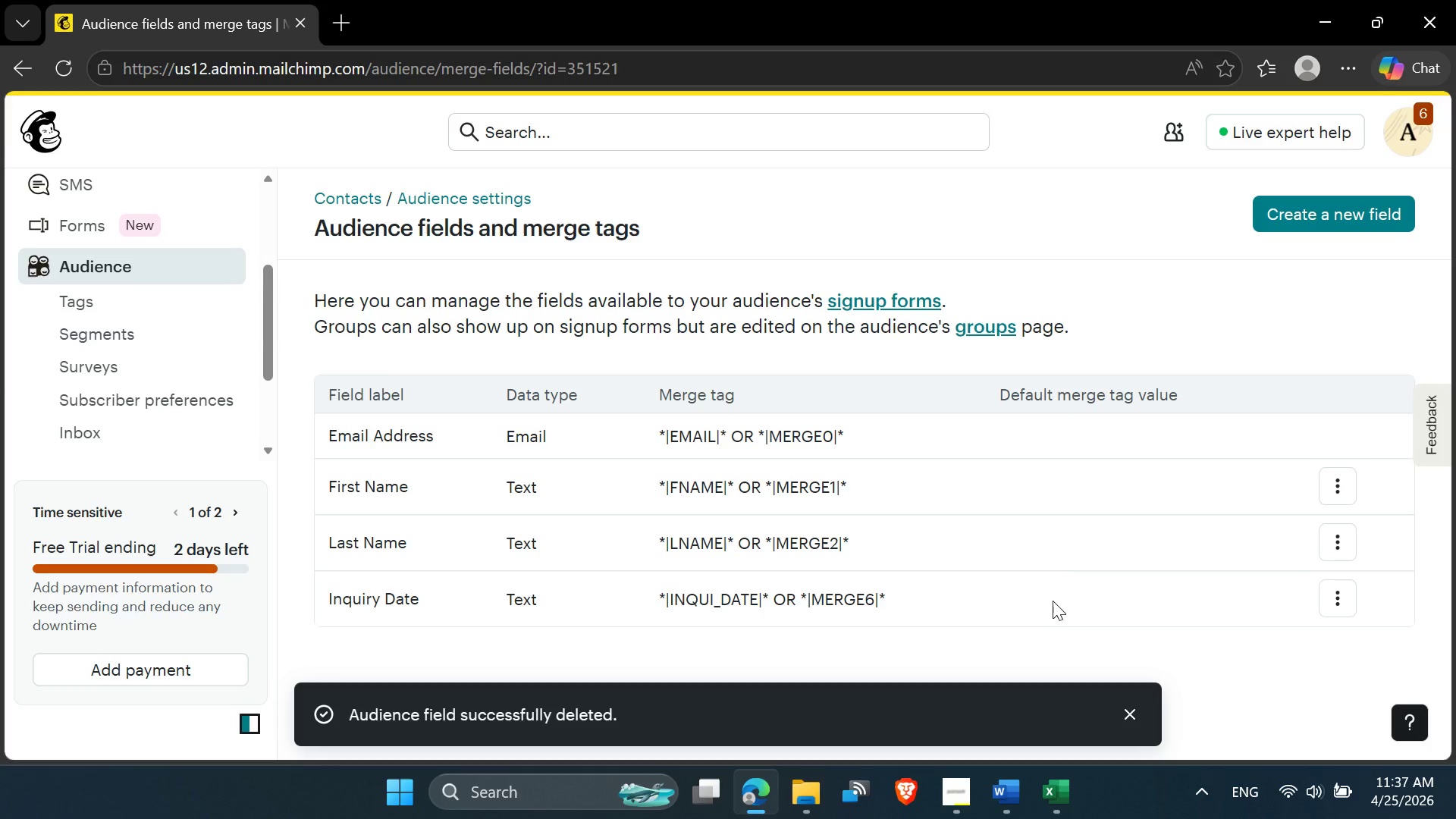 
wait(5.98)
 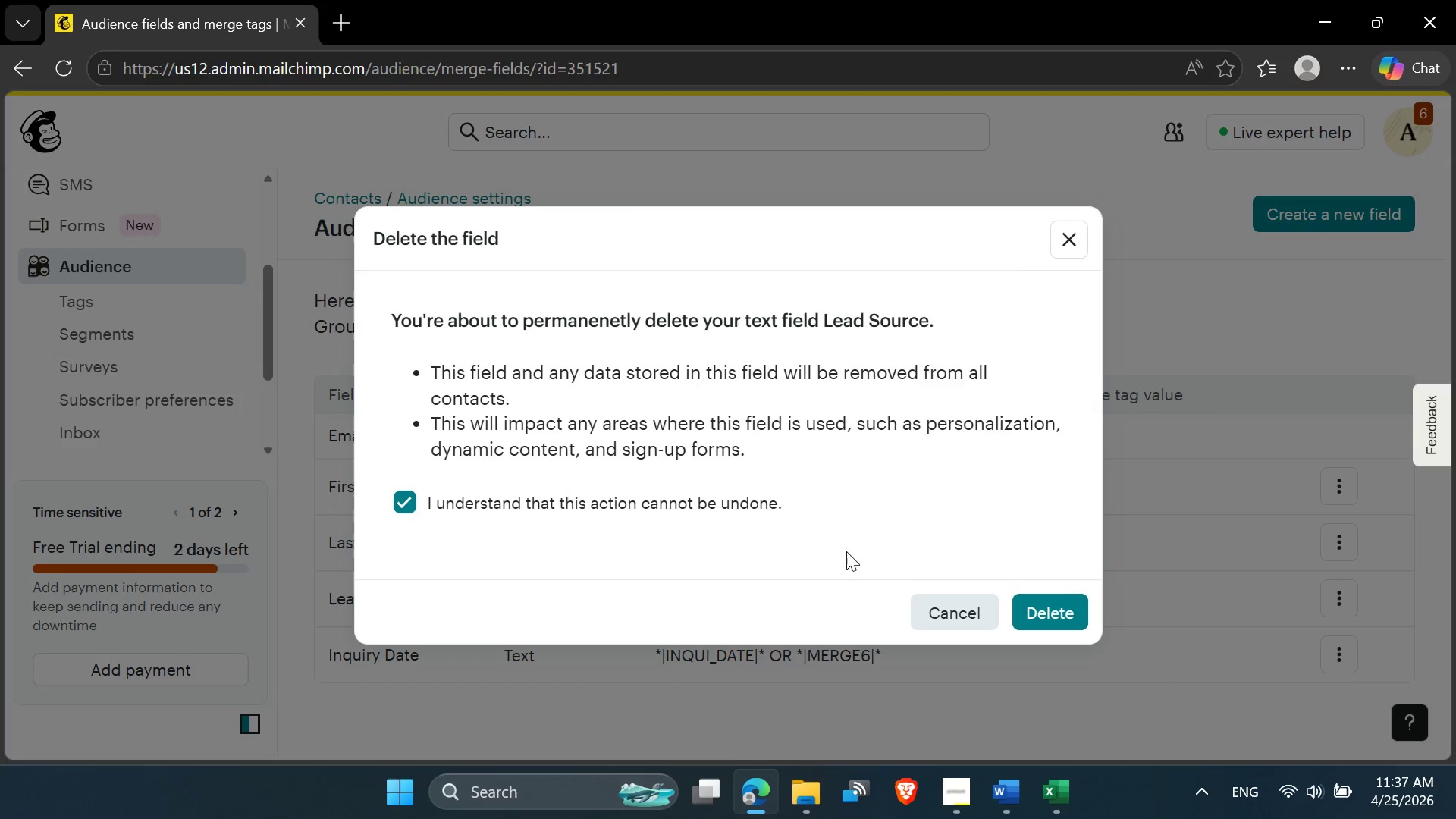 
left_click([1329, 599])
 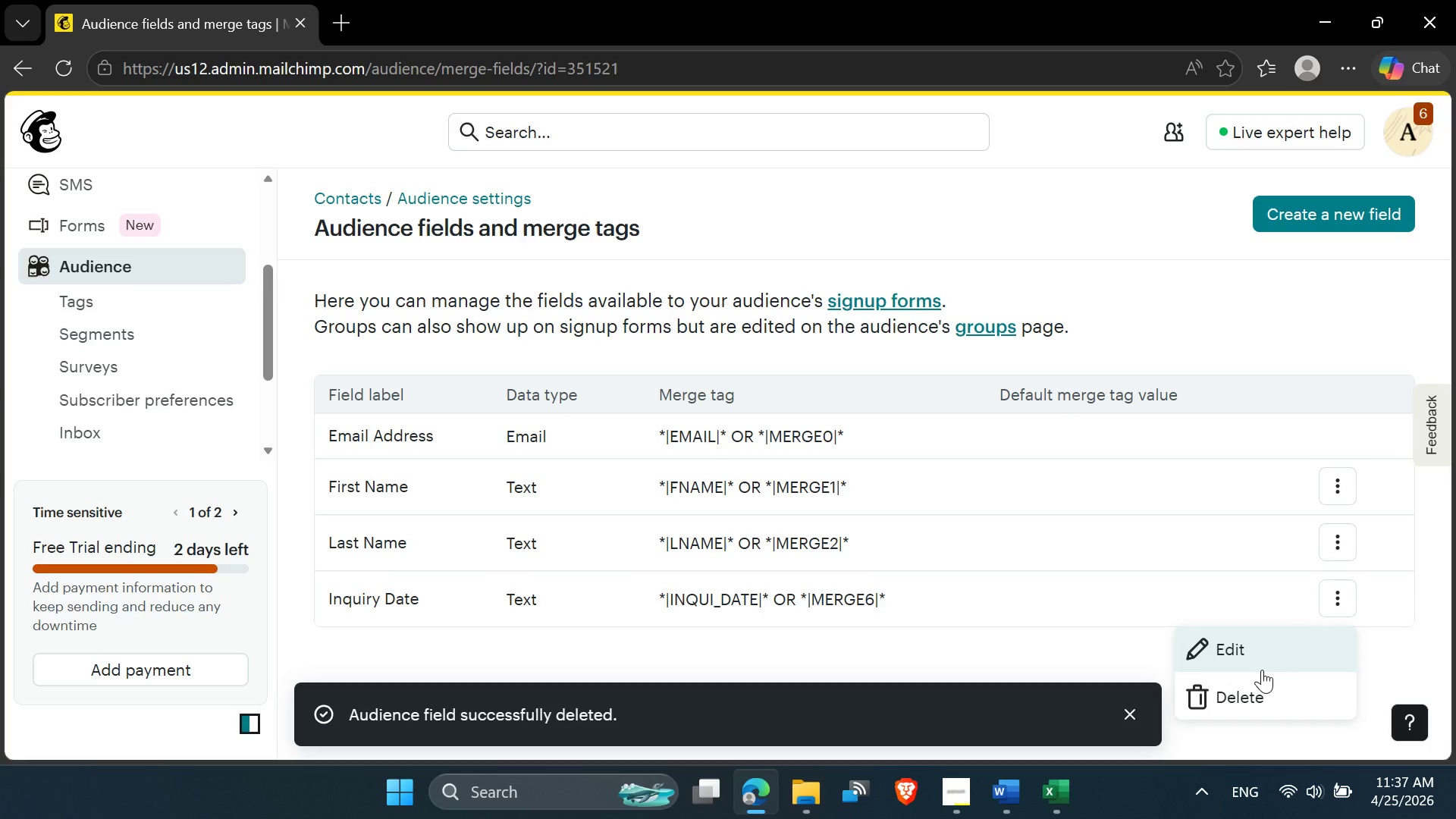 
left_click([1258, 680])
 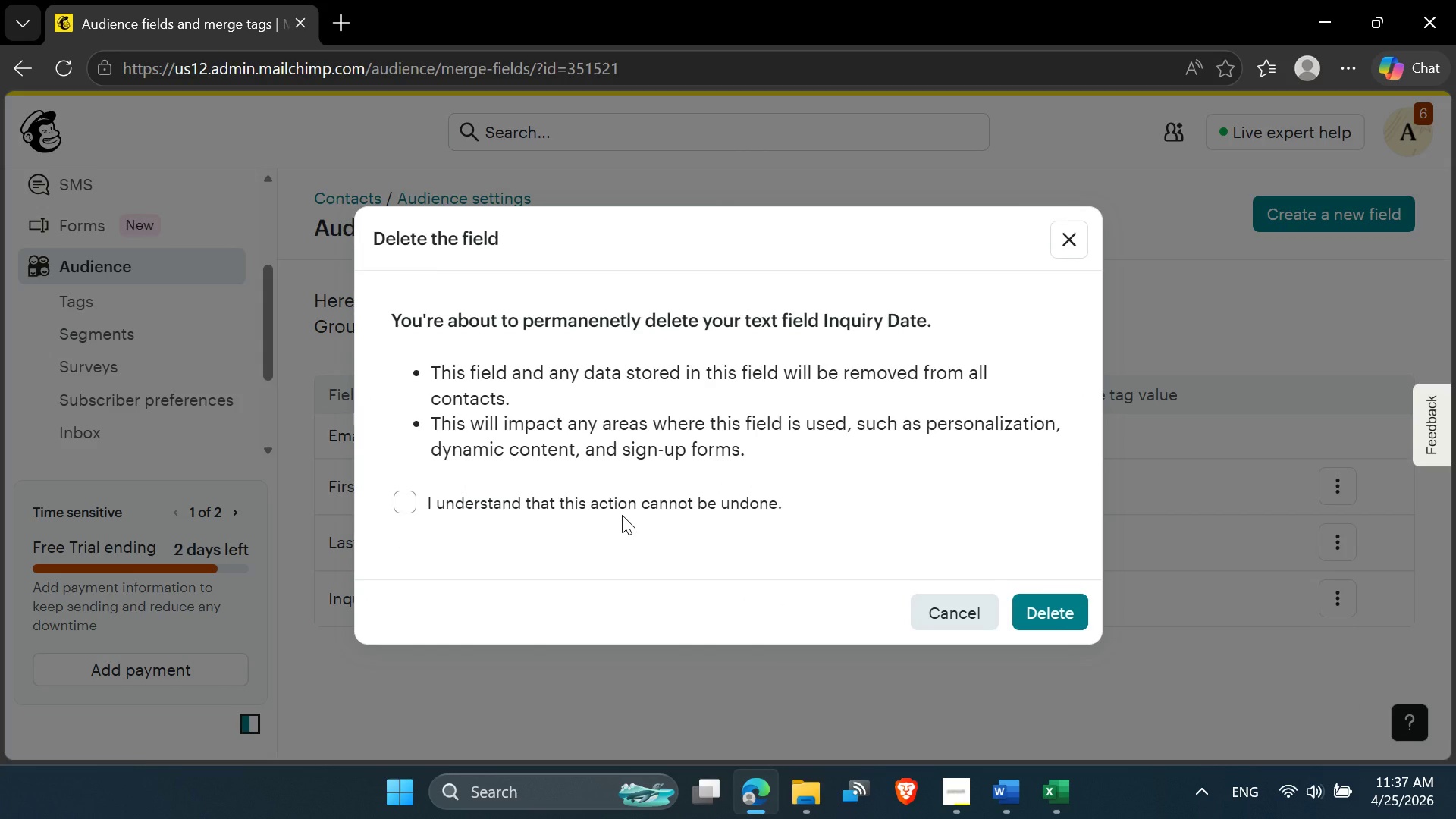 
left_click([637, 504])
 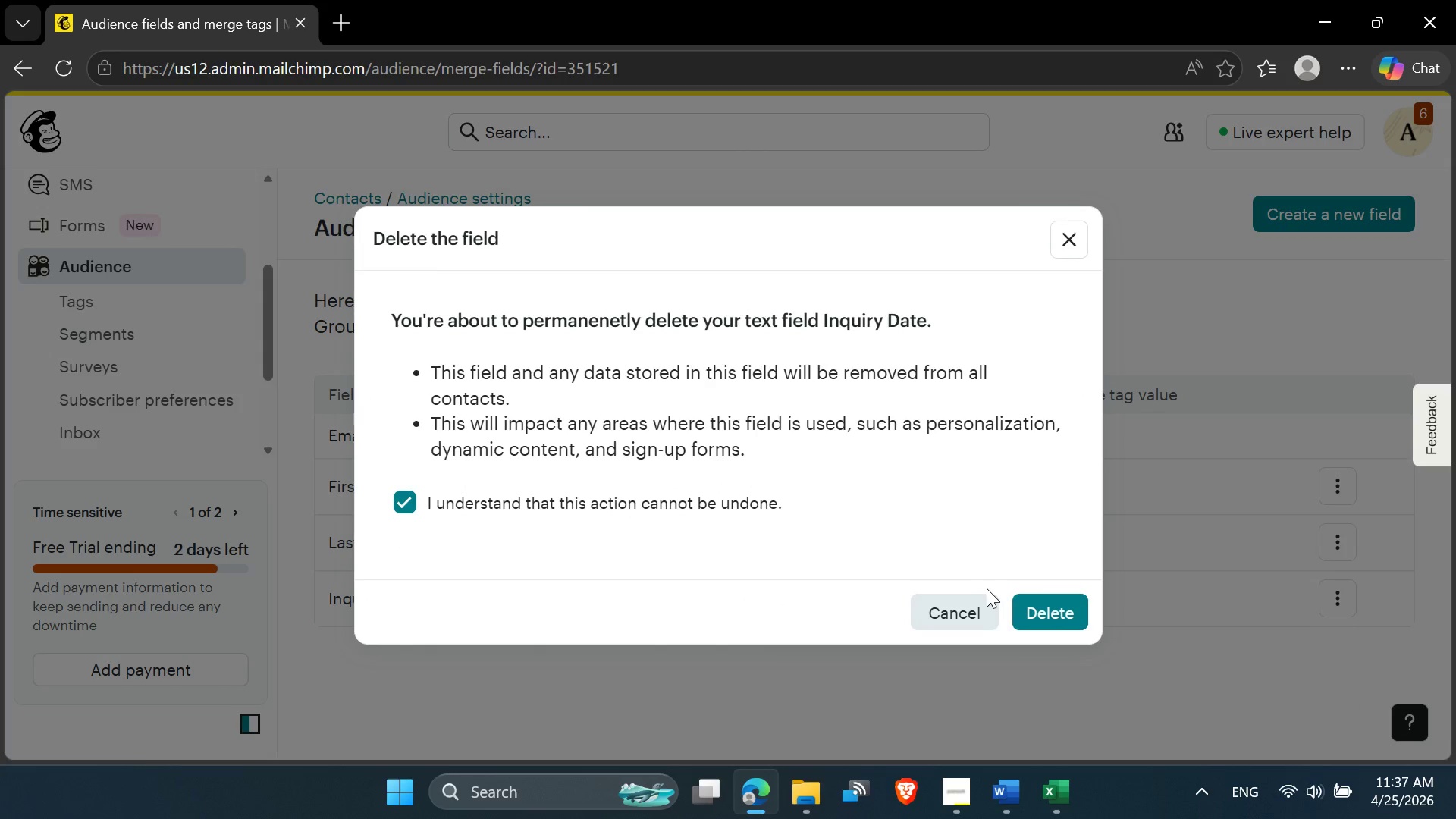 
left_click([1021, 601])
 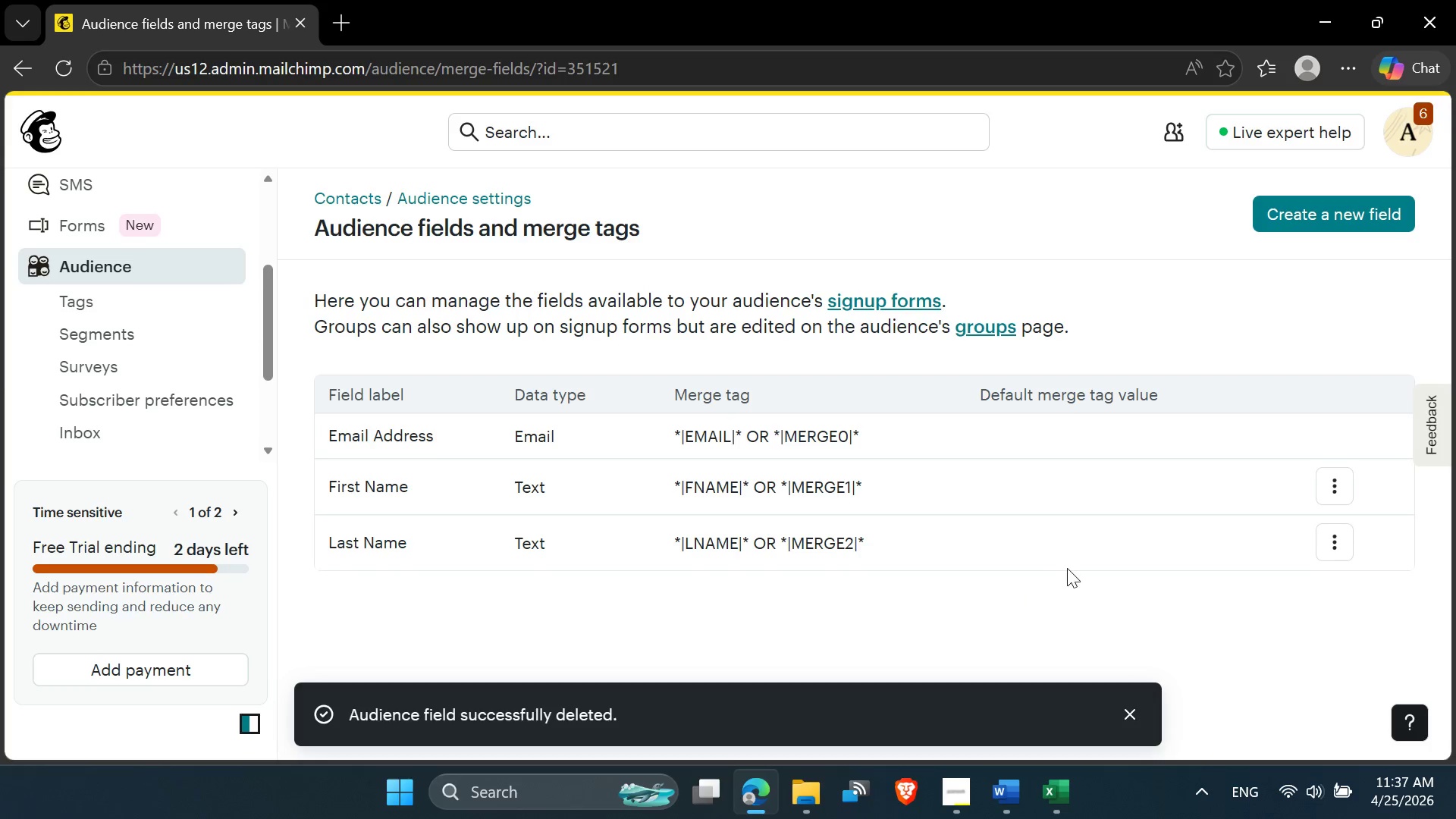 
wait(8.36)
 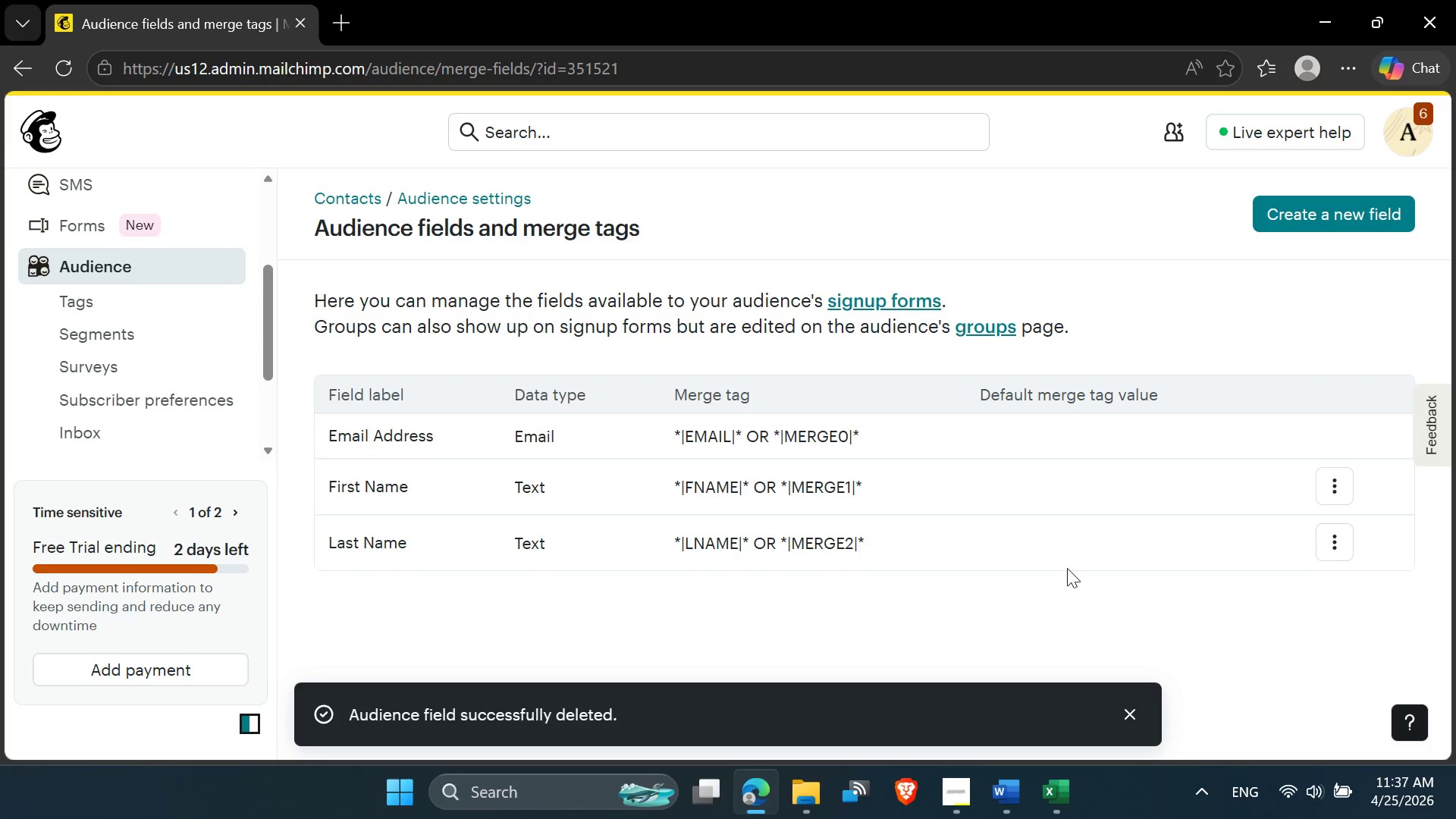 
left_click([1304, 228])
 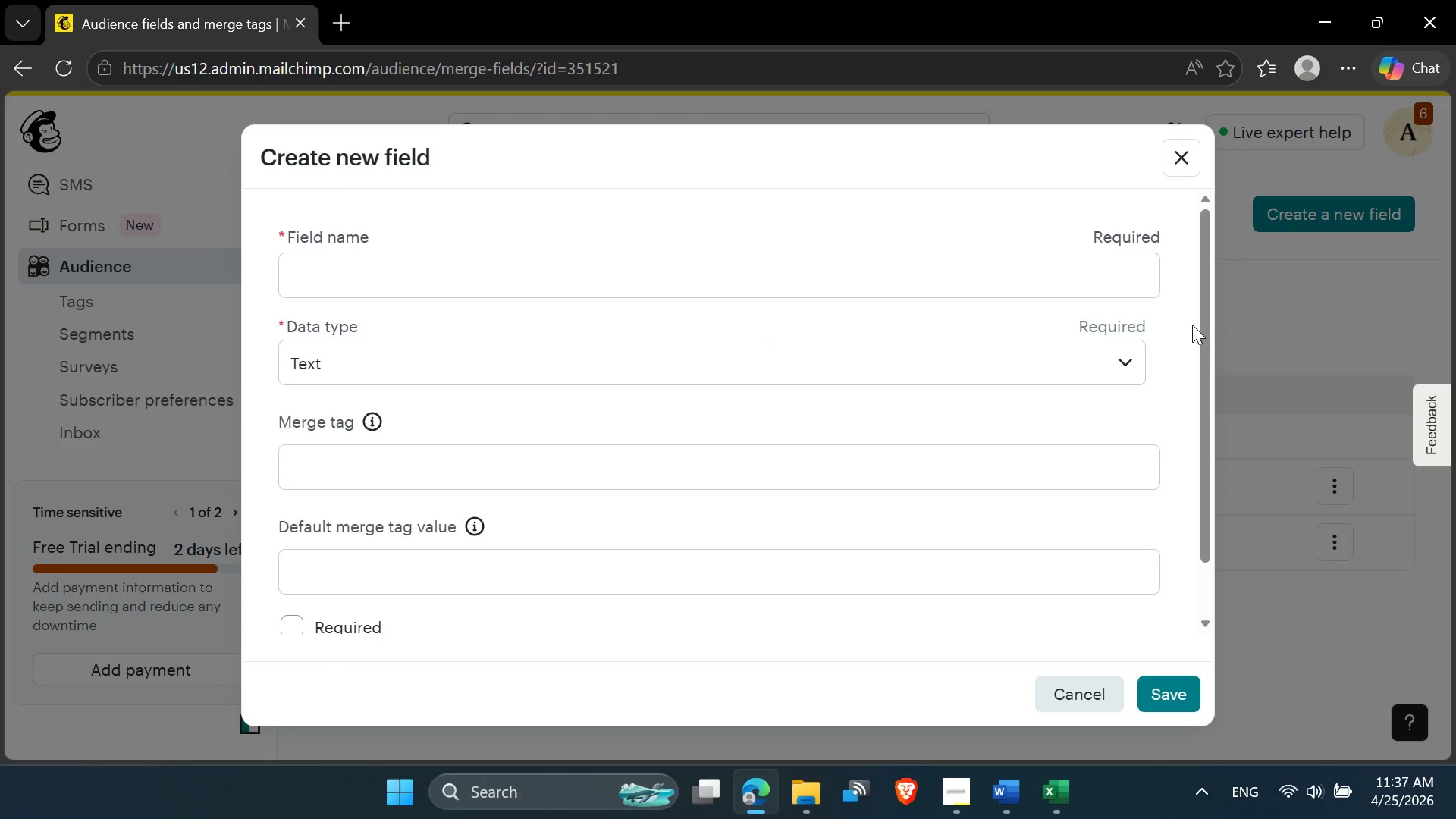 
wait(6.16)
 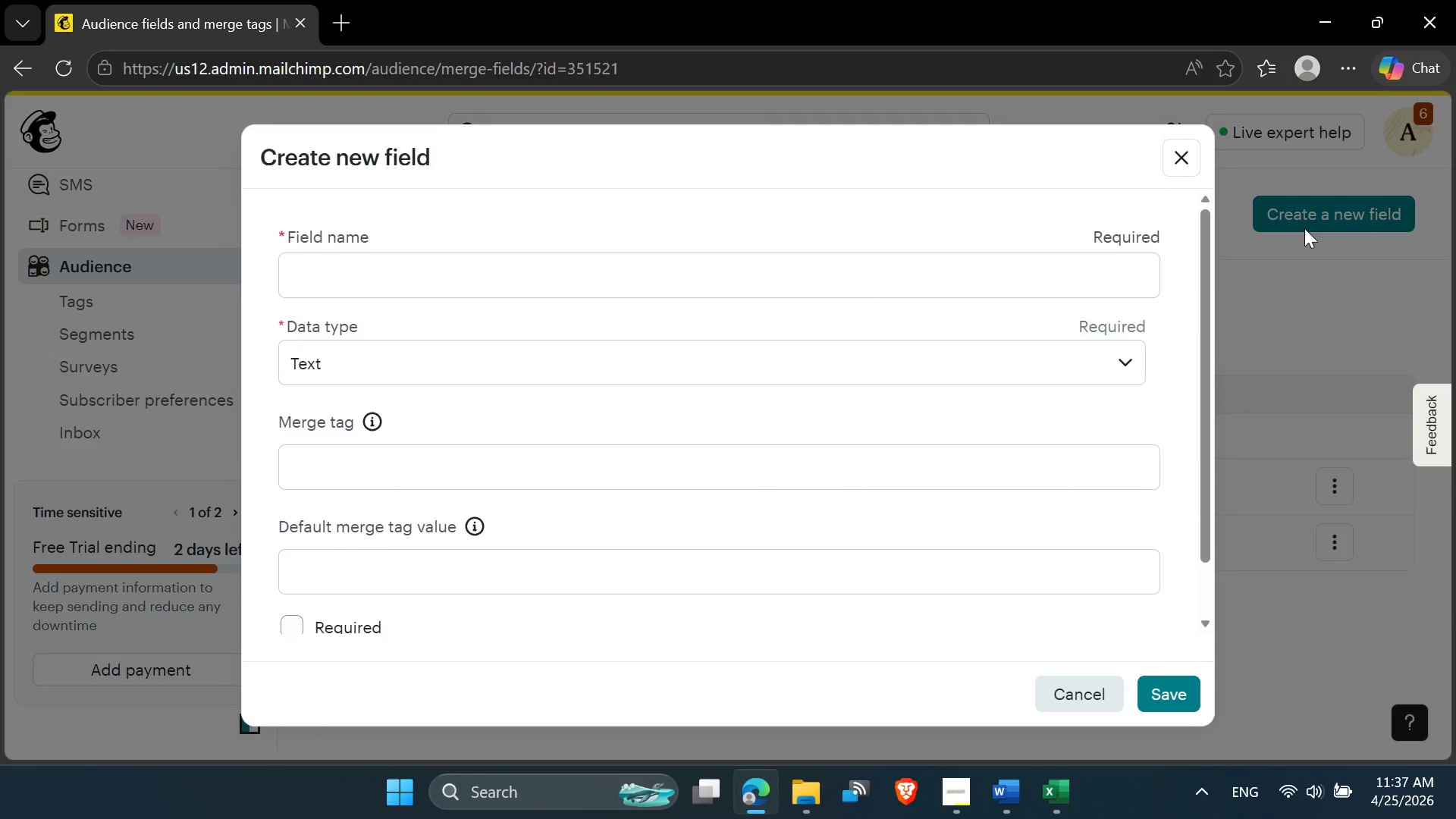 
left_click([849, 266])
 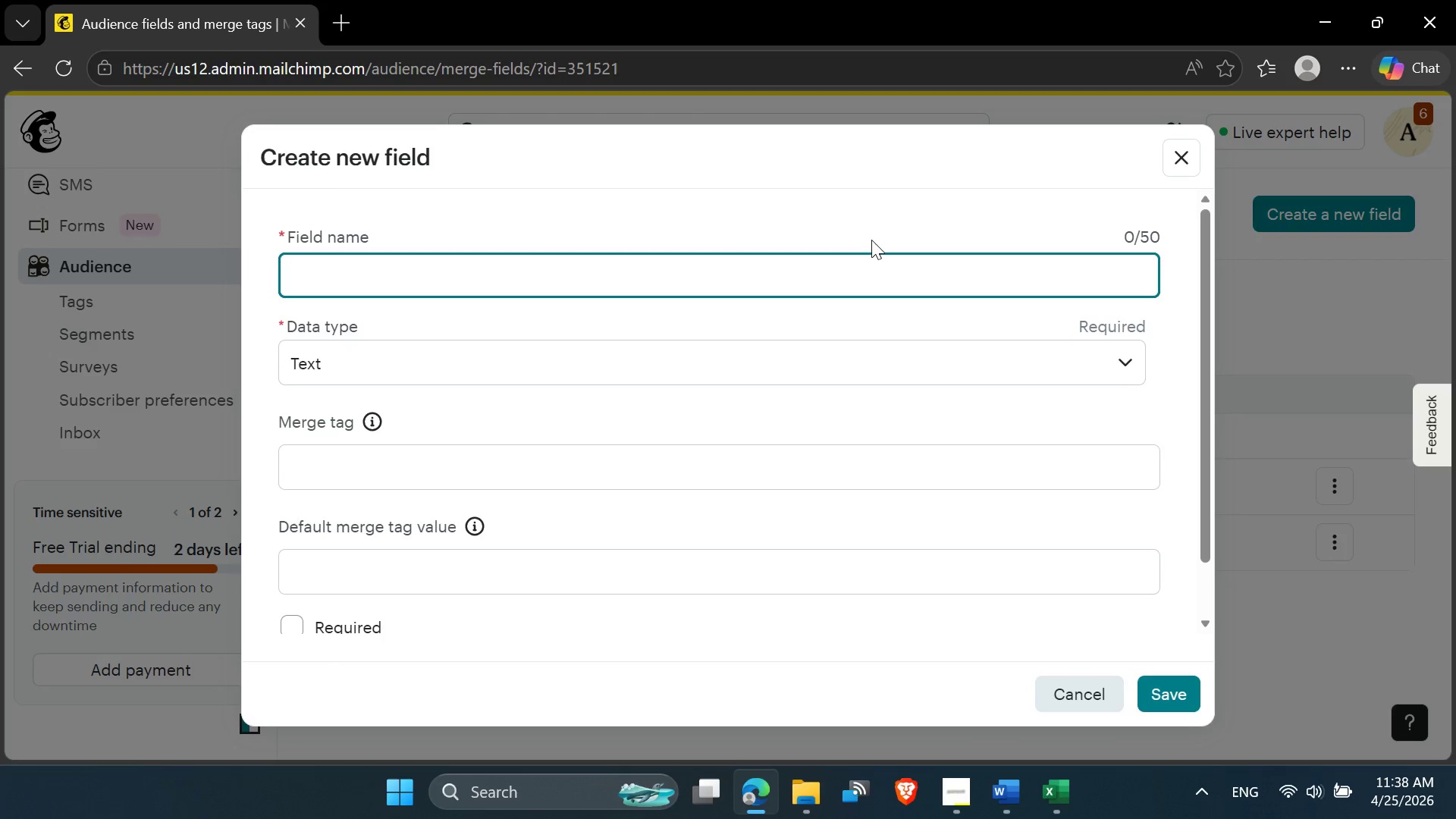 
wait(20.36)
 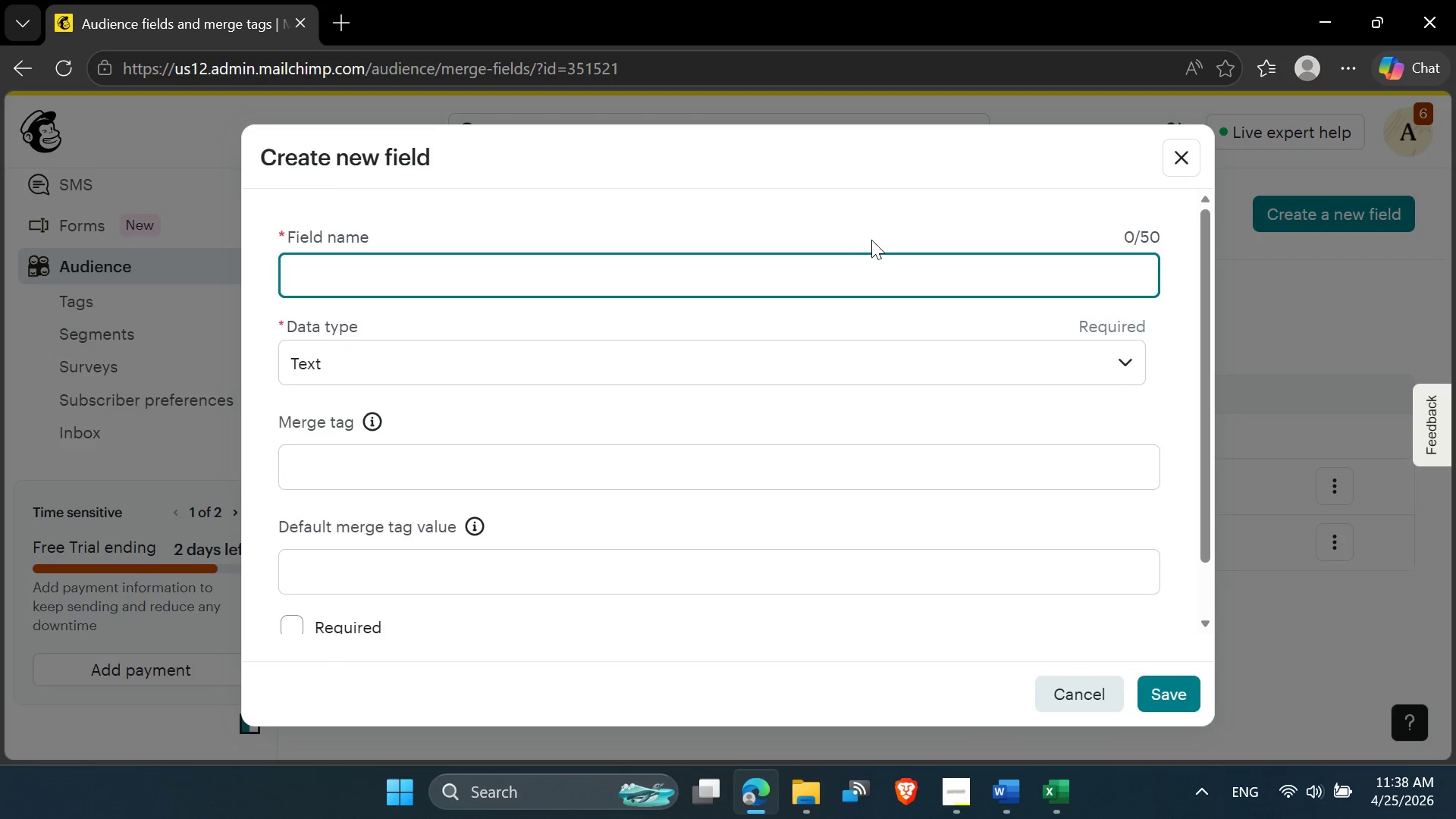 
left_click([1062, 801])
 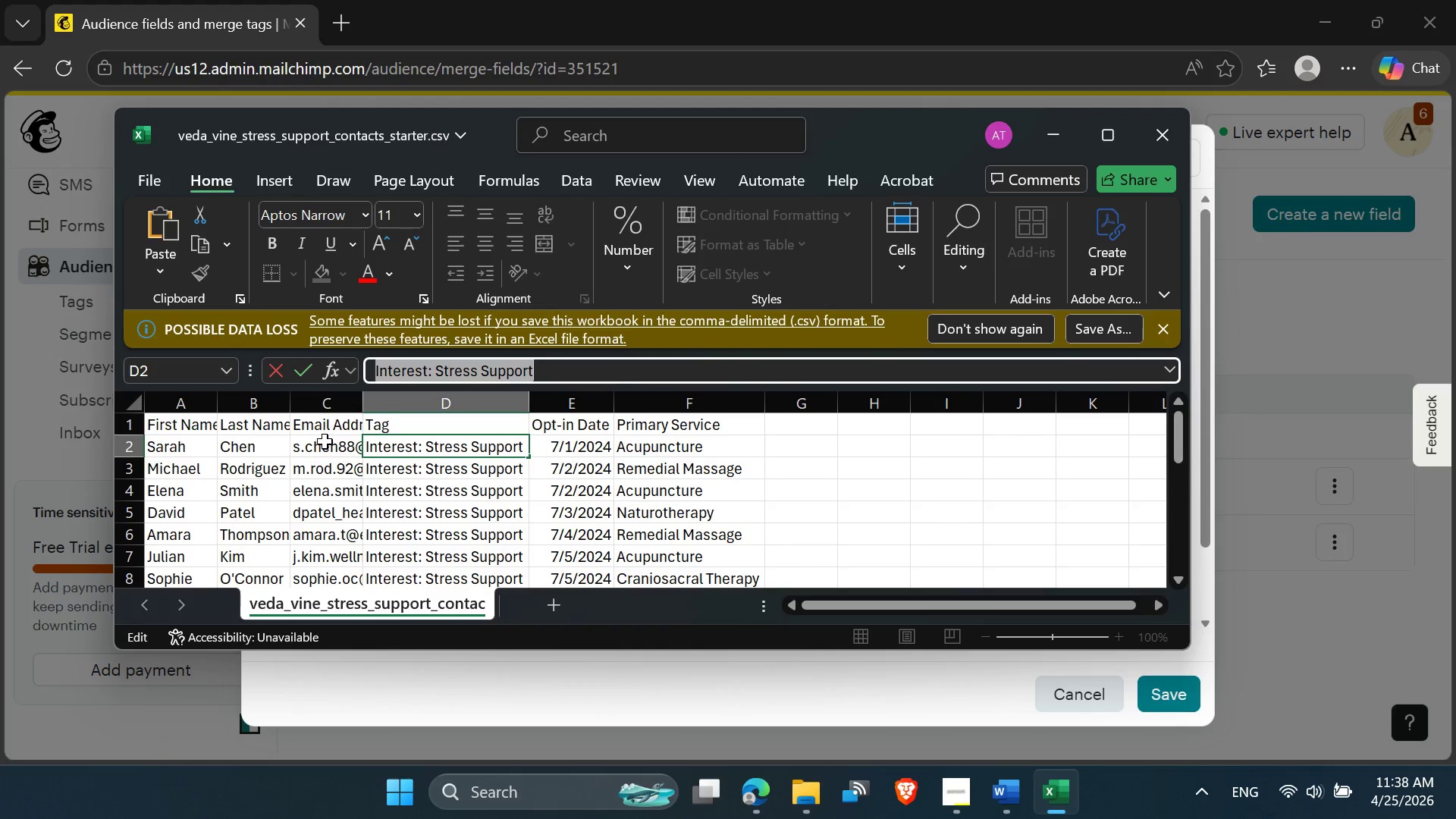 
left_click([315, 423])
 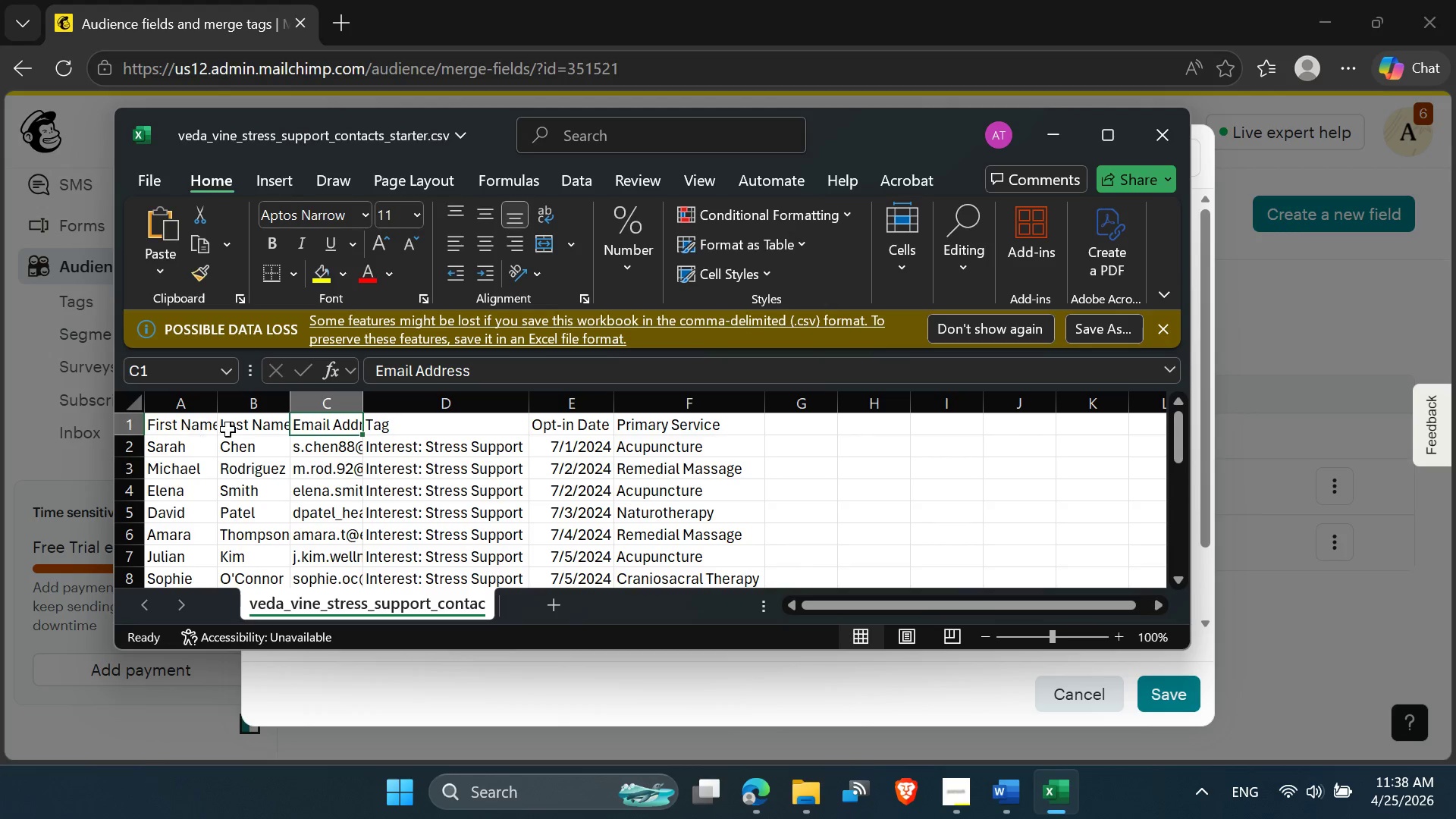 
left_click([237, 429])
 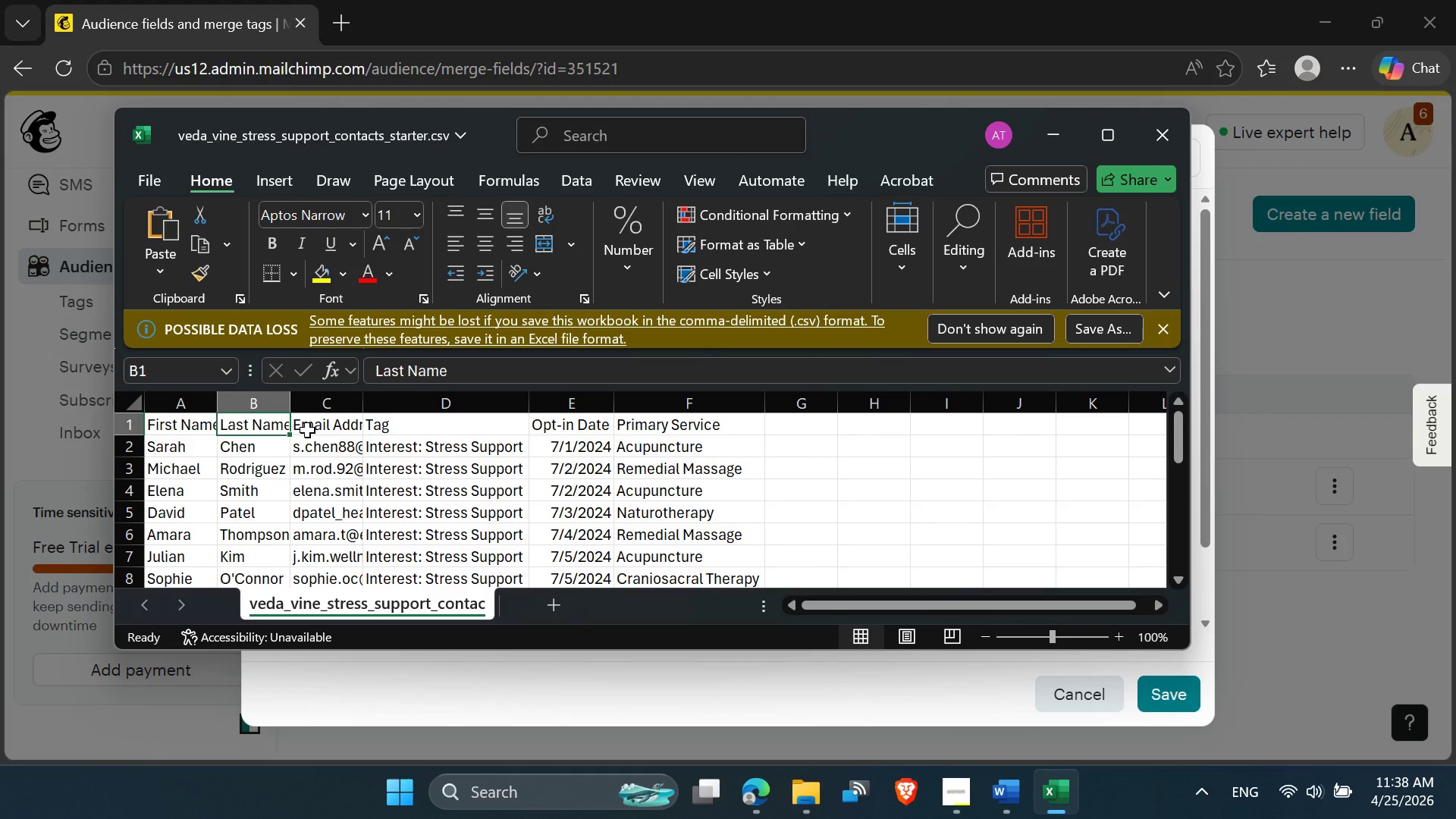 
left_click([307, 430])
 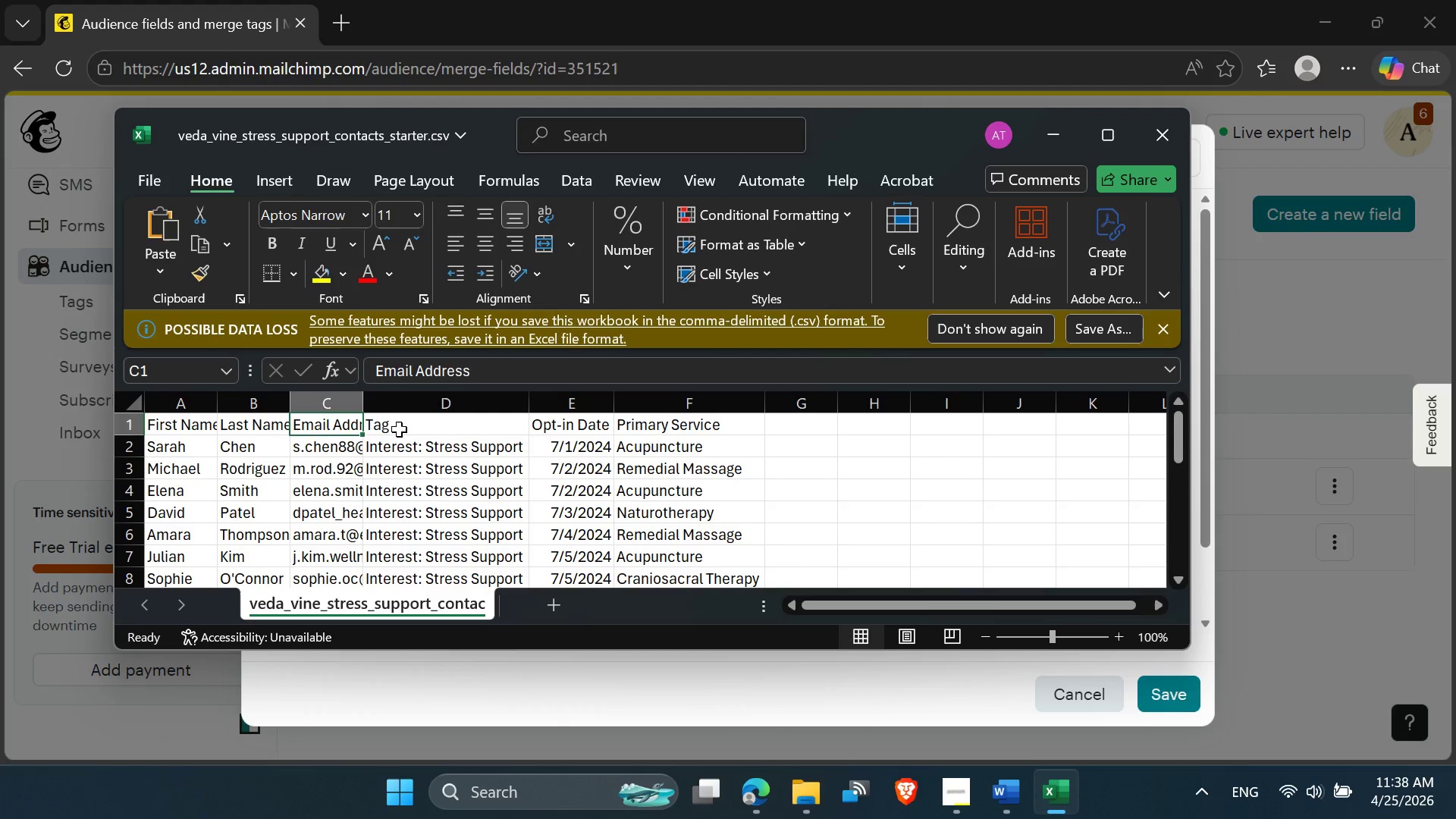 
left_click([399, 429])
 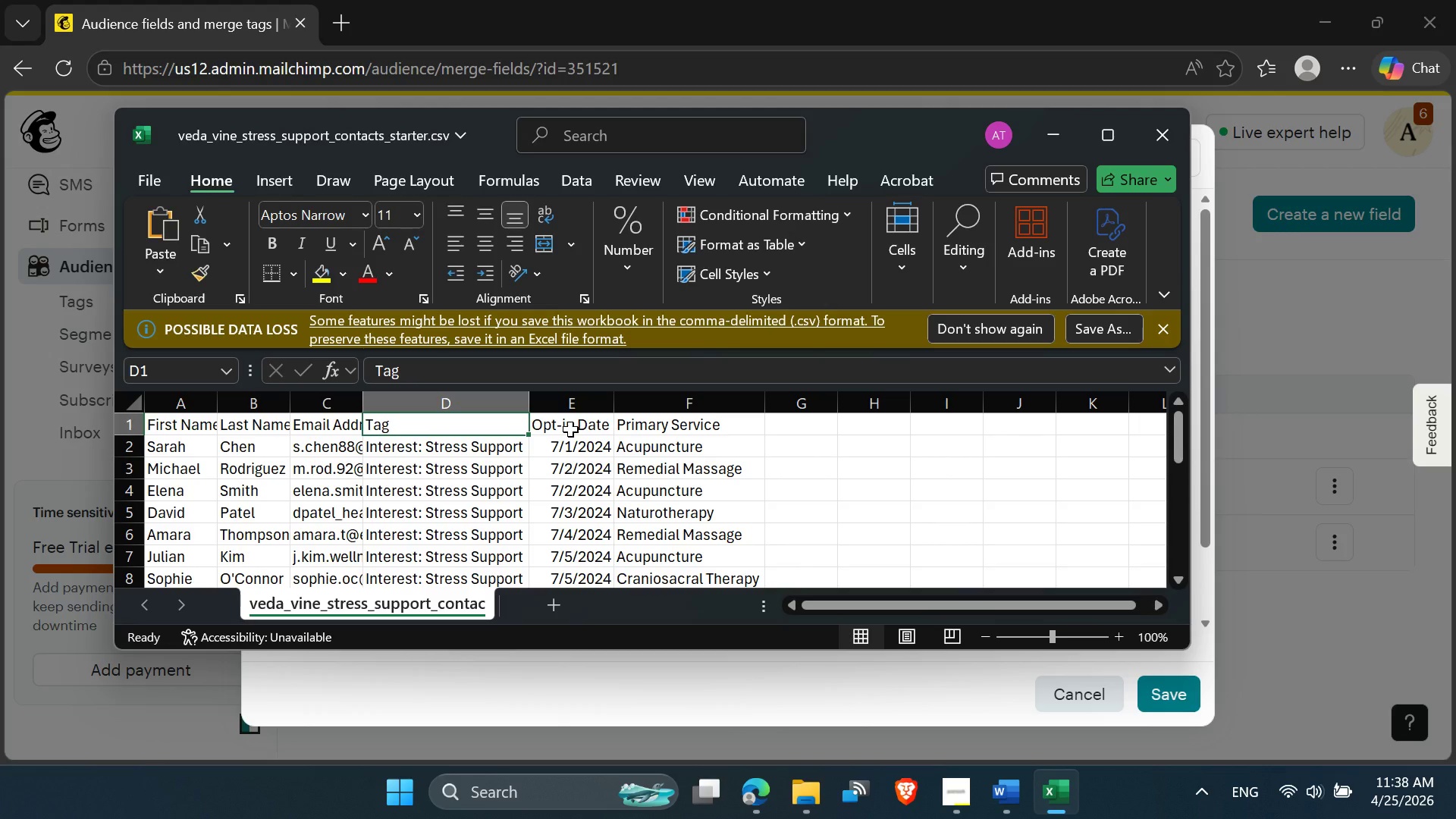 
left_click([580, 428])
 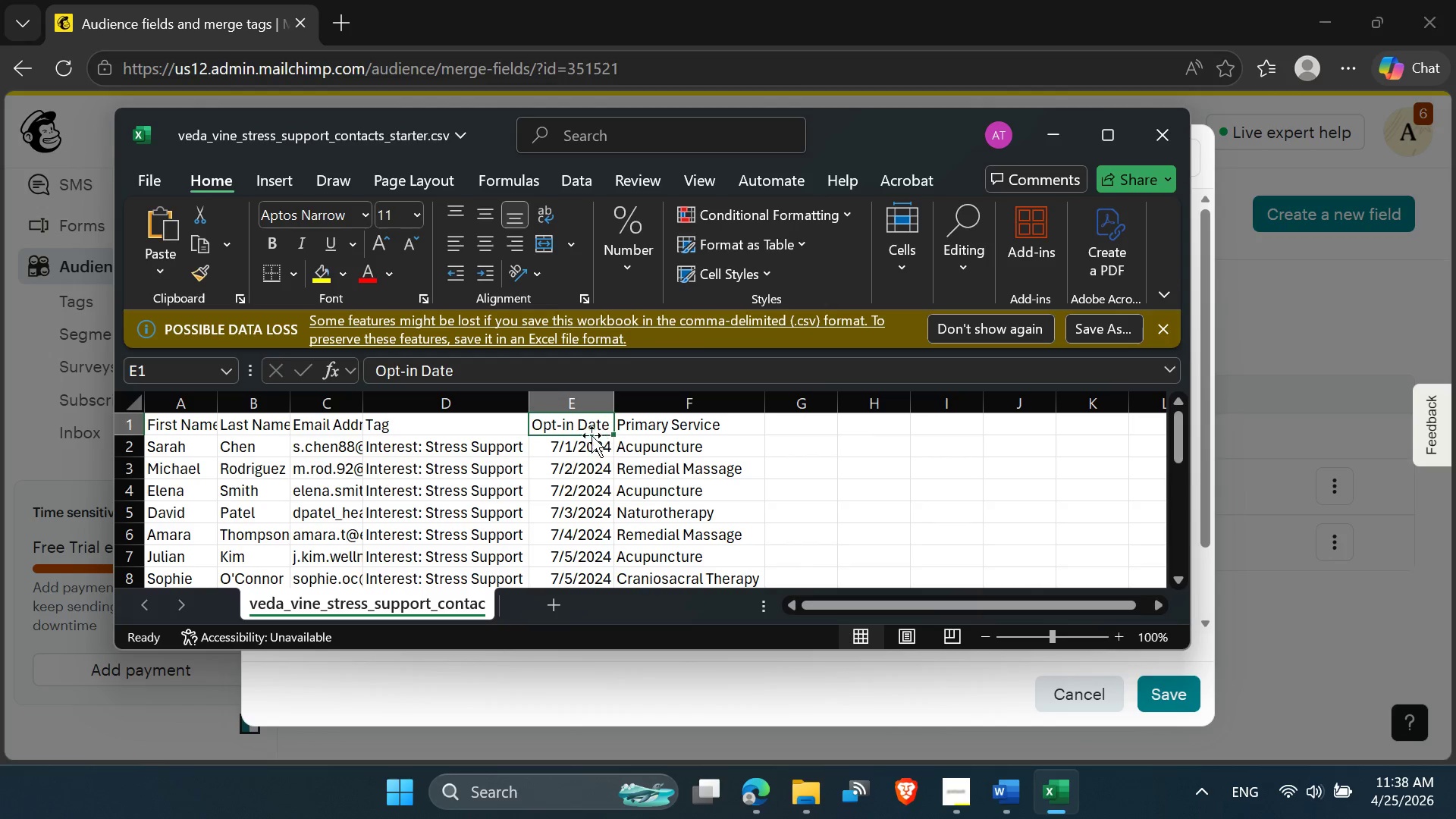 
double_click([564, 425])
 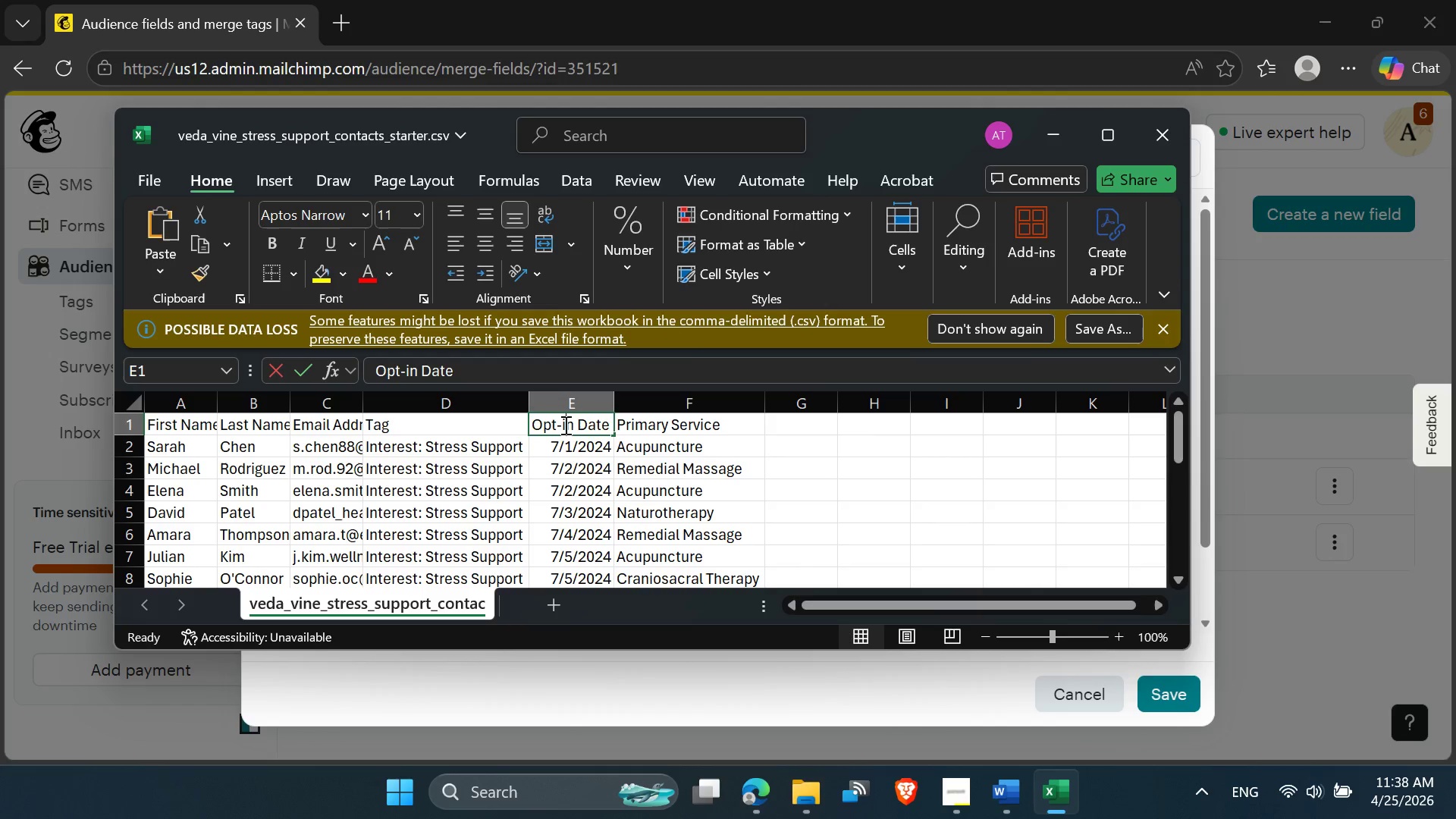 
triple_click([564, 425])
 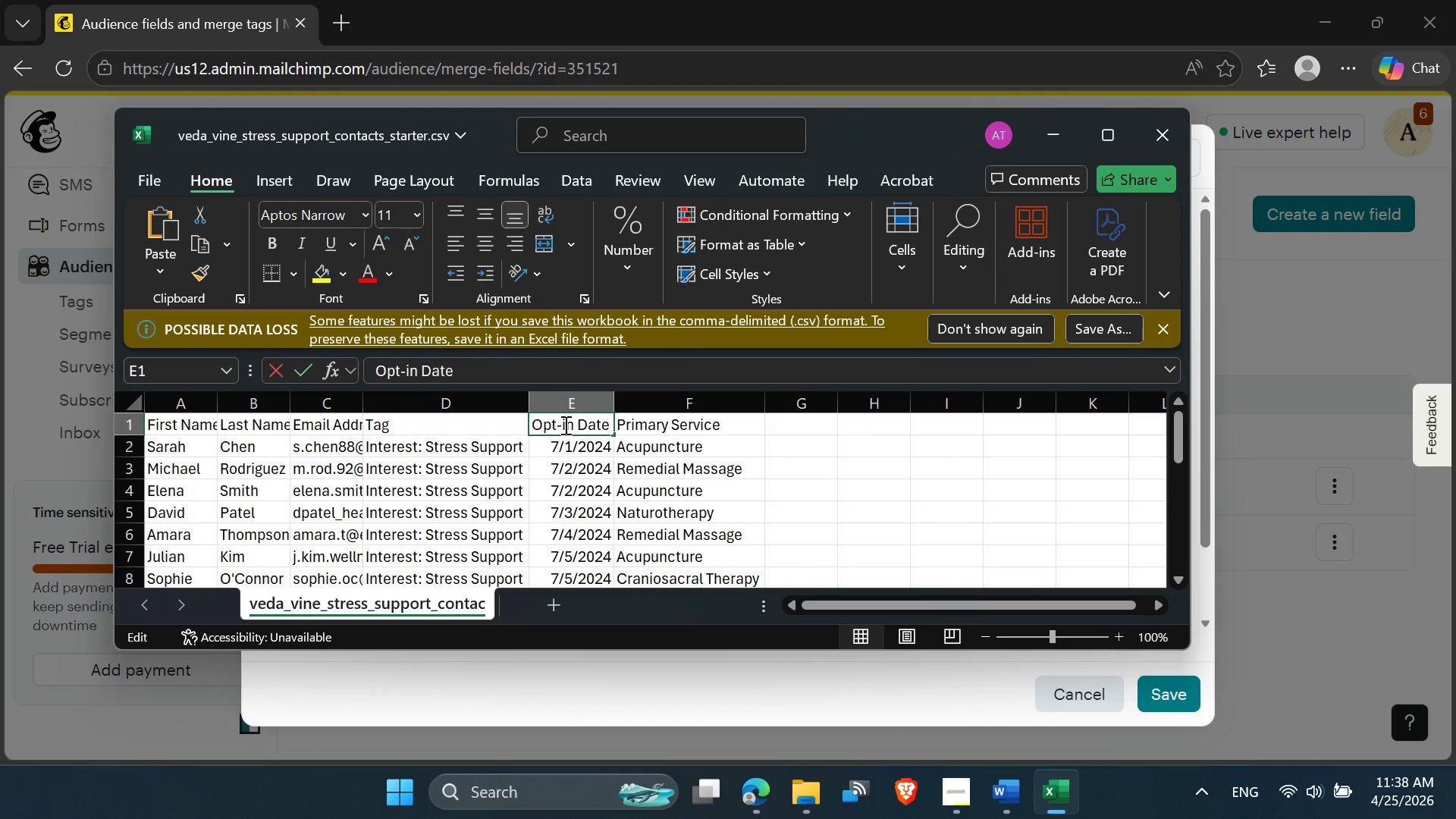 
triple_click([564, 425])
 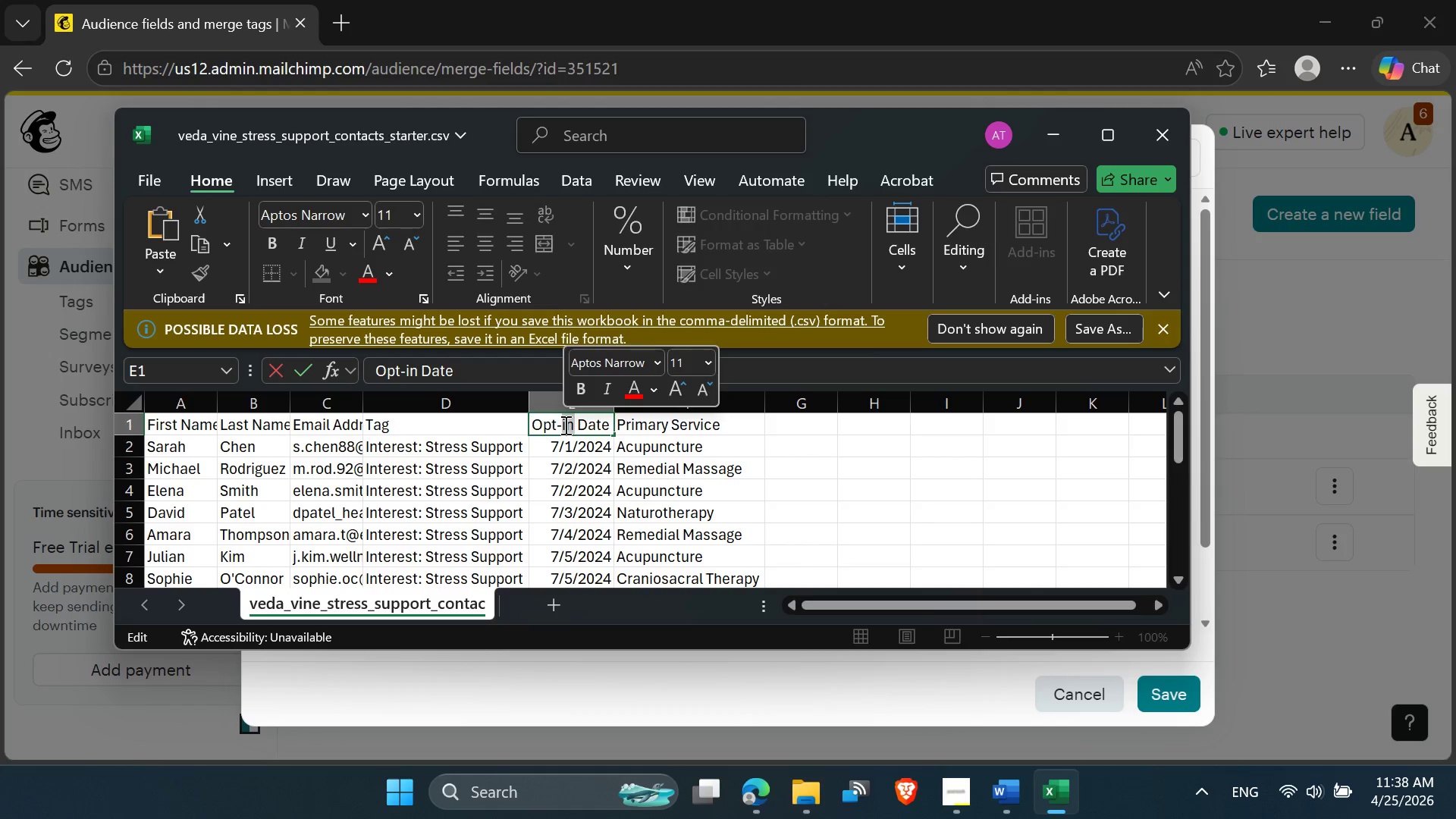 
double_click([564, 425])
 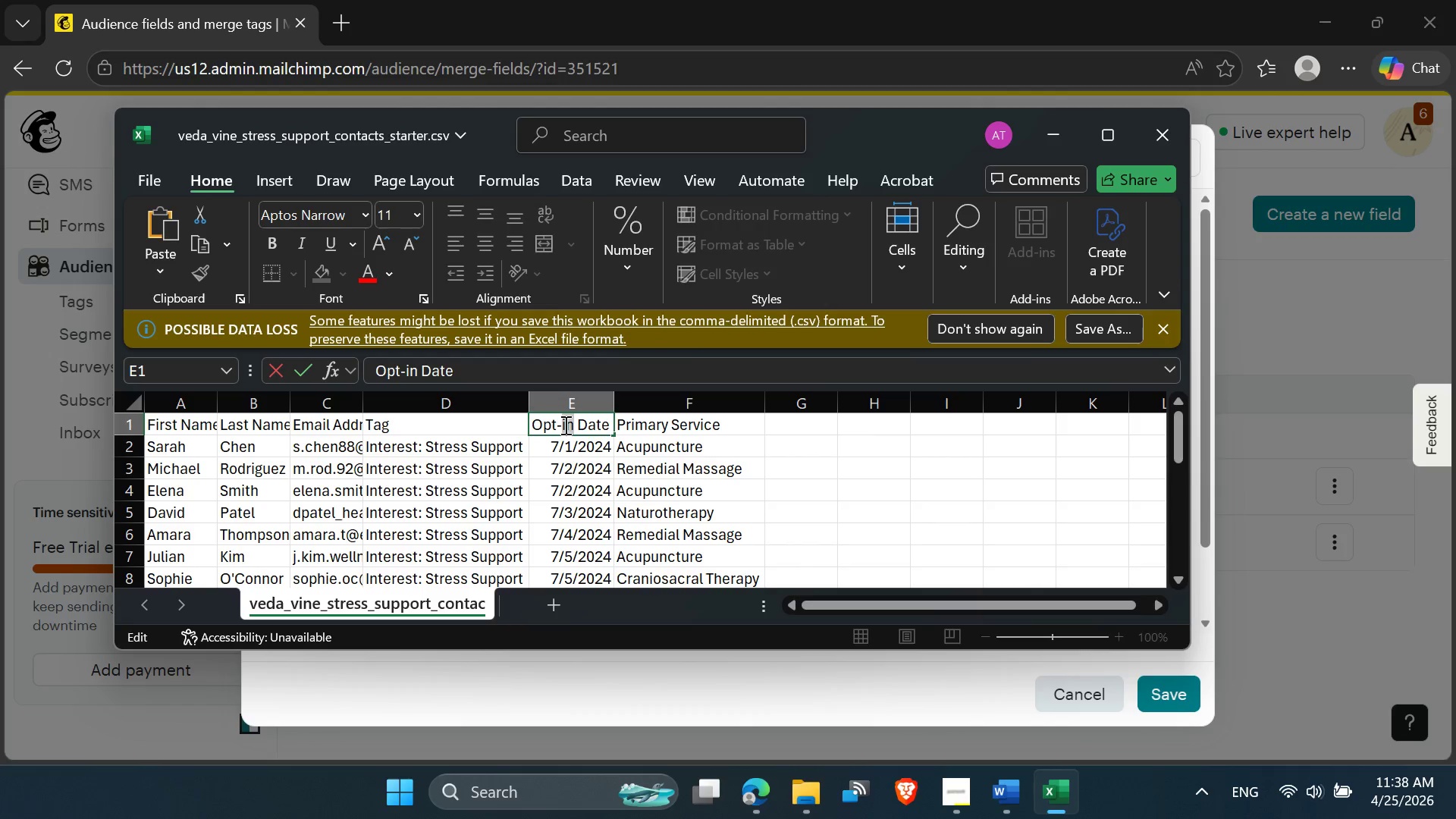 
triple_click([564, 425])
 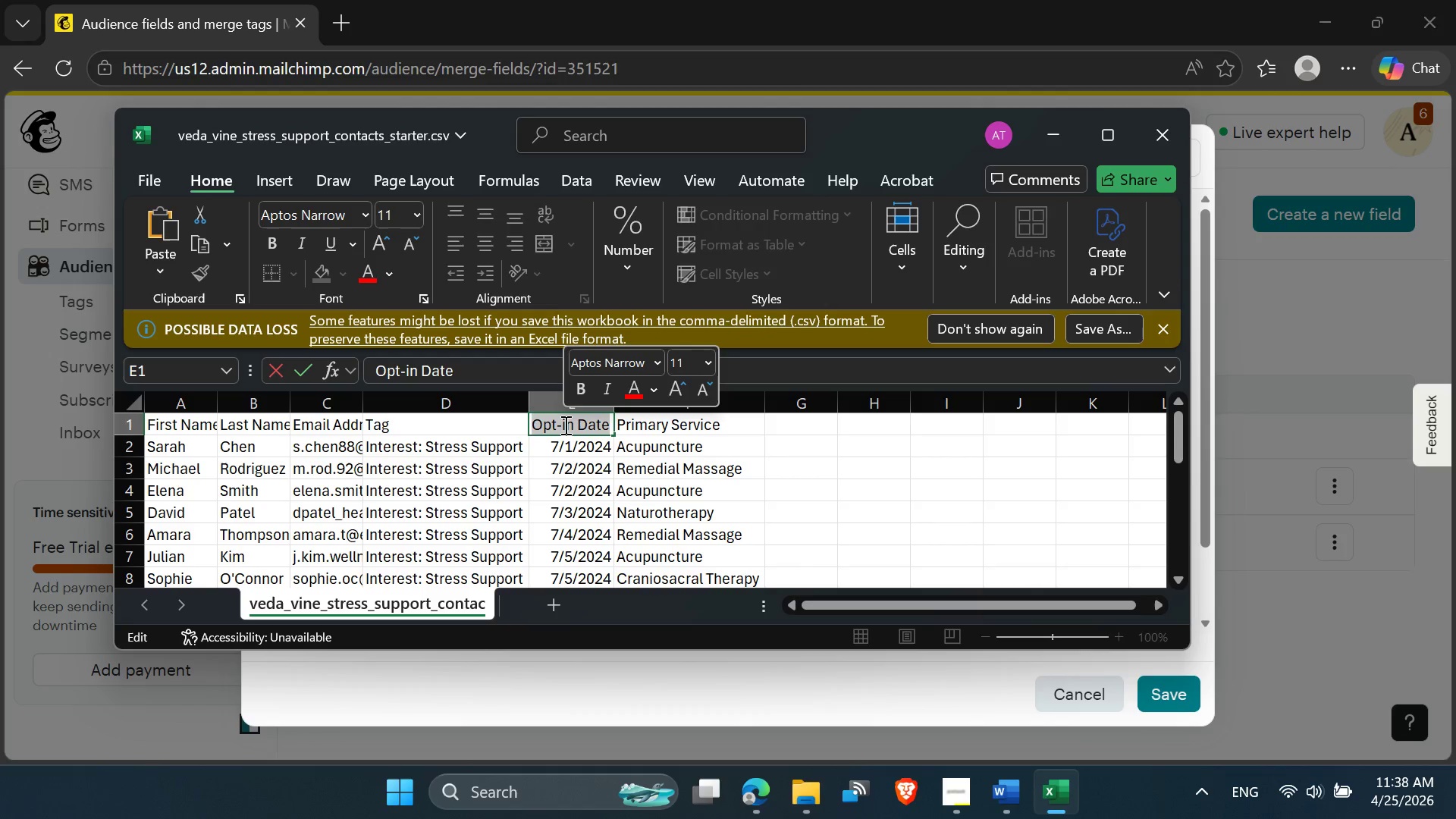 
key(Control+C)
 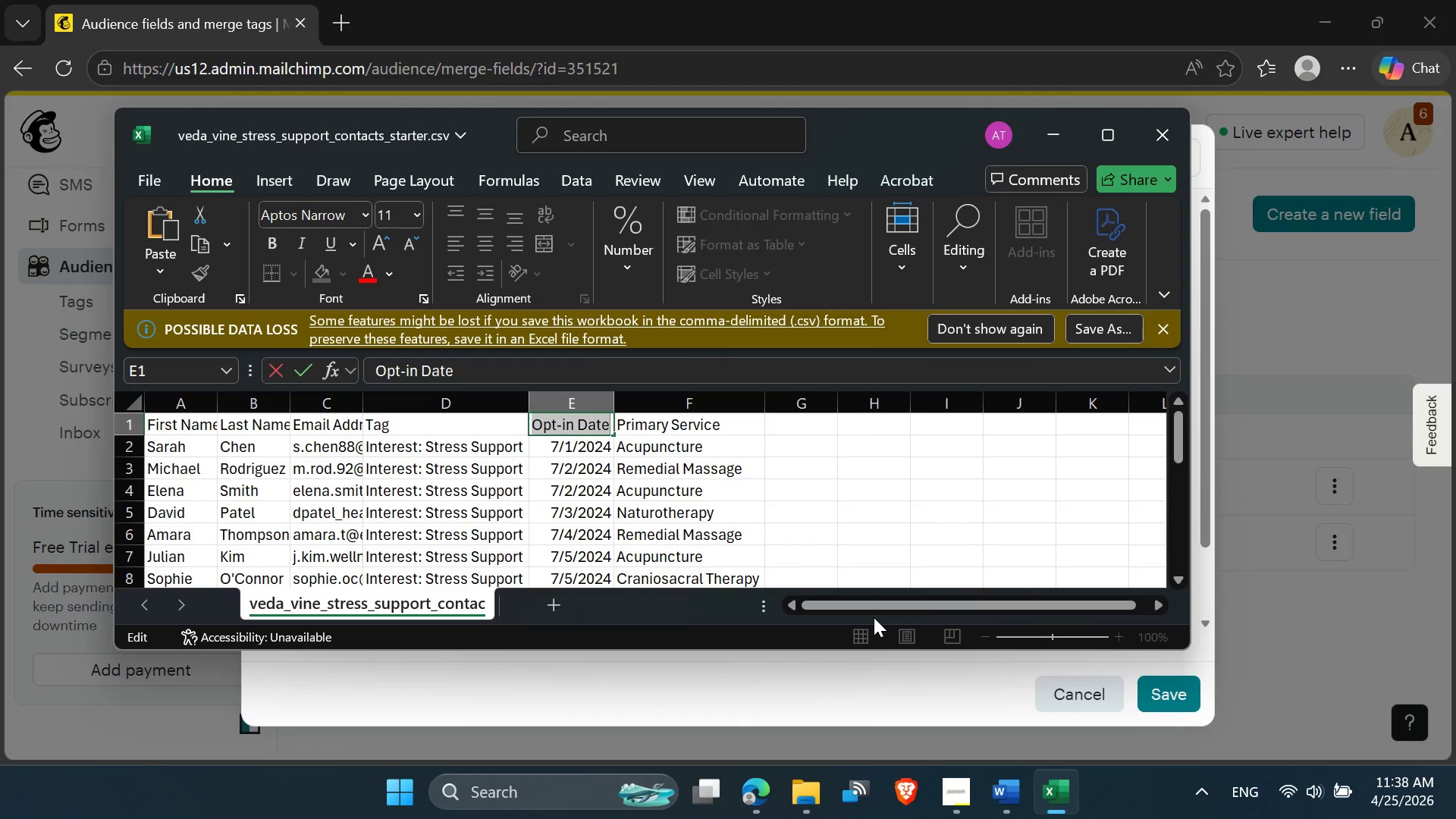 
mouse_move([752, 763])
 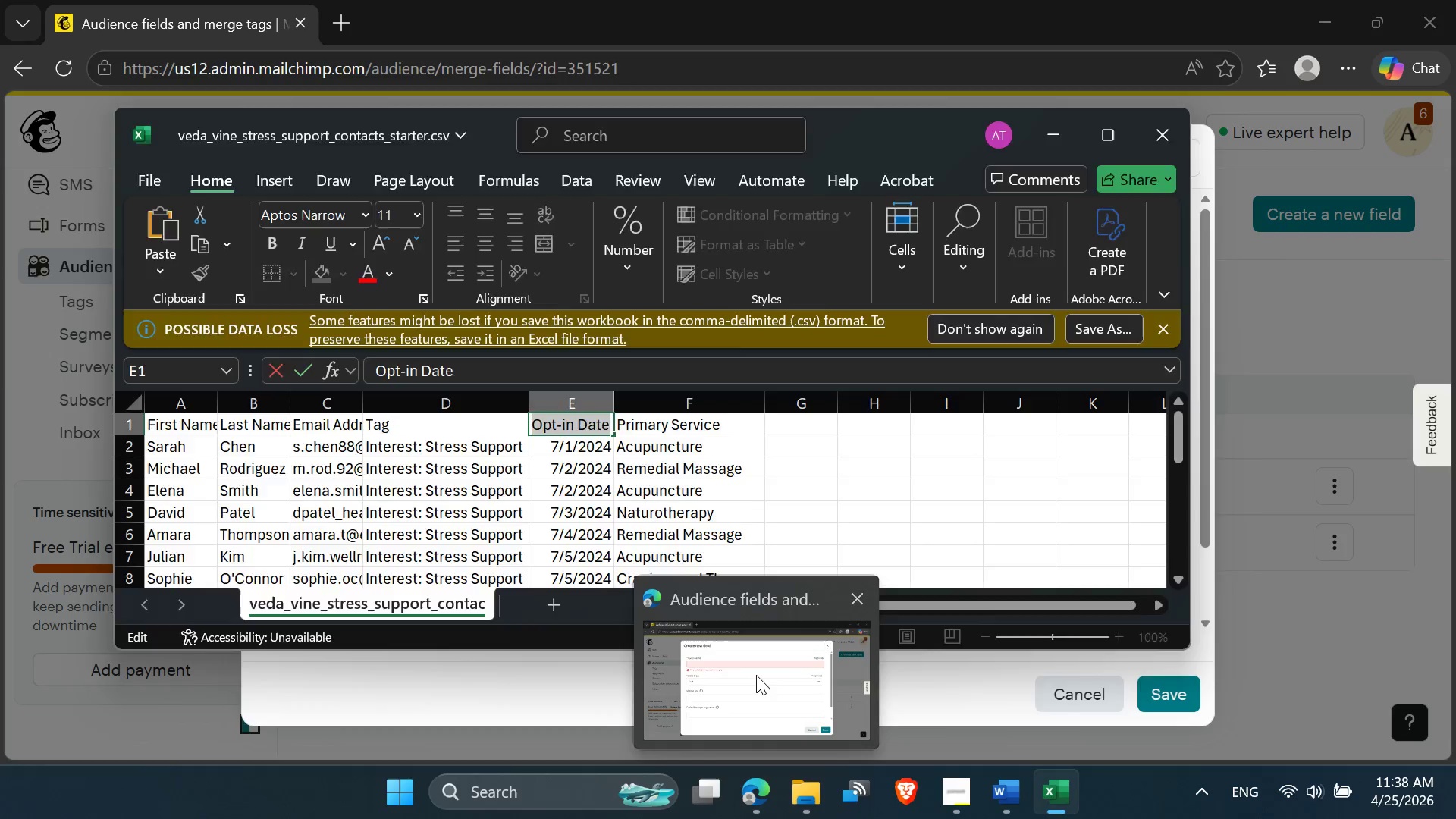 
left_click([756, 675])
 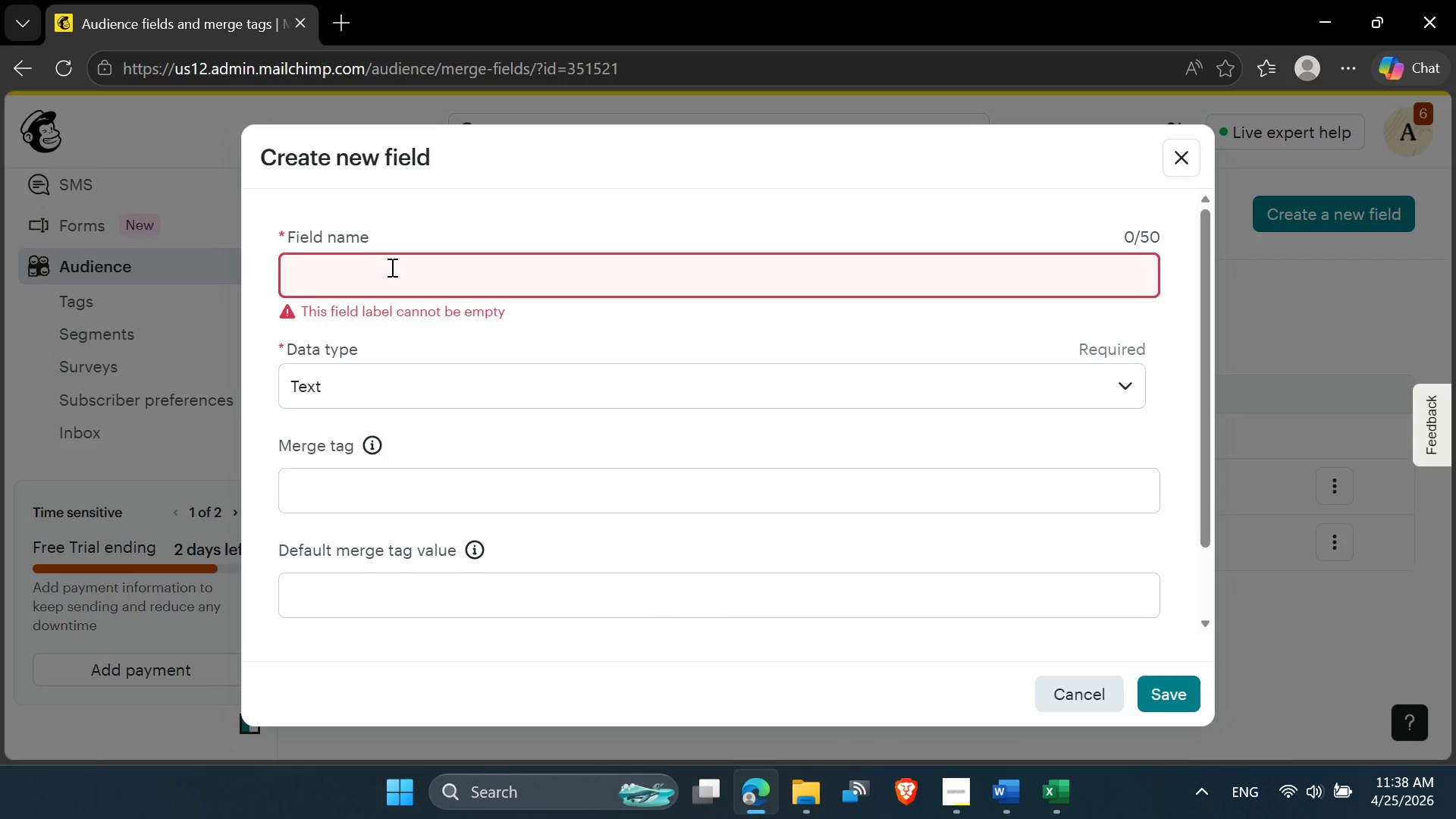 
key(Control+V)
 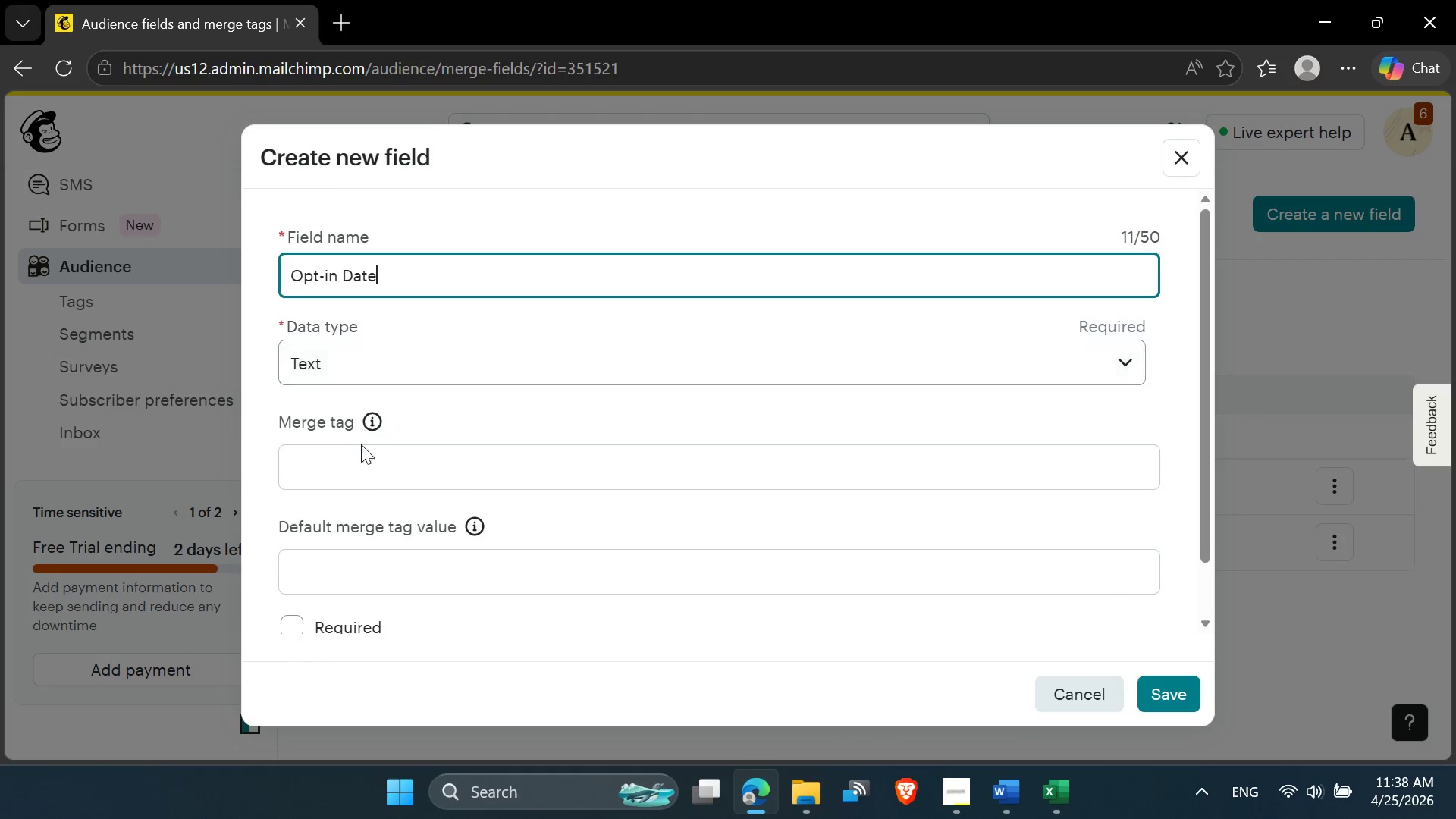 
left_click([356, 459])
 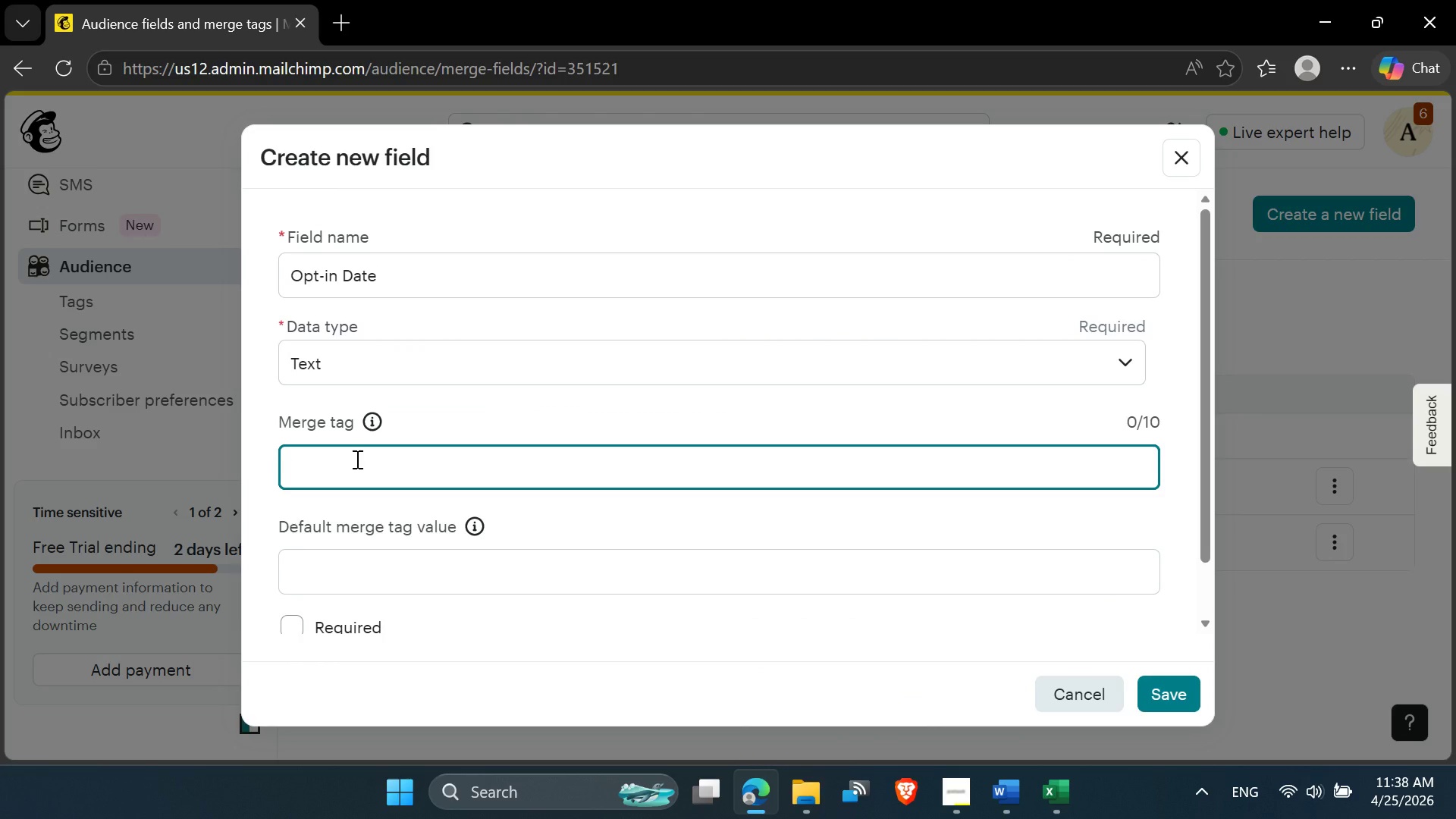 
type(Opt_date)
 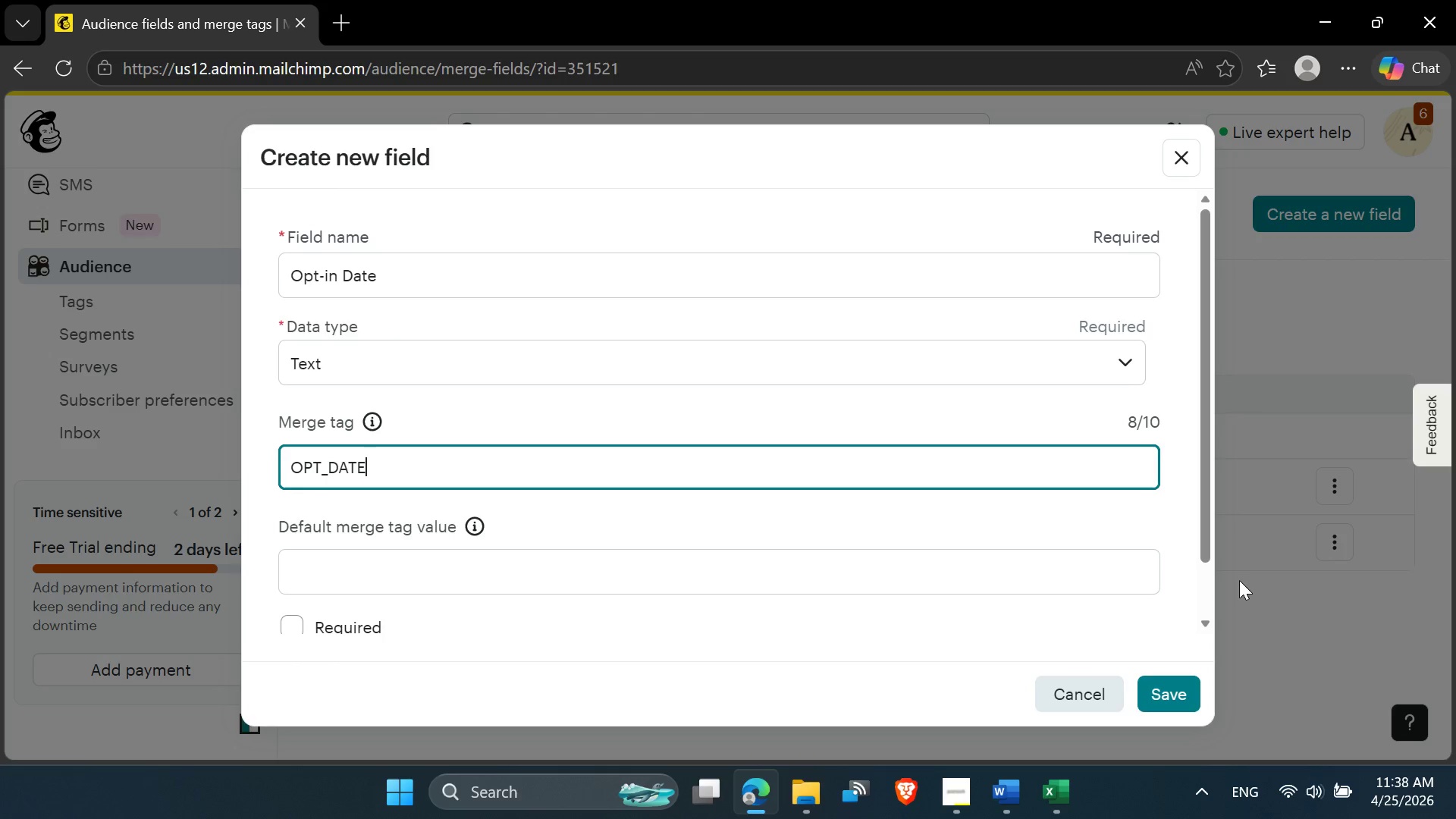 
left_click([1159, 690])
 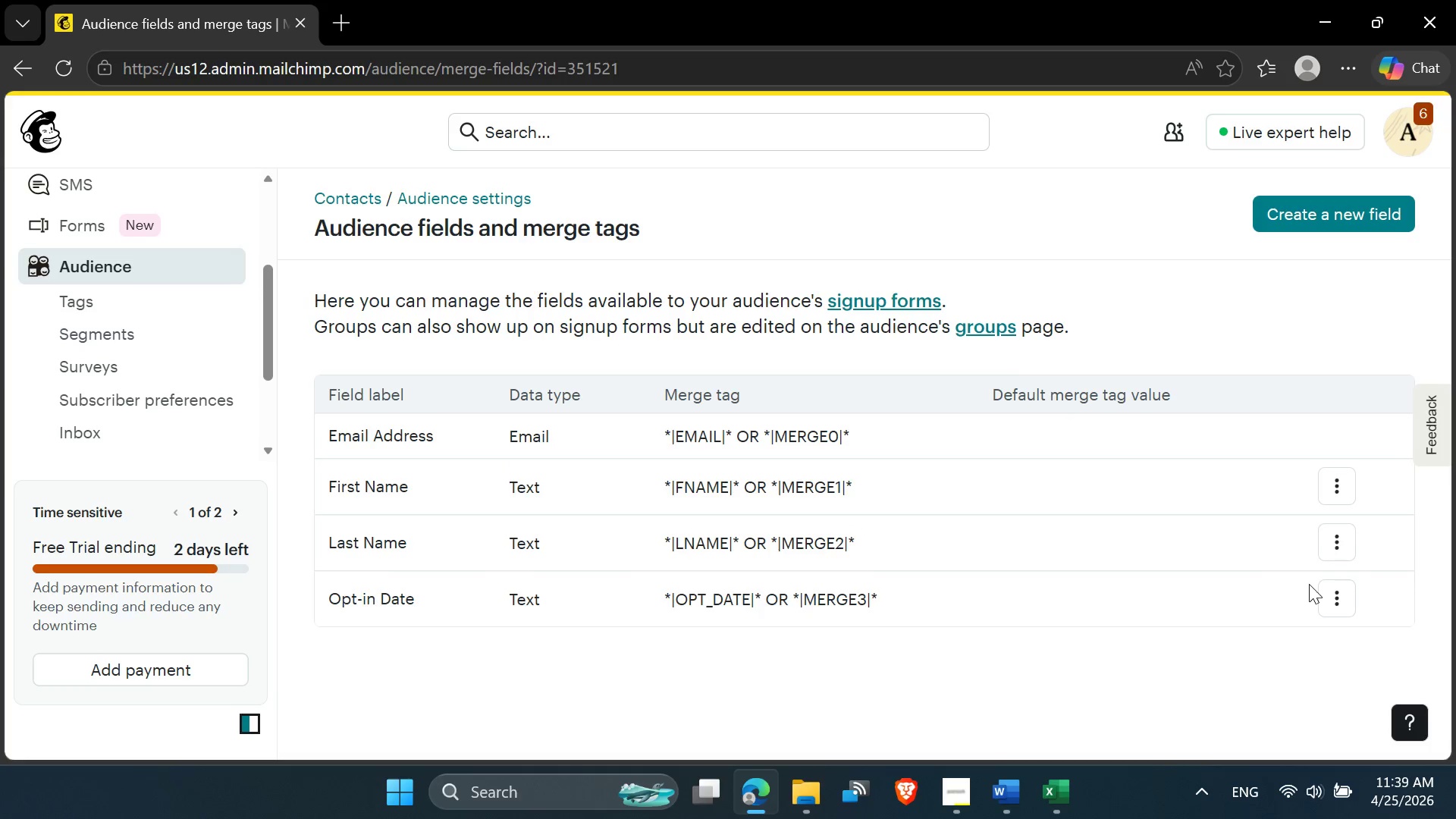 
wait(15.86)
 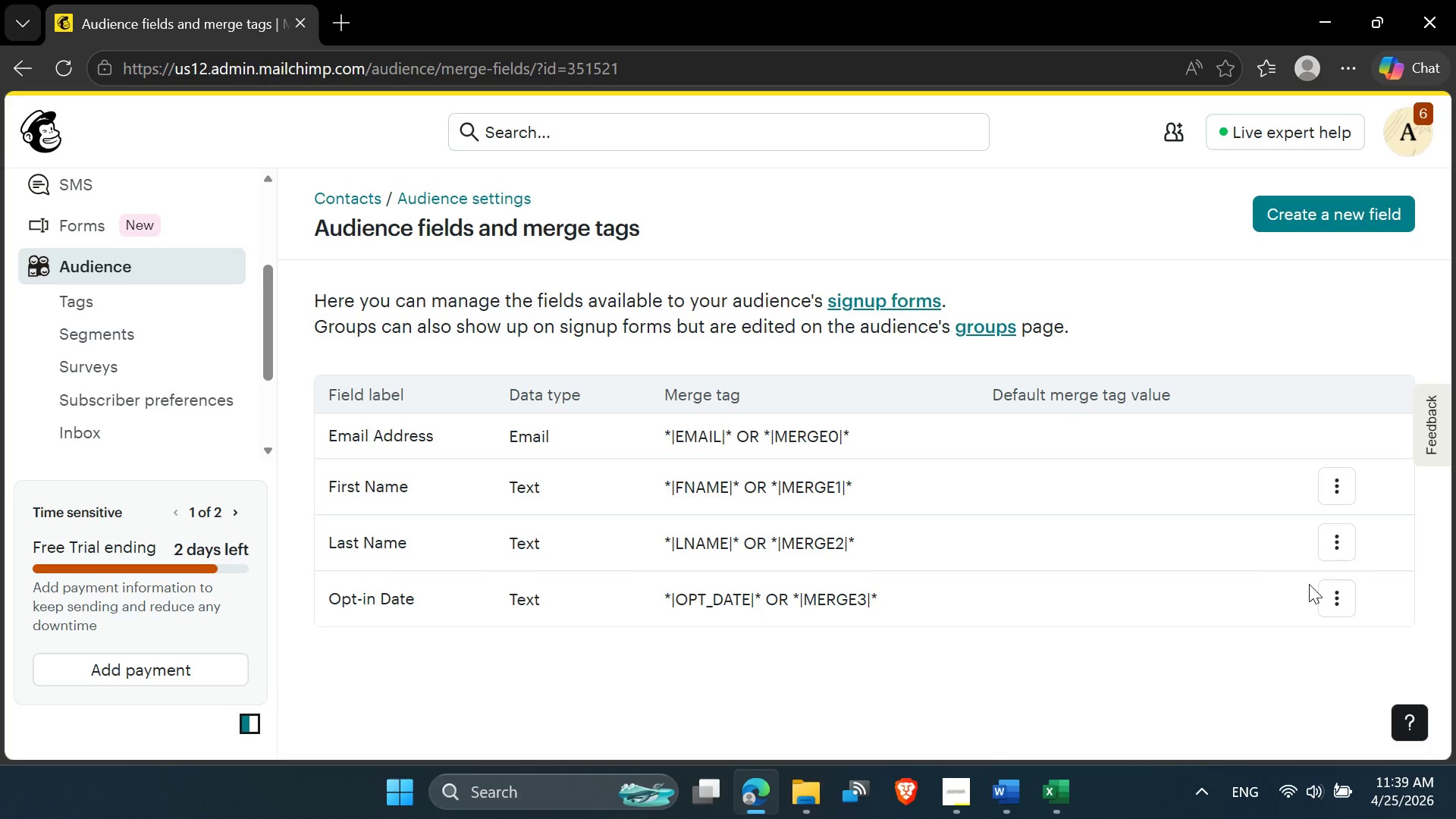 
left_click([1287, 218])
 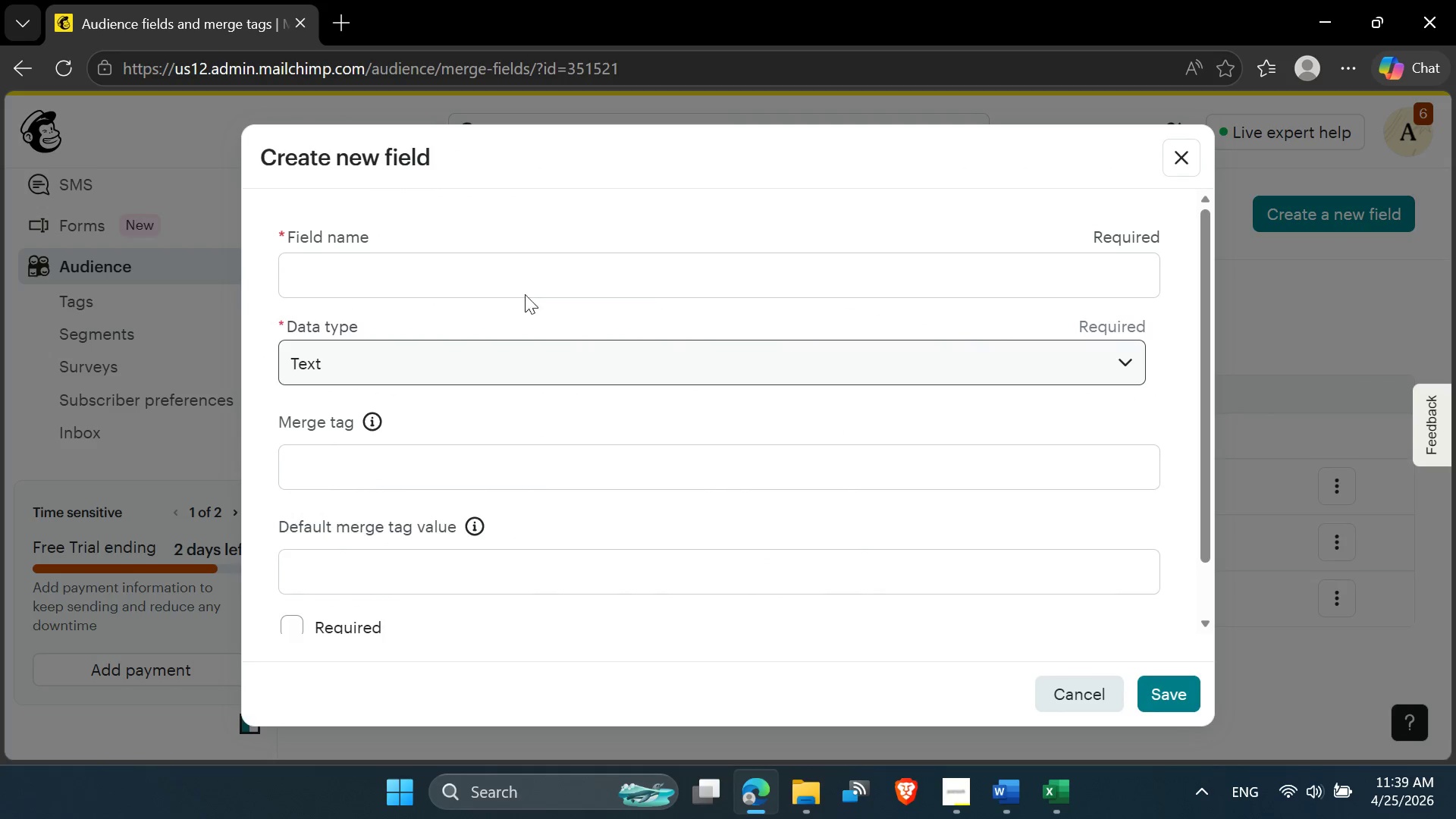 
left_click([477, 280])
 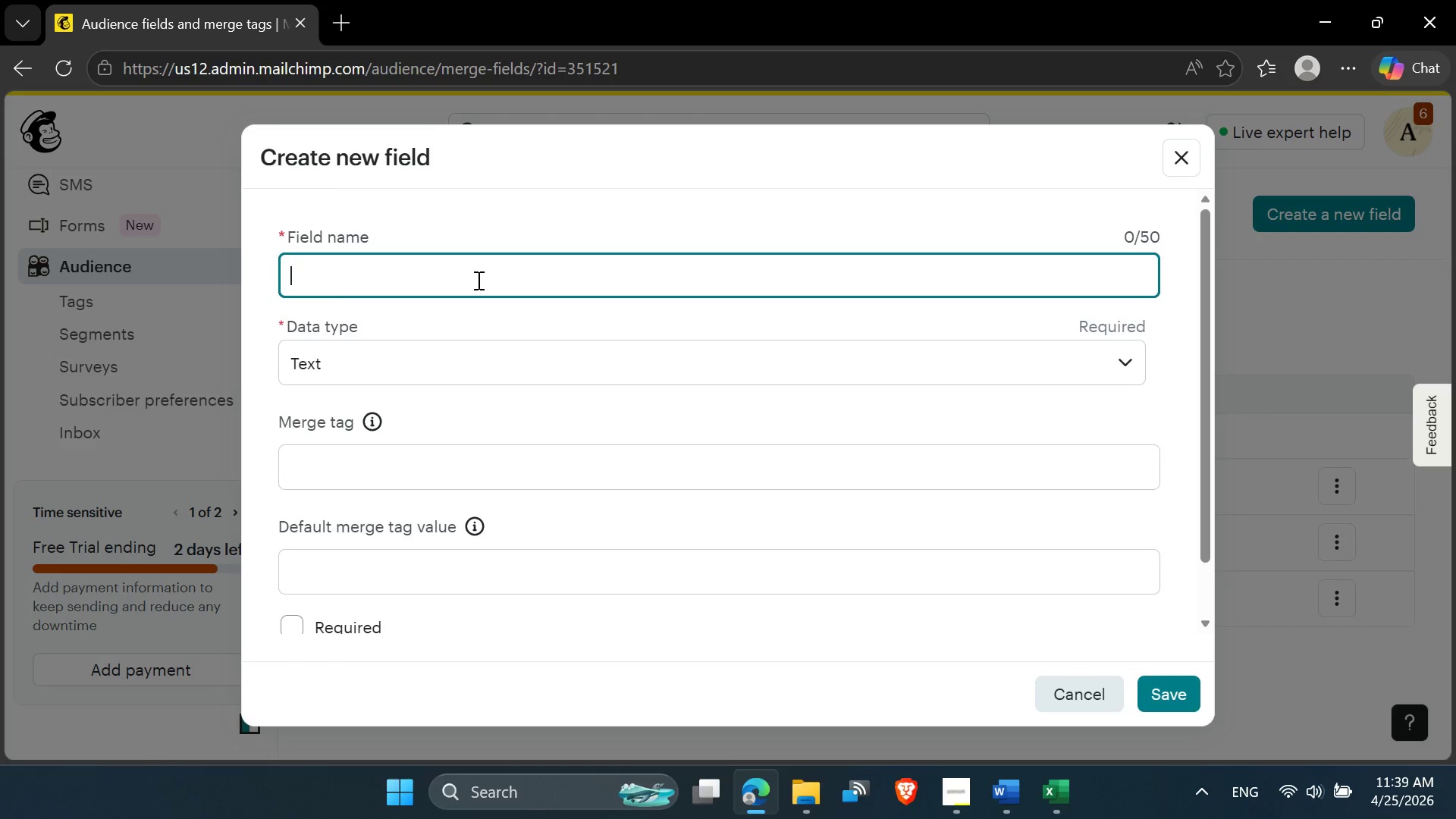 
type(Ra)
key(Backspace)
key(Backspace)
type(Tags)
 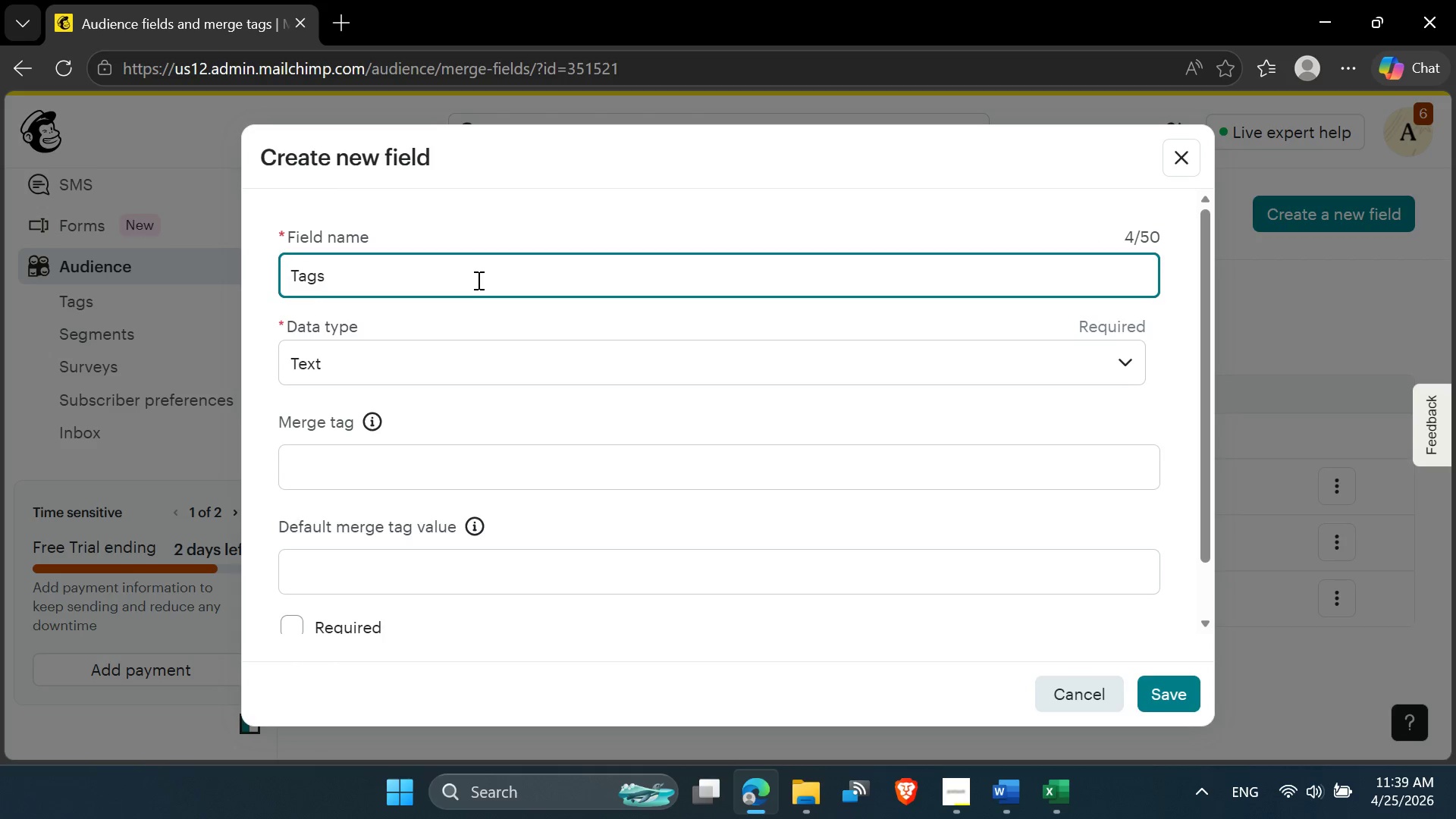 
left_click([361, 465])
 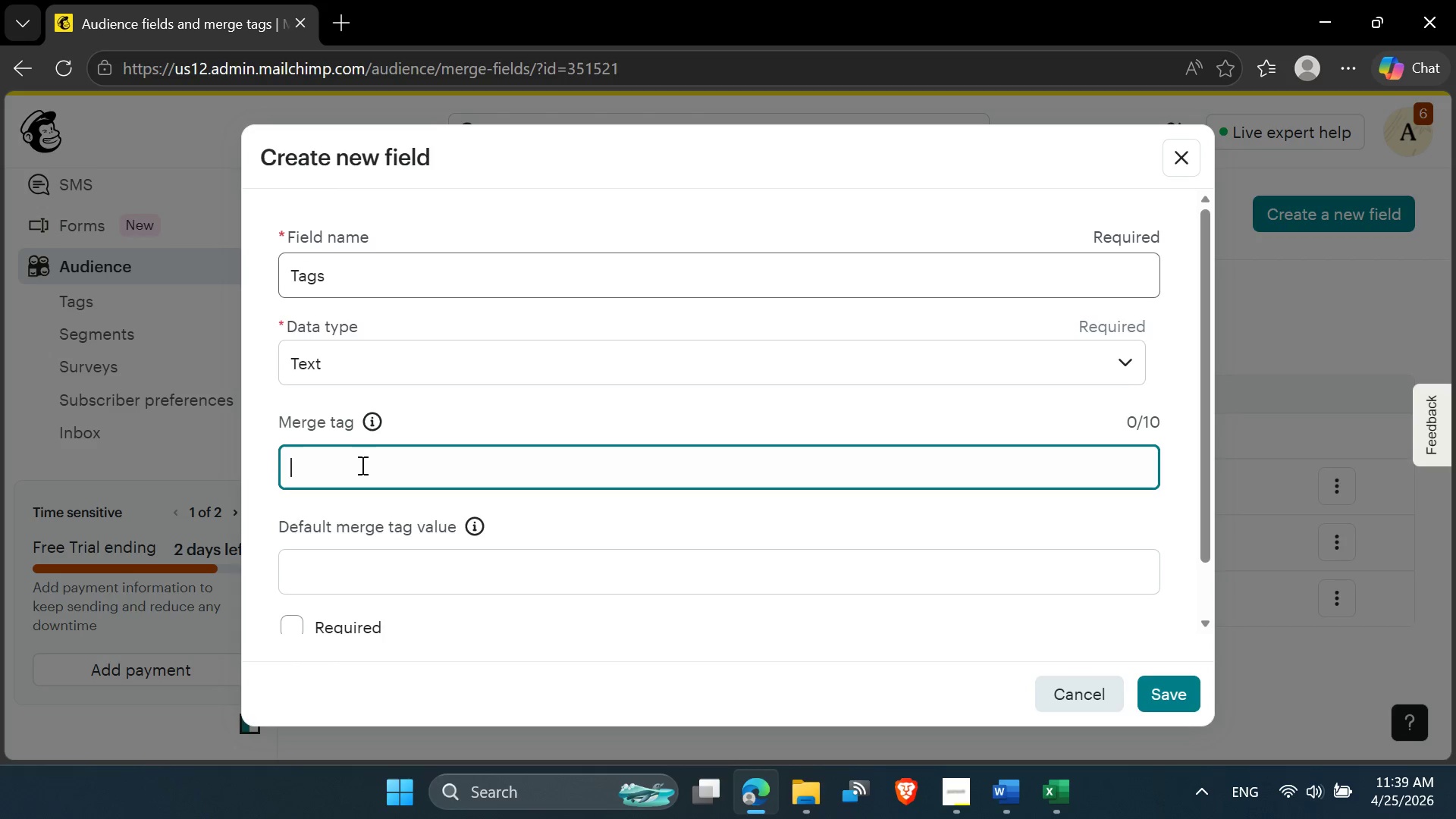 
type(Tags)
 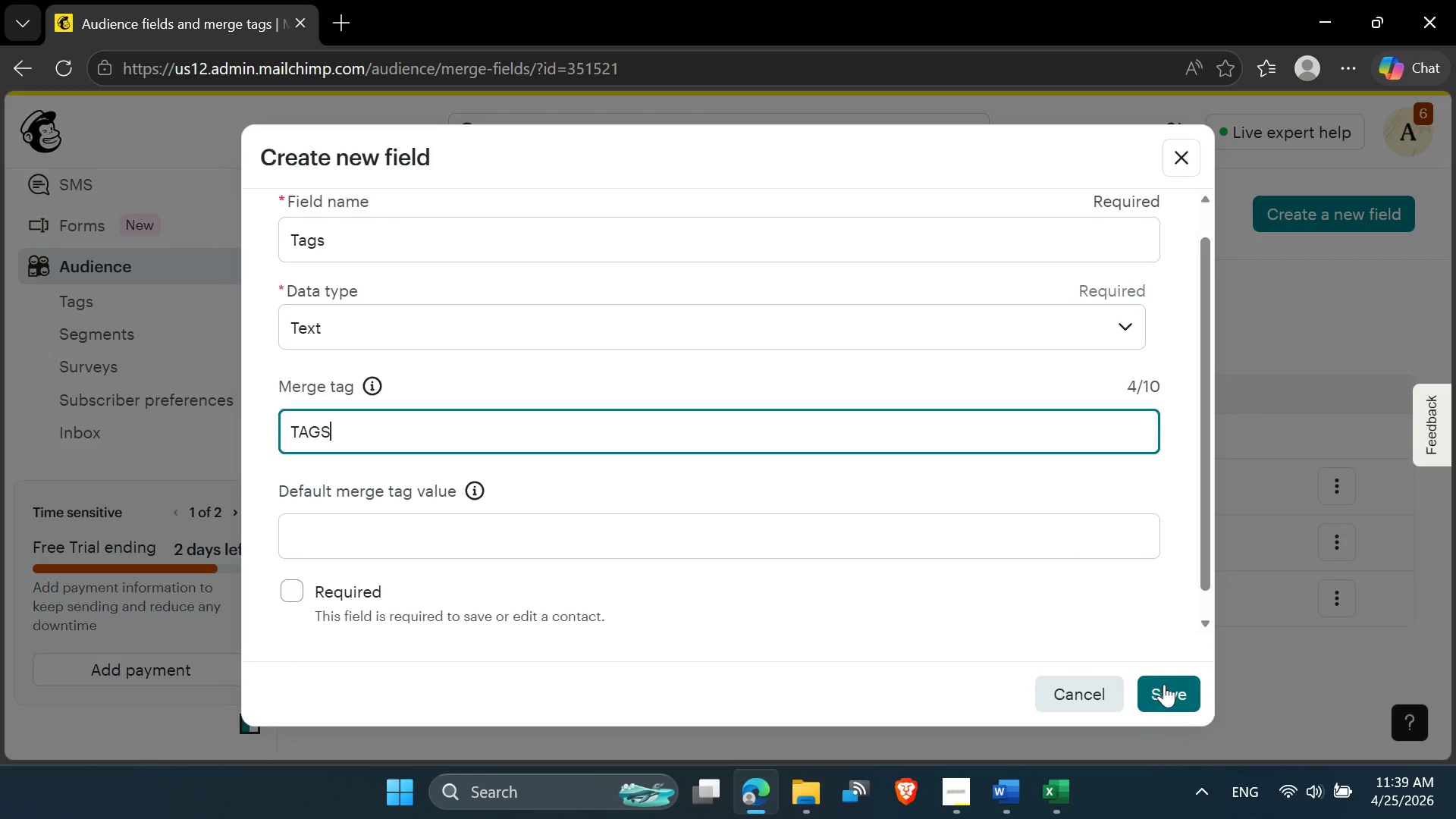 
wait(7.14)
 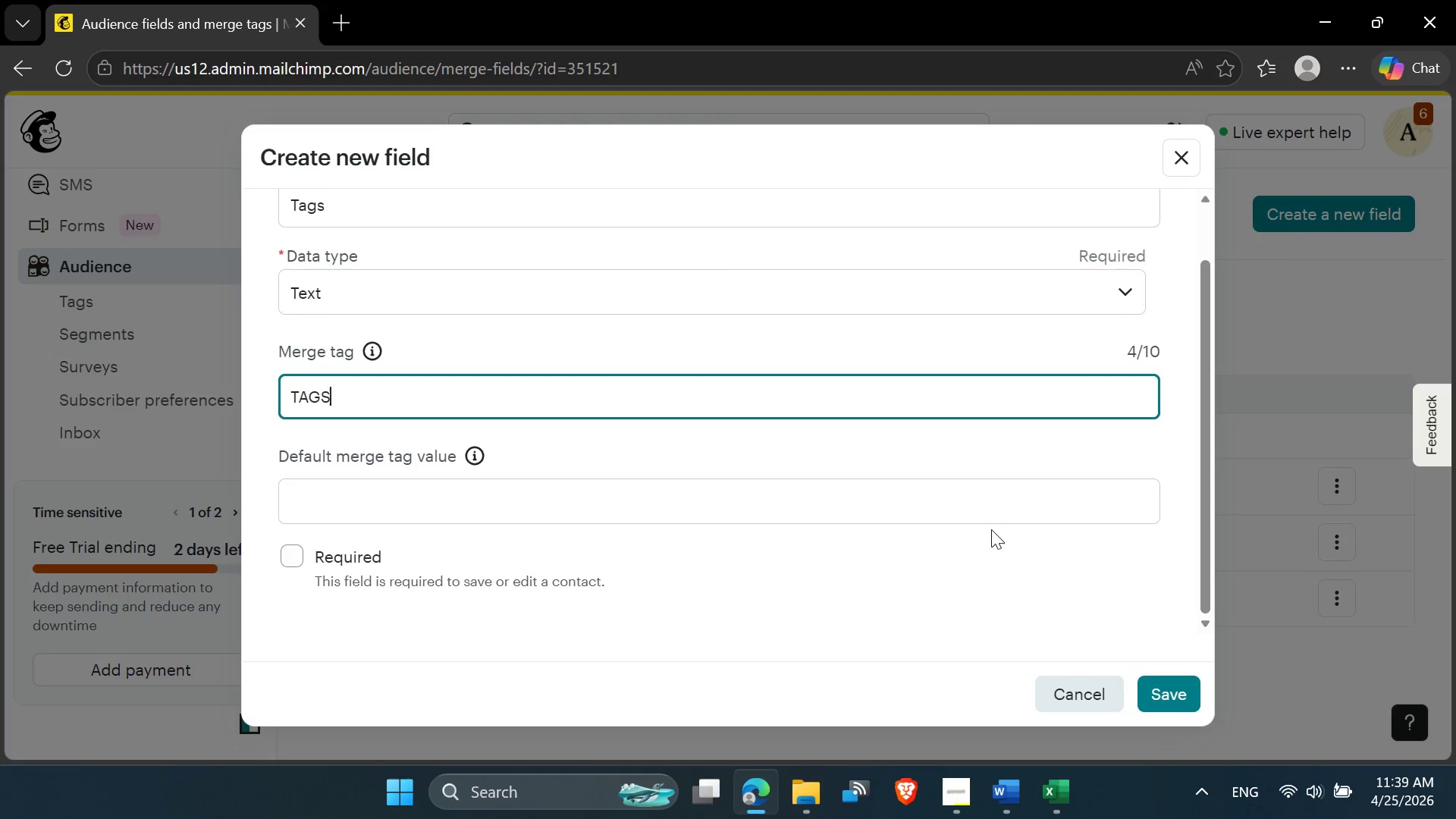 
left_click([1080, 686])
 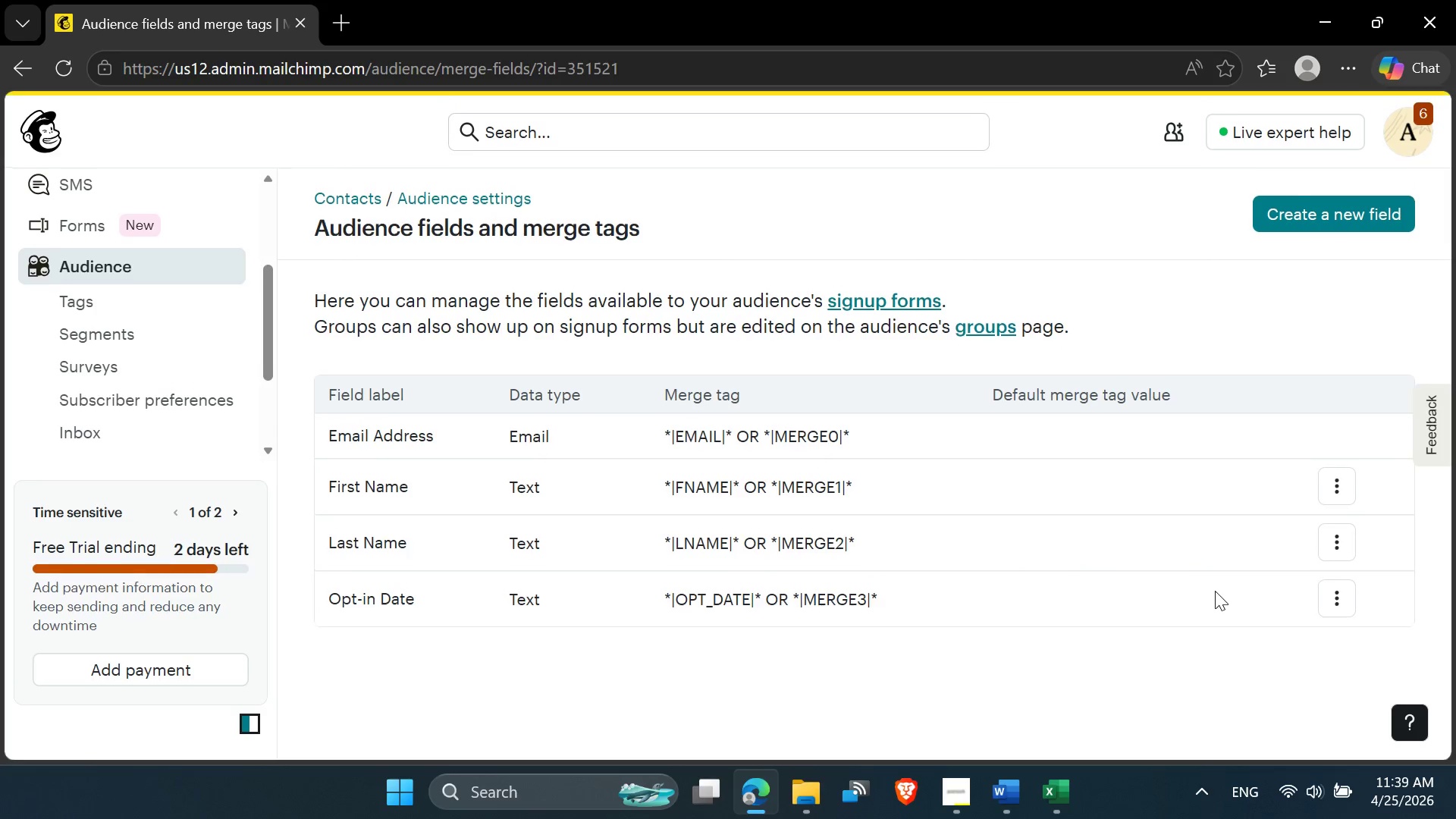 
left_click([1295, 216])
 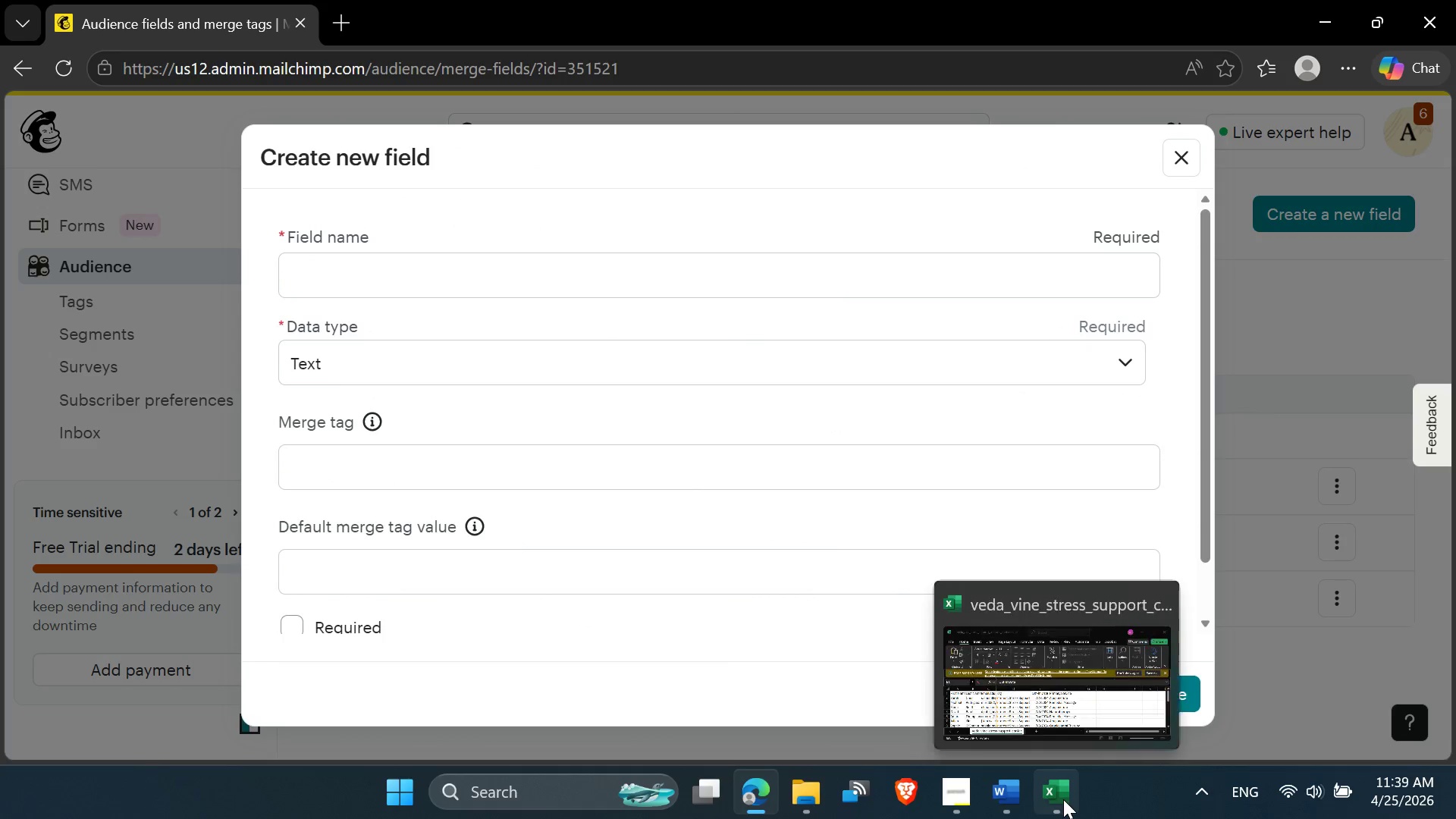 
left_click([1034, 673])
 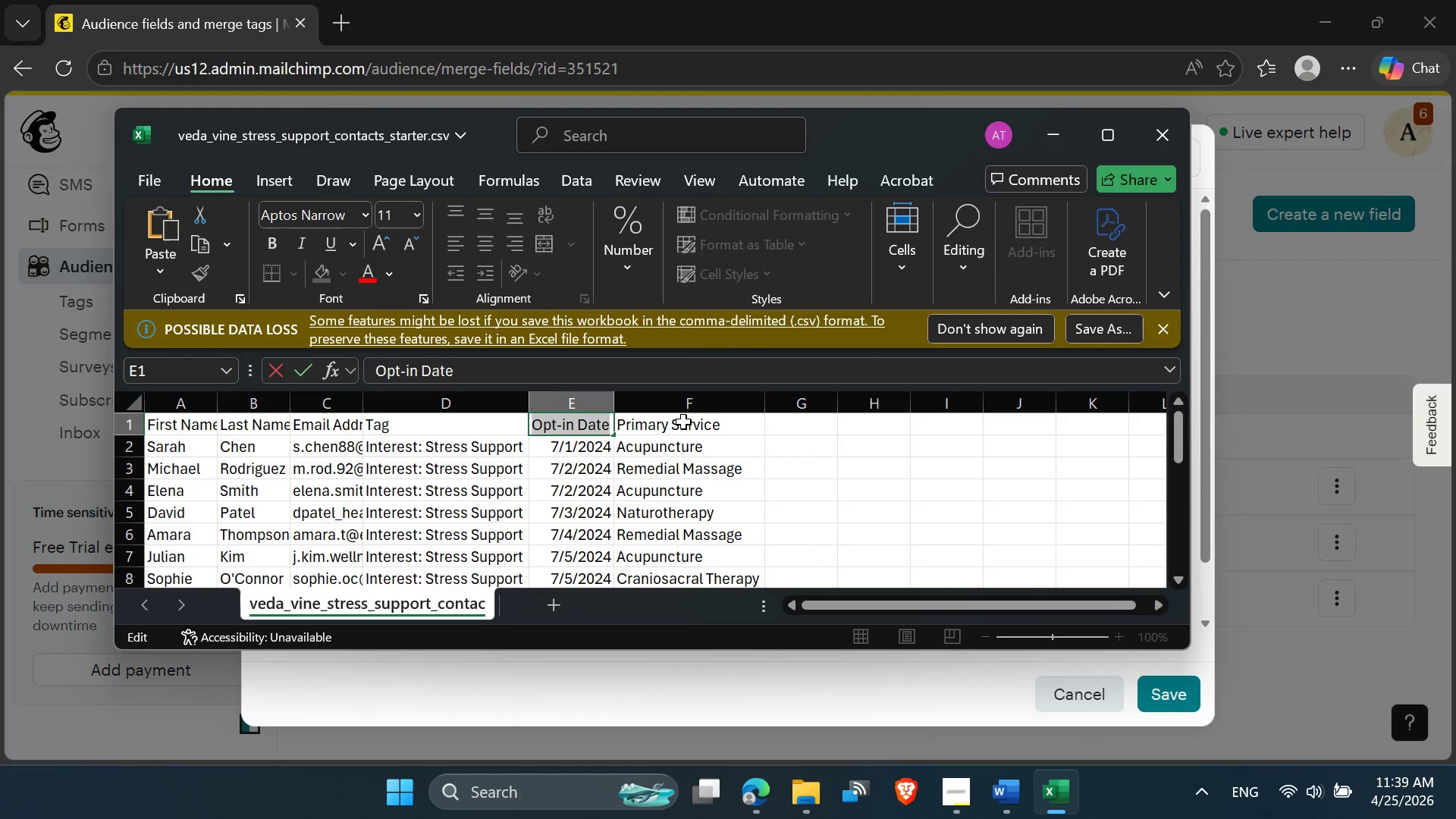 
left_click([679, 421])
 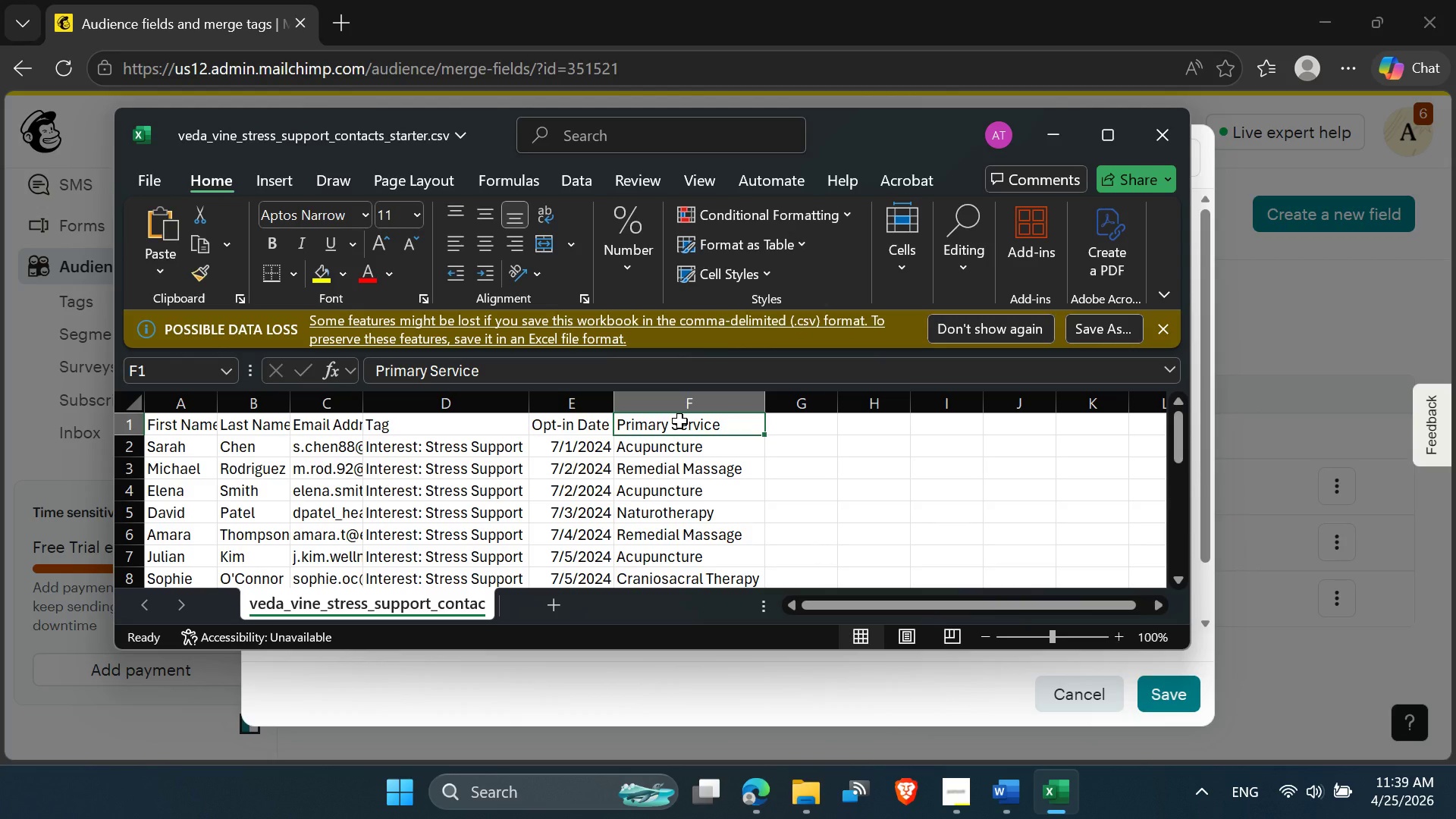 
key(Control+C)
 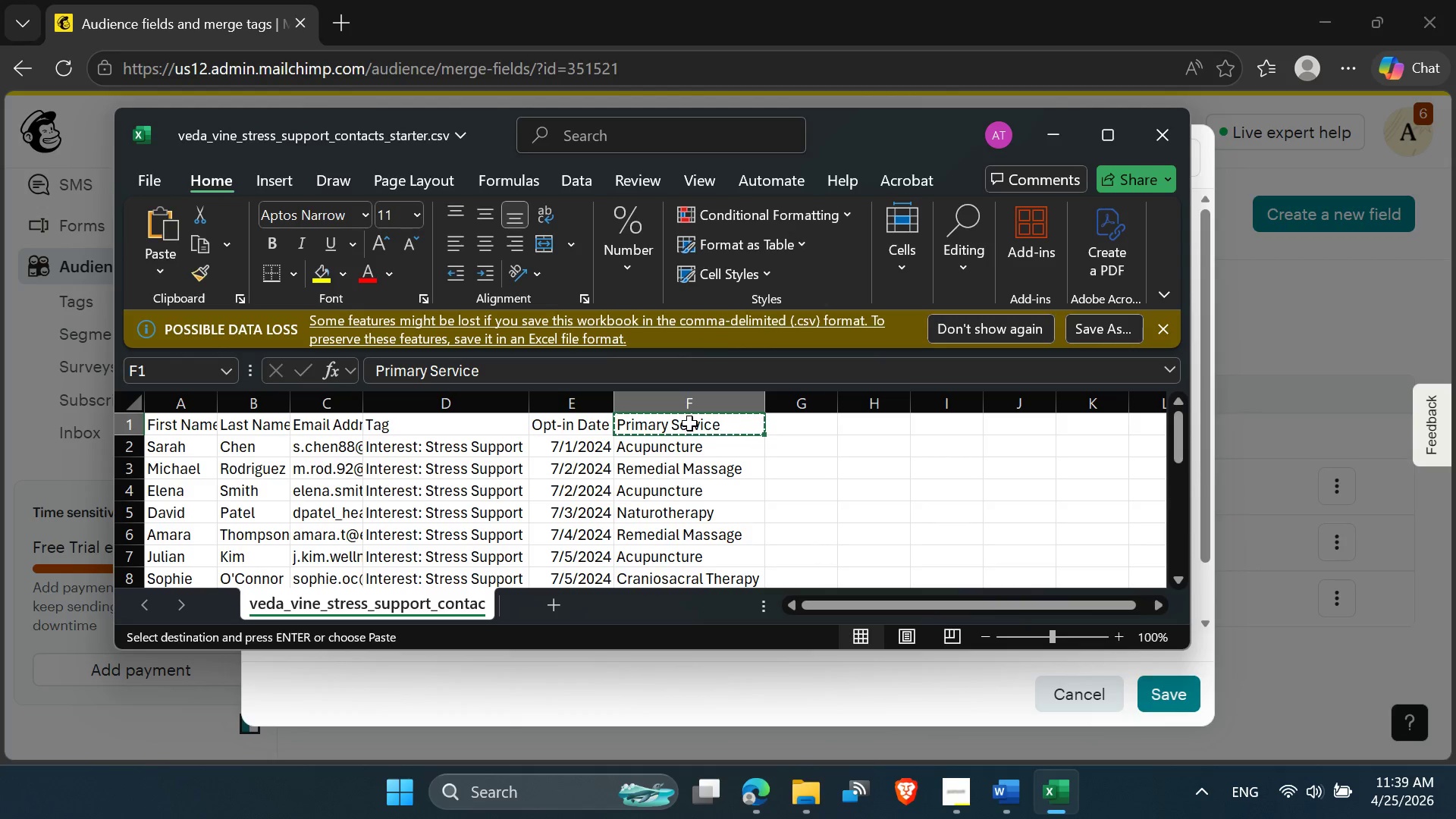 
double_click([689, 423])
 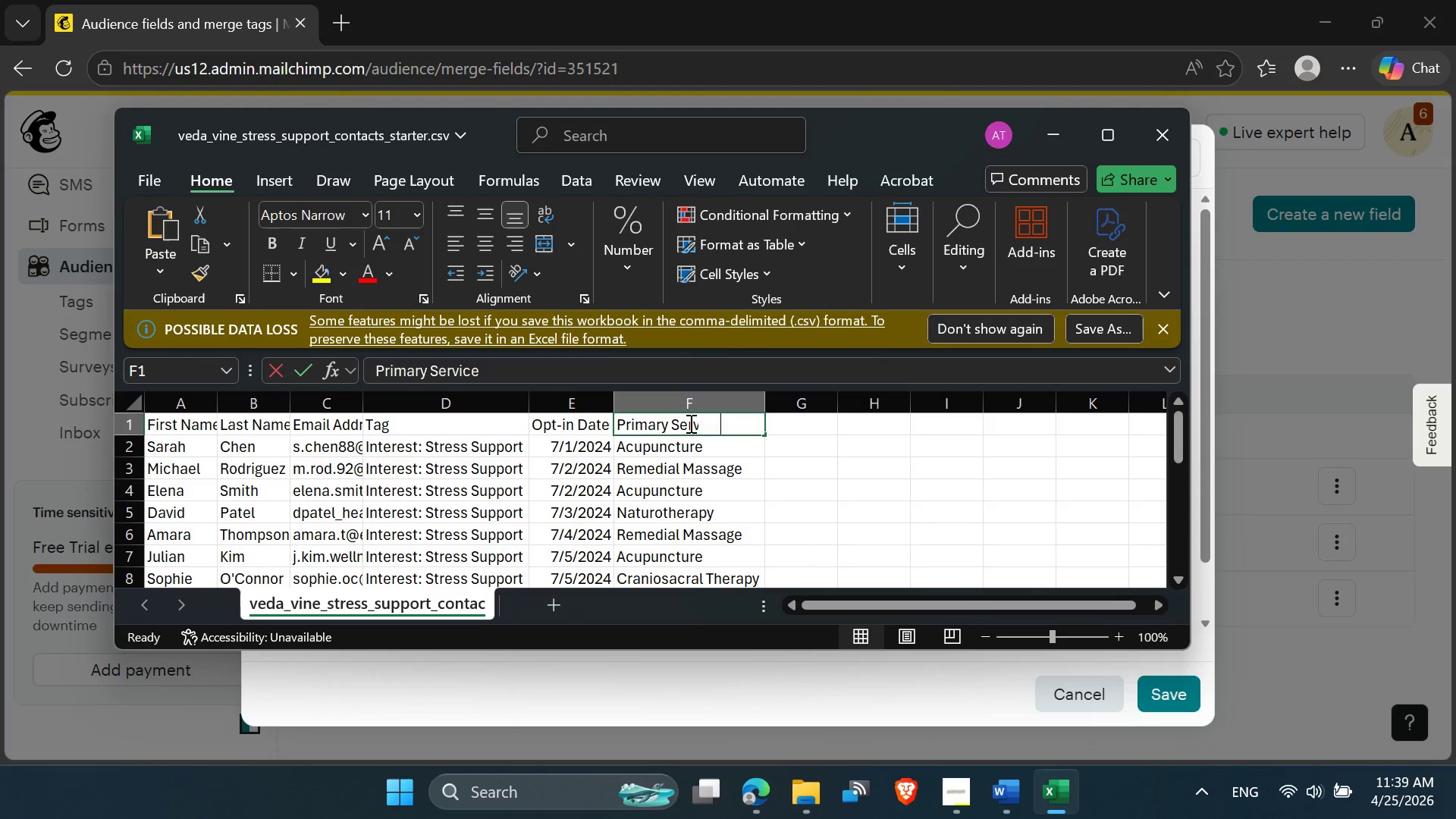 
triple_click([689, 423])
 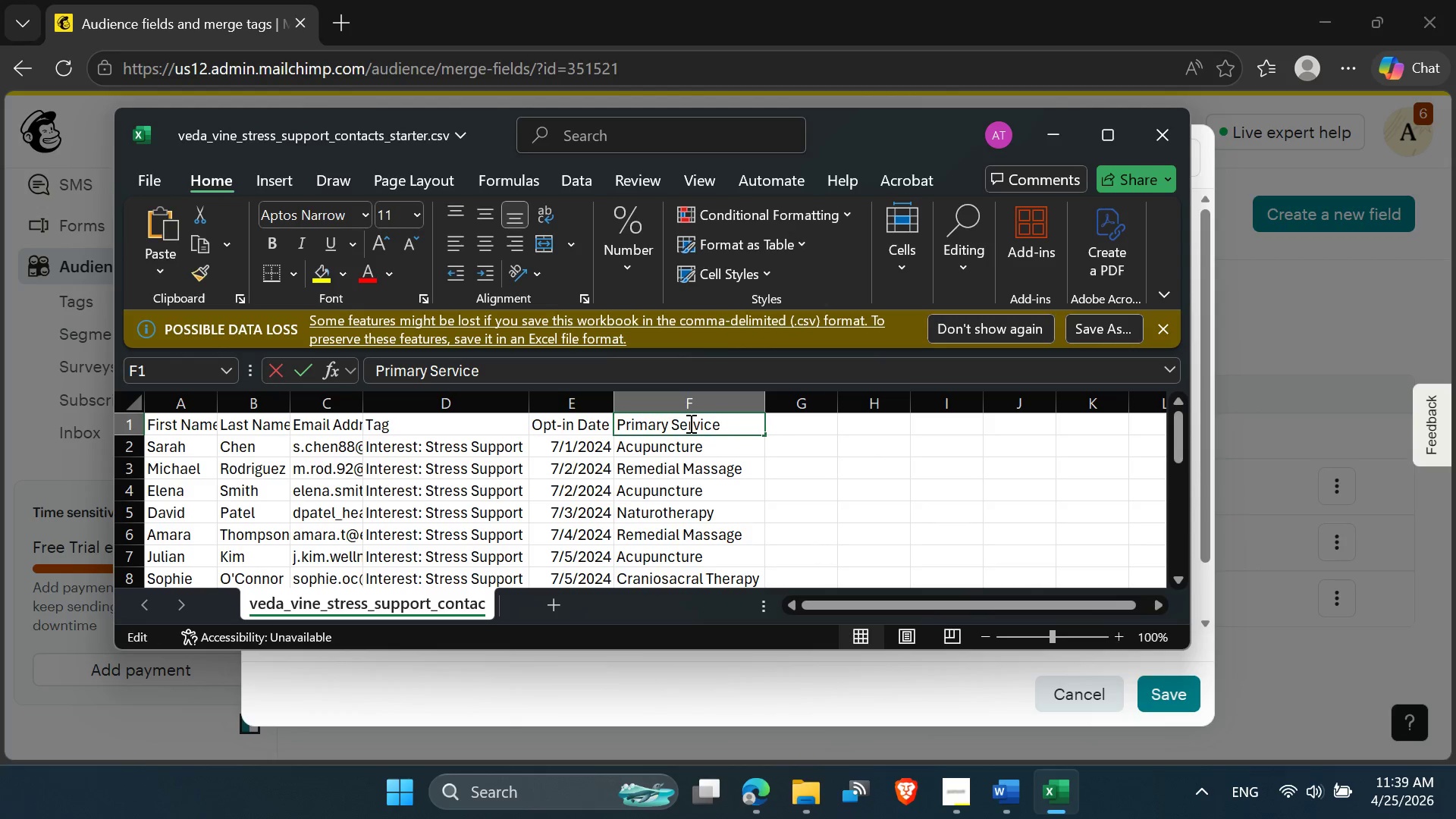 
triple_click([689, 423])
 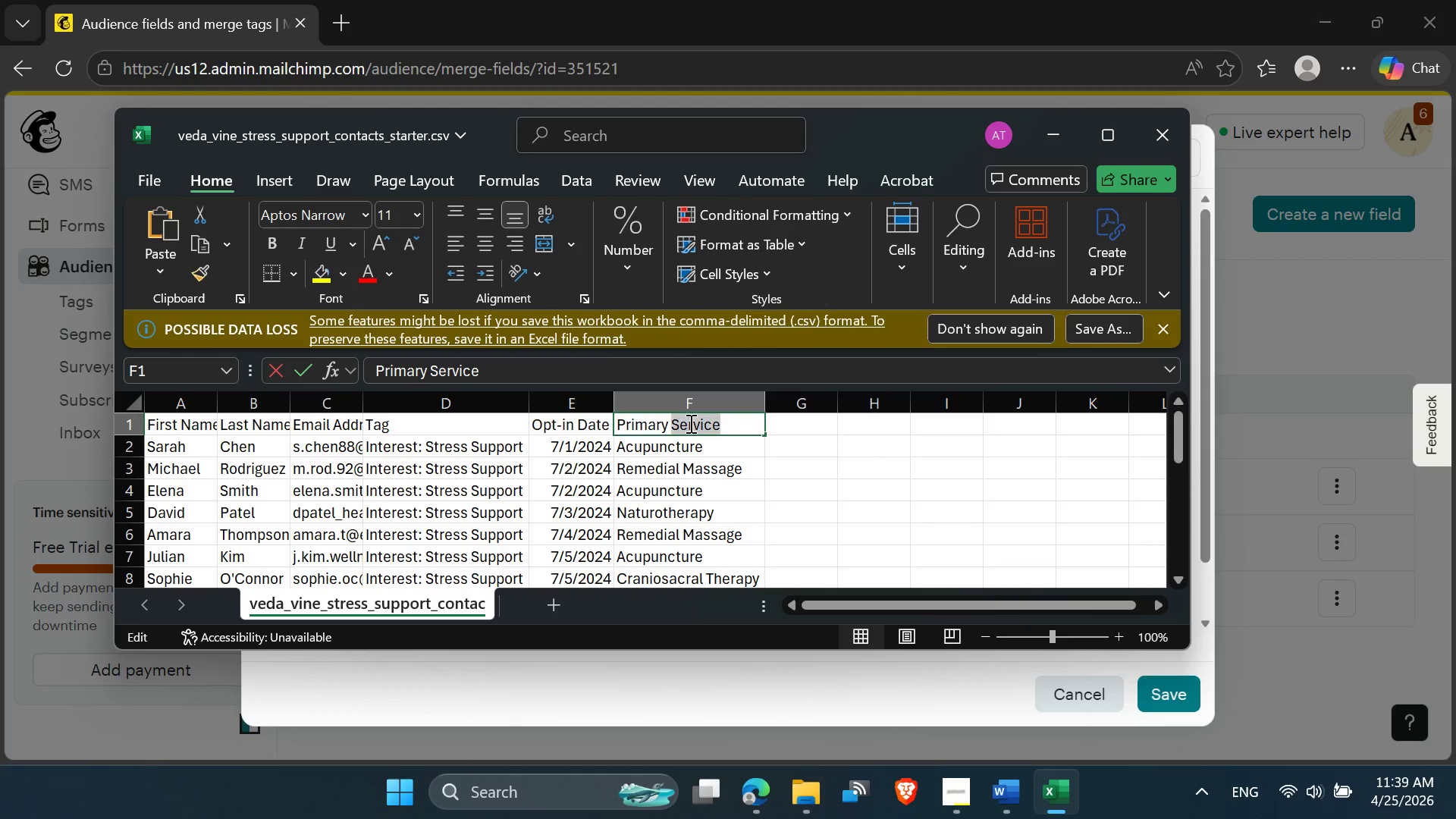 
key(Control+A)
 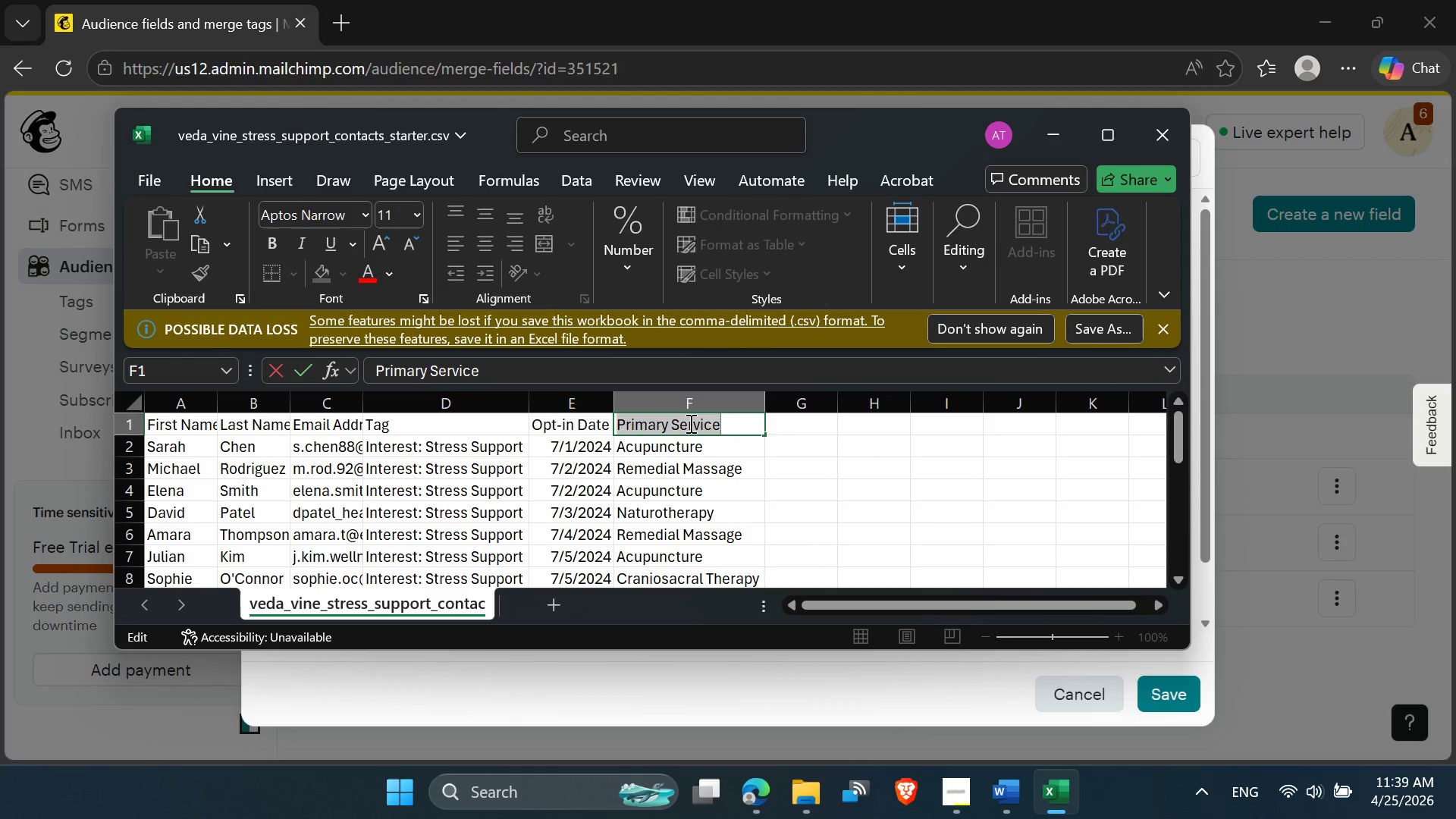 
key(Control+C)
 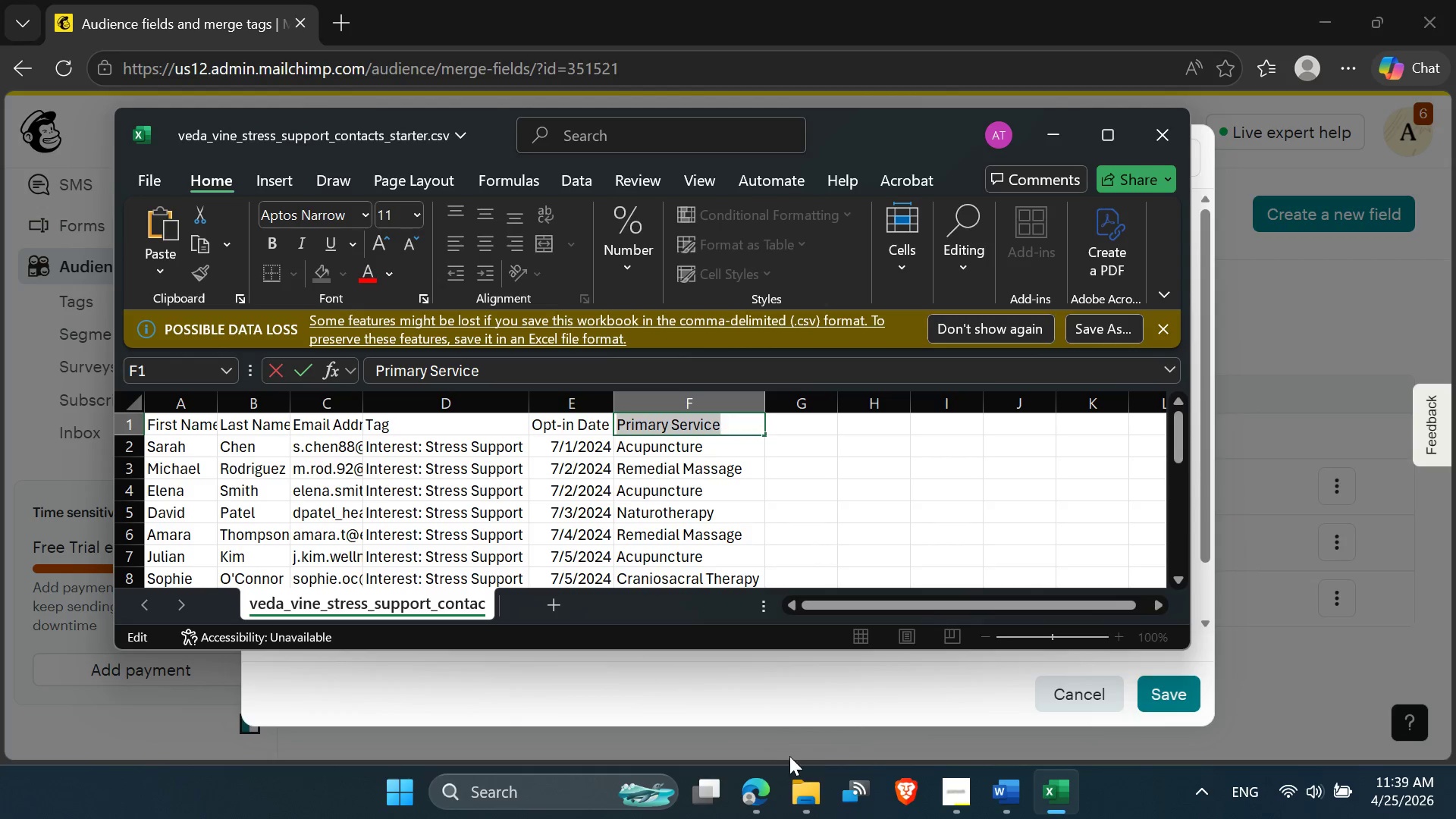 
left_click([765, 767])
 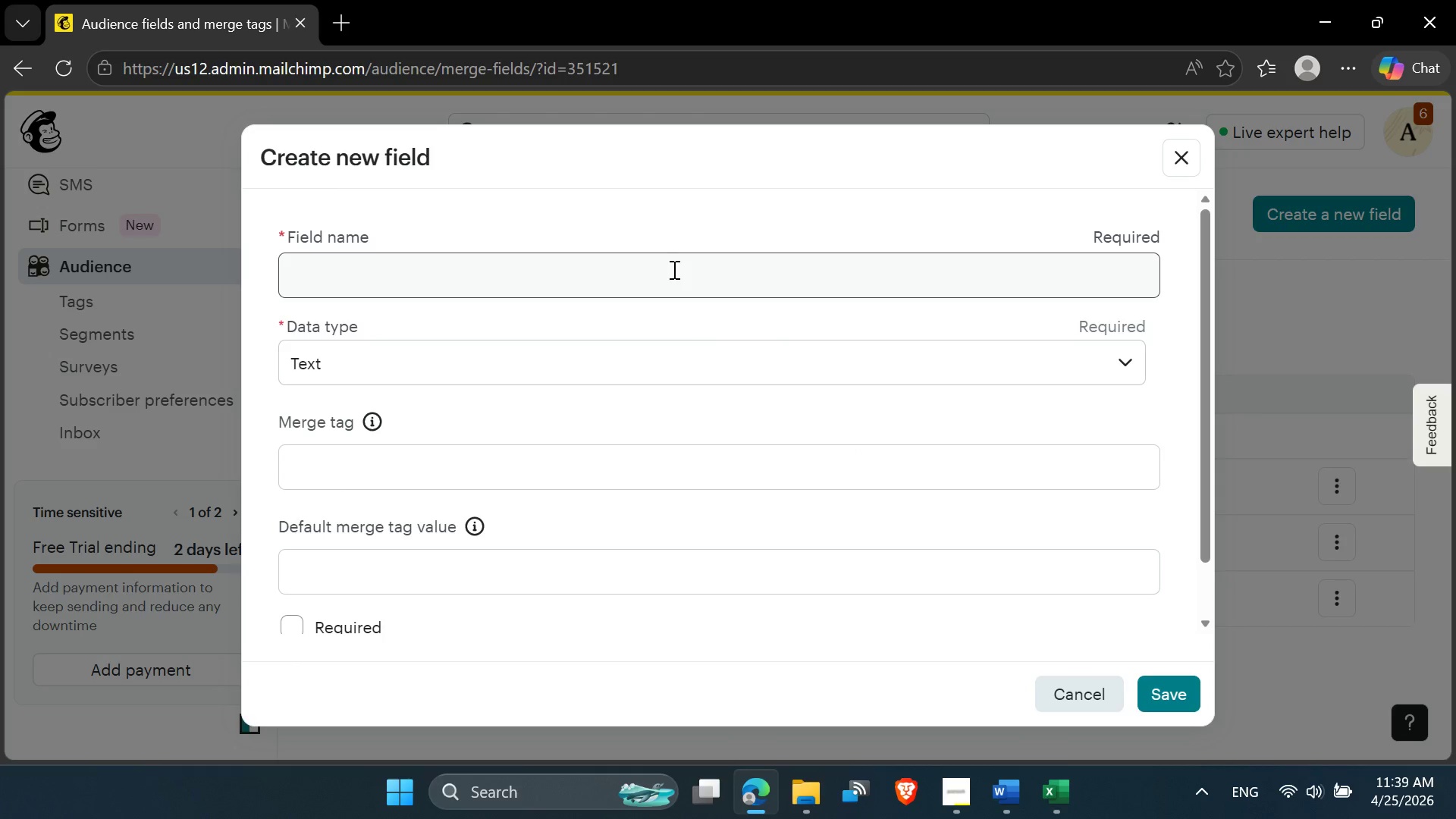 
left_click([626, 287])
 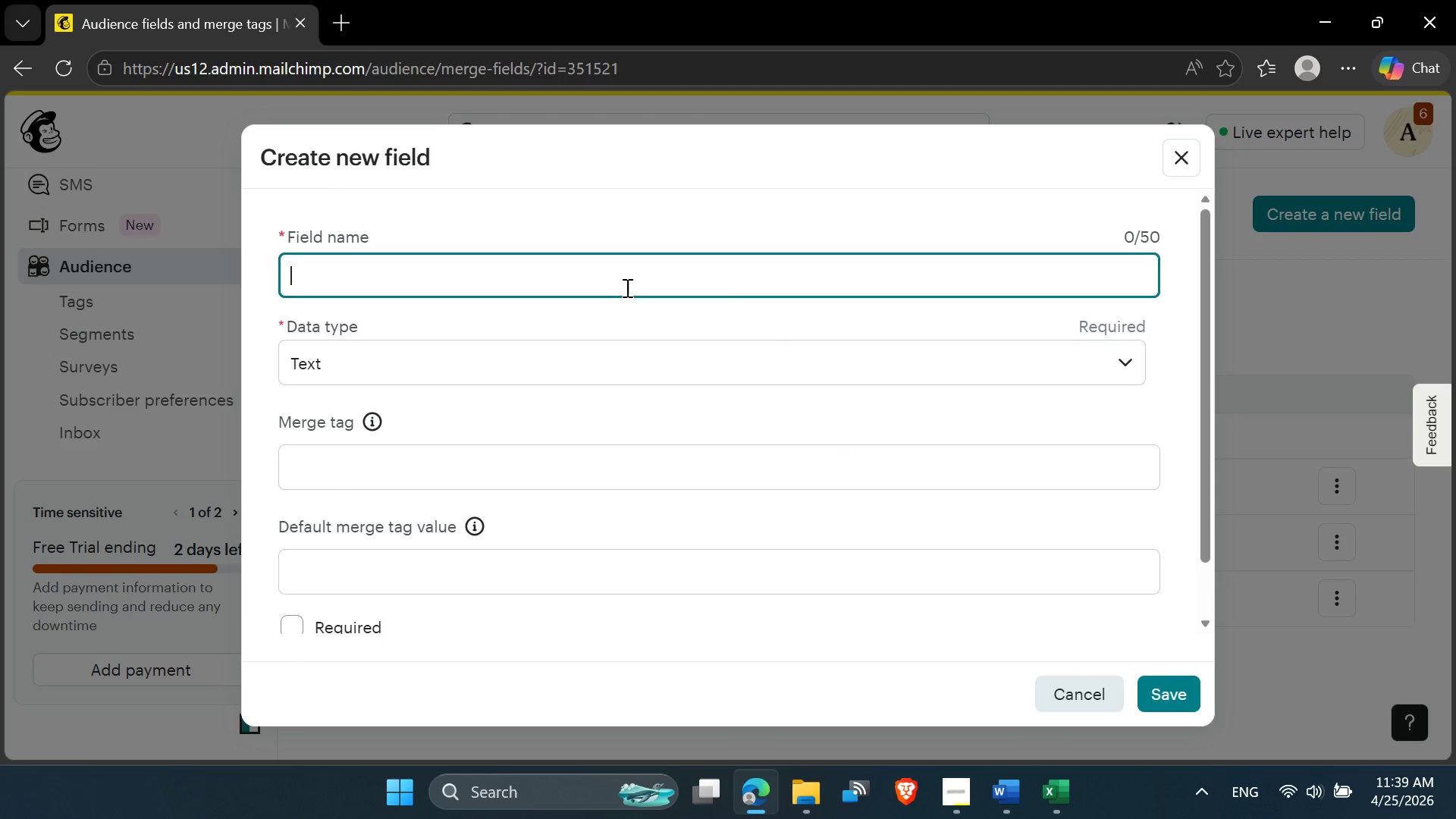 
key(Control+ControlLeft)
 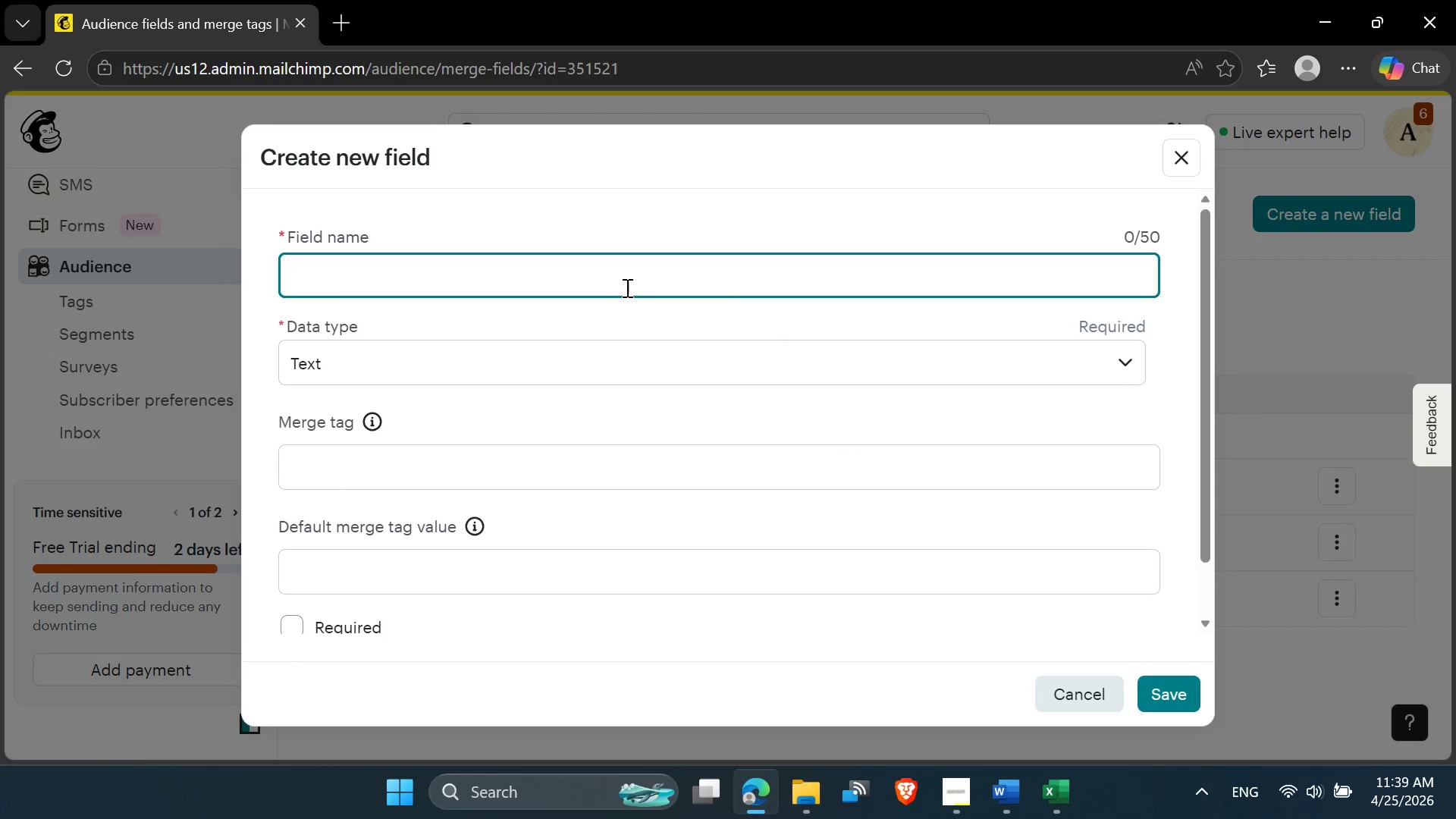 
key(Control+V)
 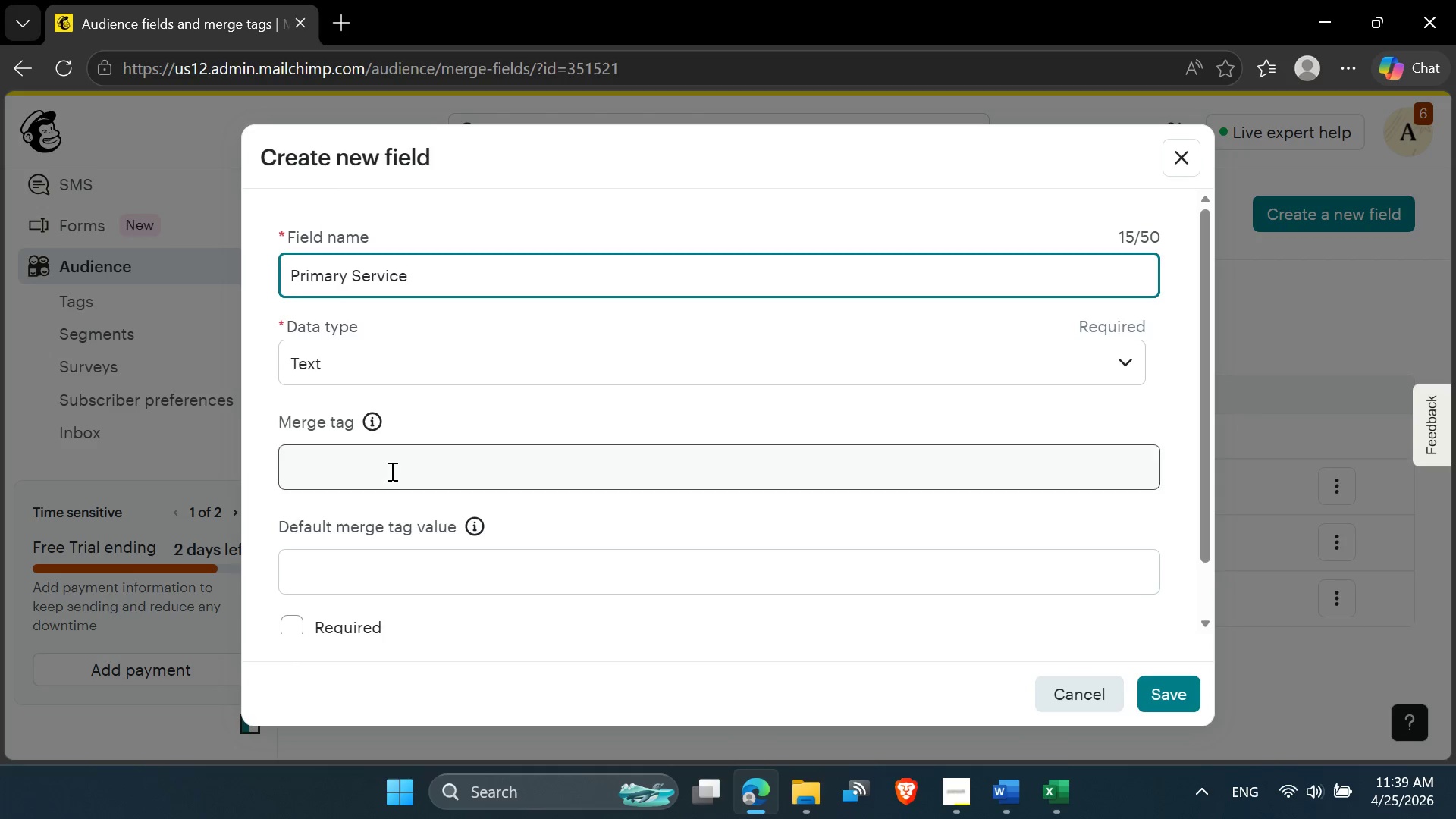 
left_click([357, 472])
 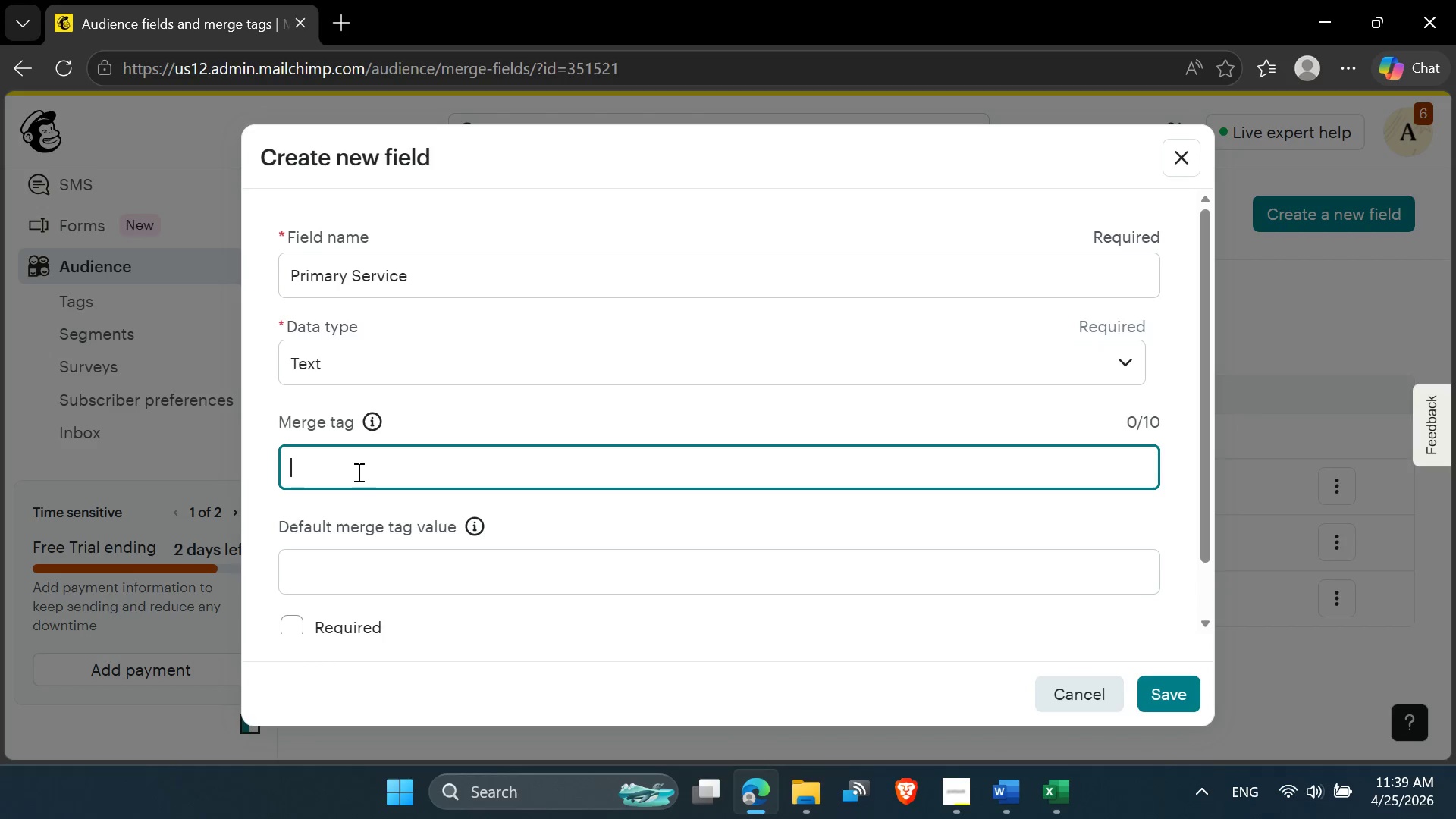 
type(Pr_service)
 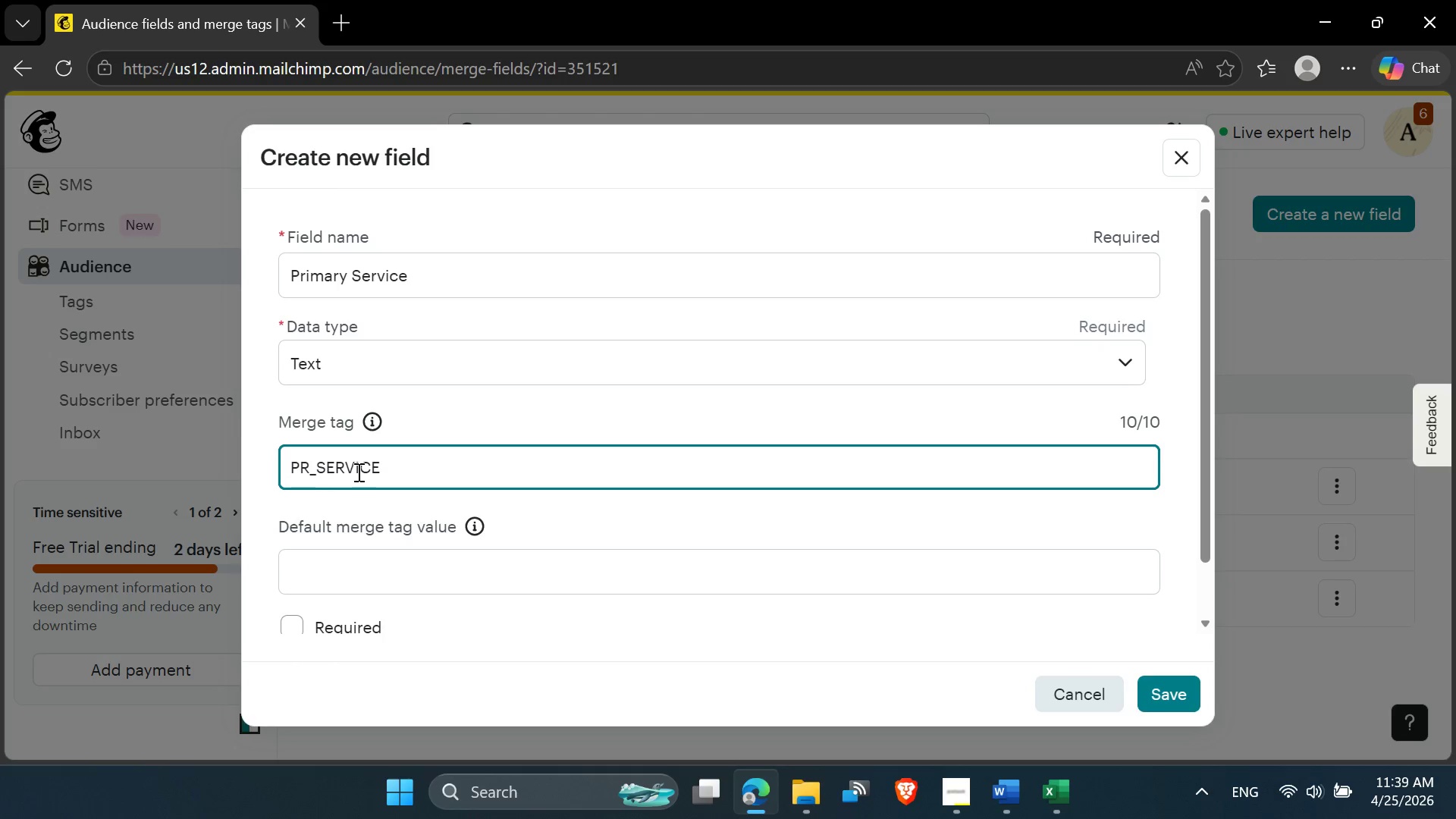 
wait(6.75)
 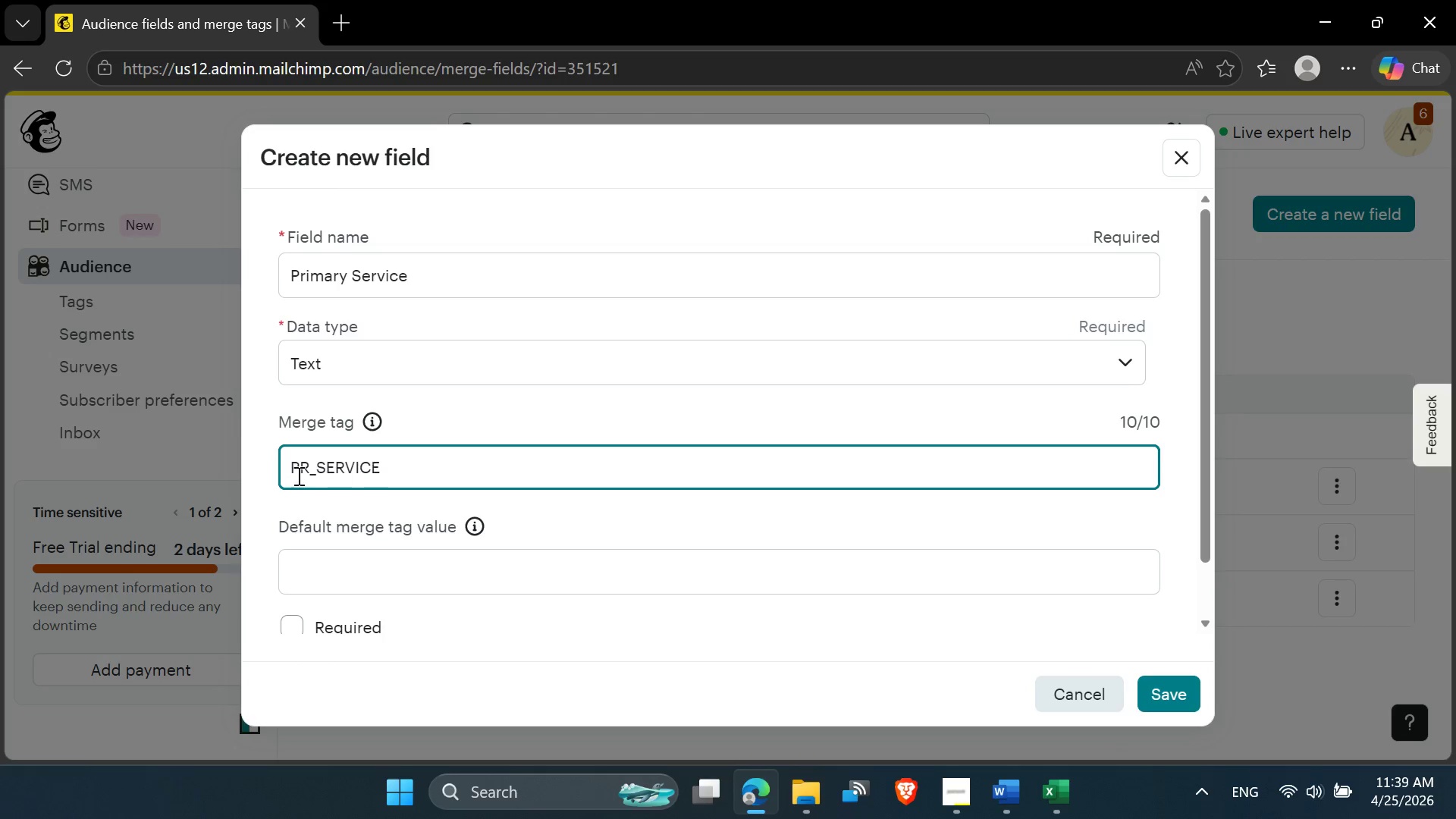 
left_click([1191, 690])
 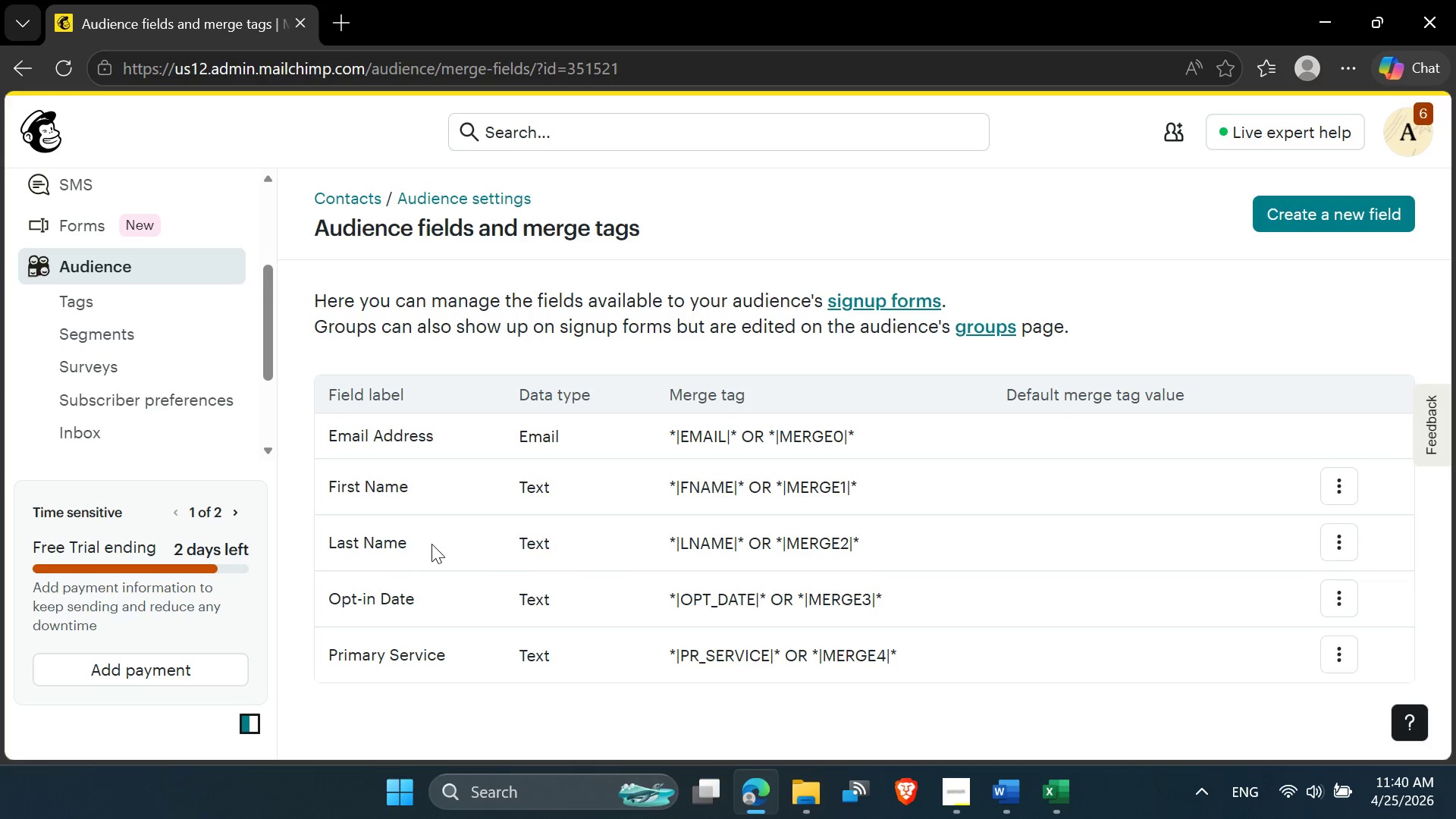 
wait(19.88)
 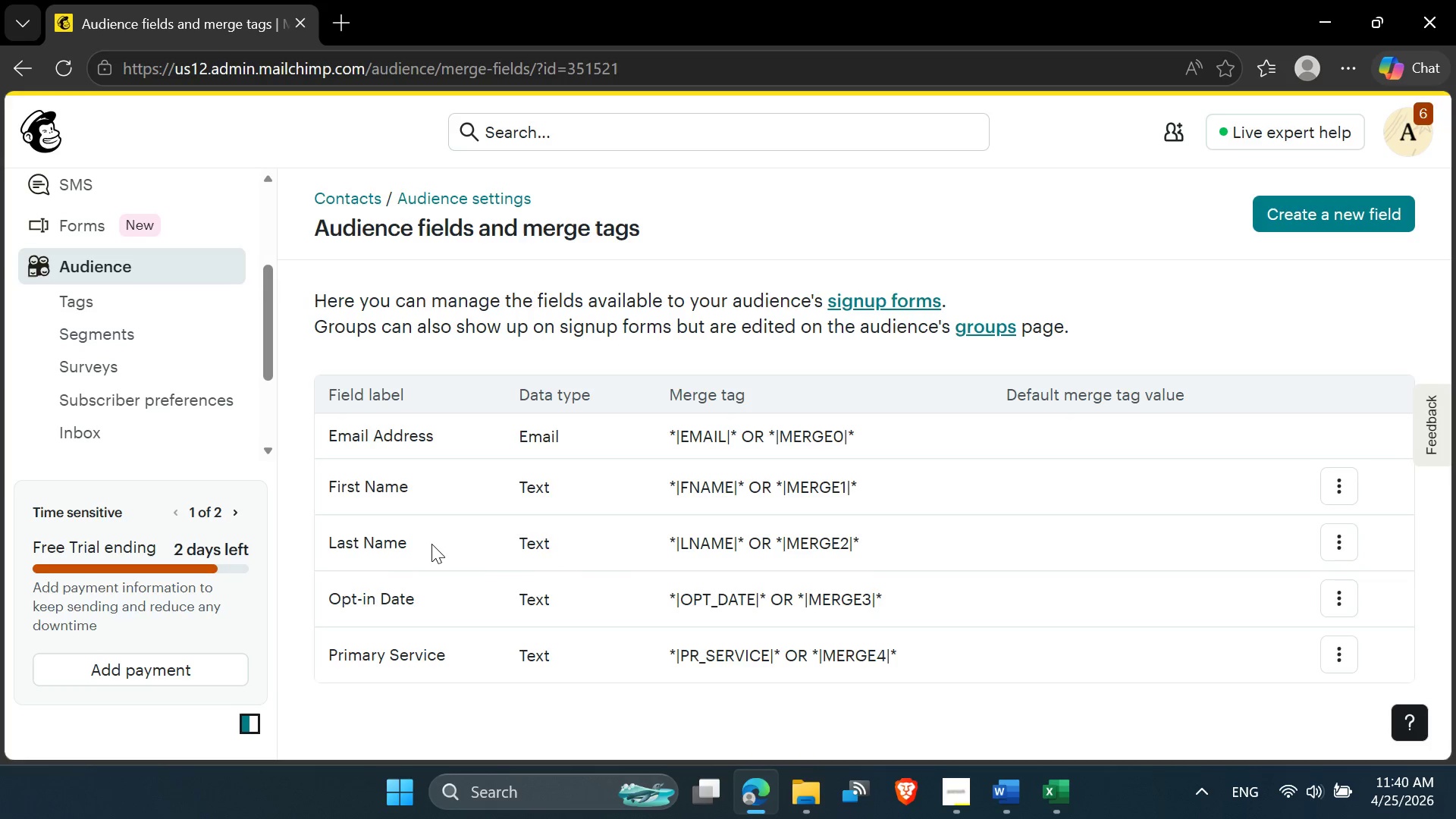 
left_click([1018, 700])
 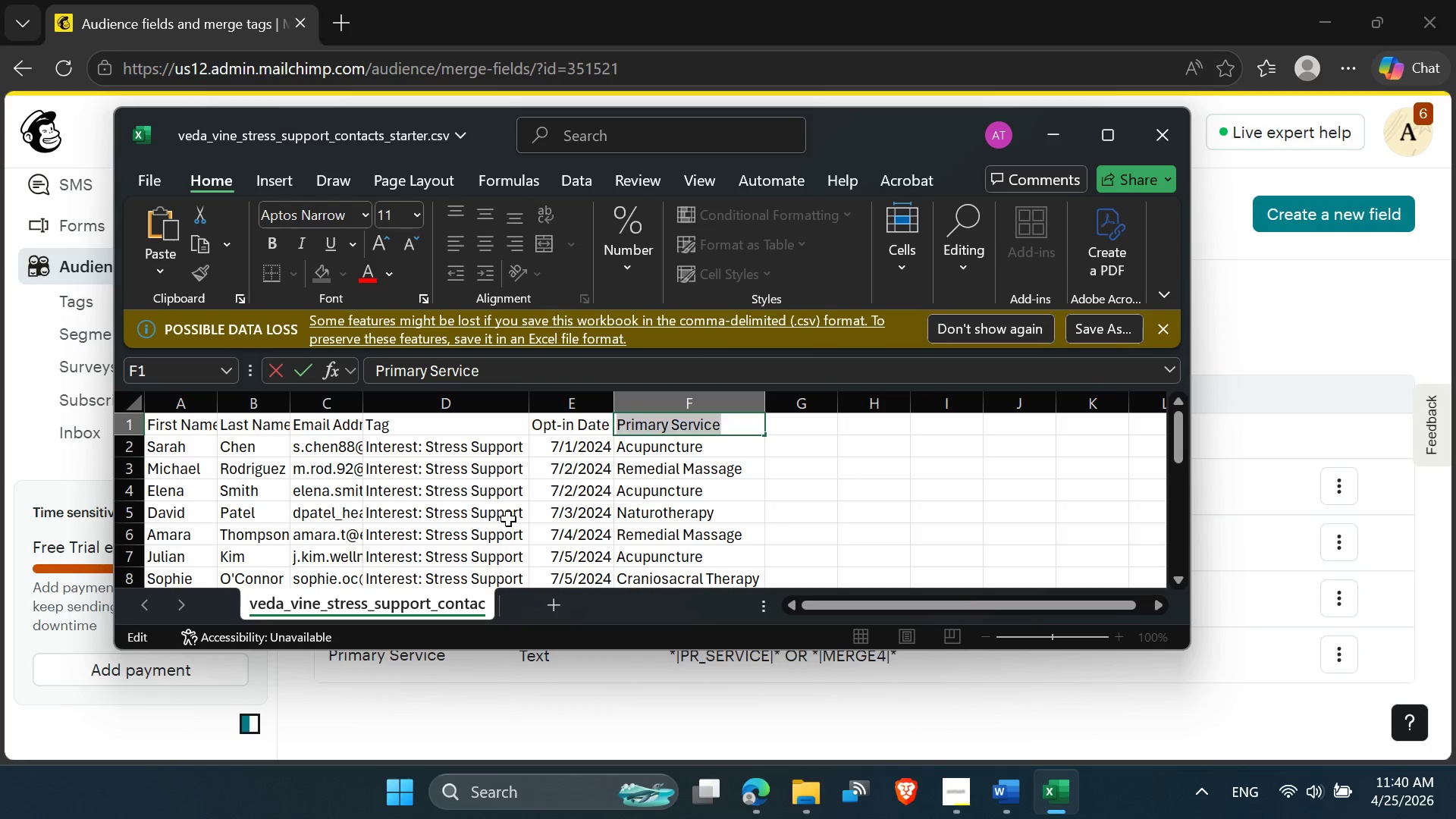 
left_click([756, 802])
 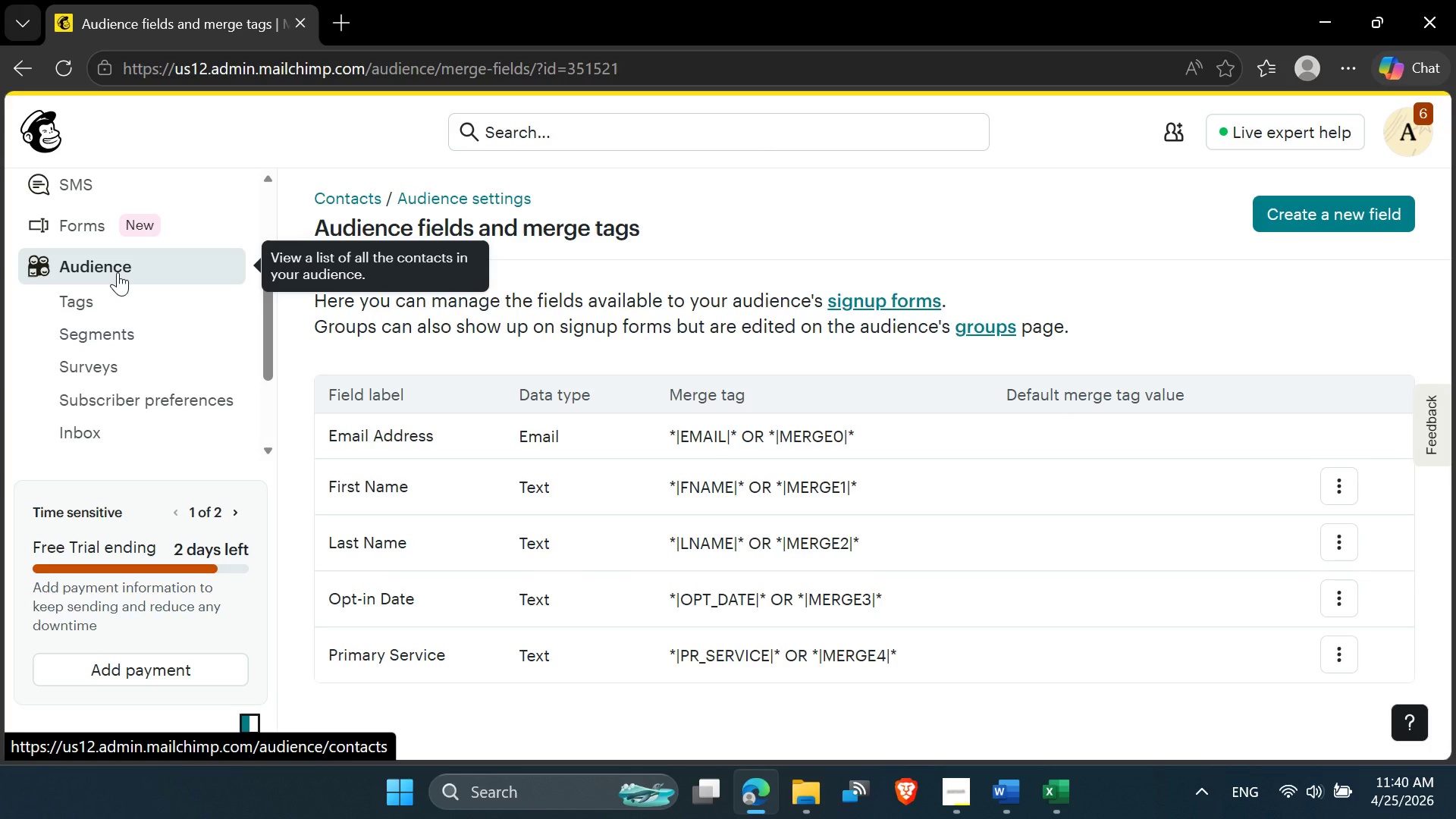 
left_click([118, 272])
 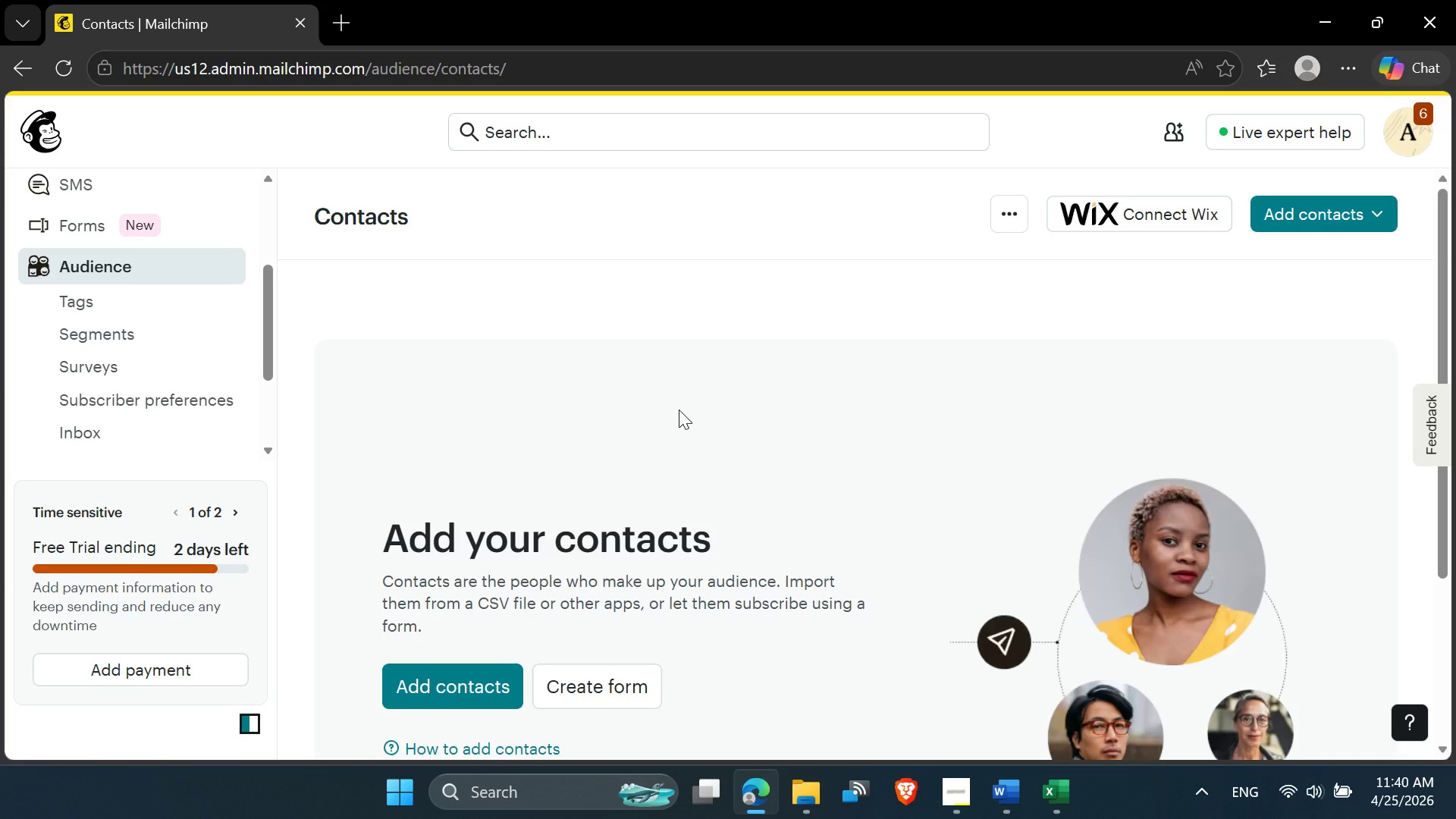 
wait(6.86)
 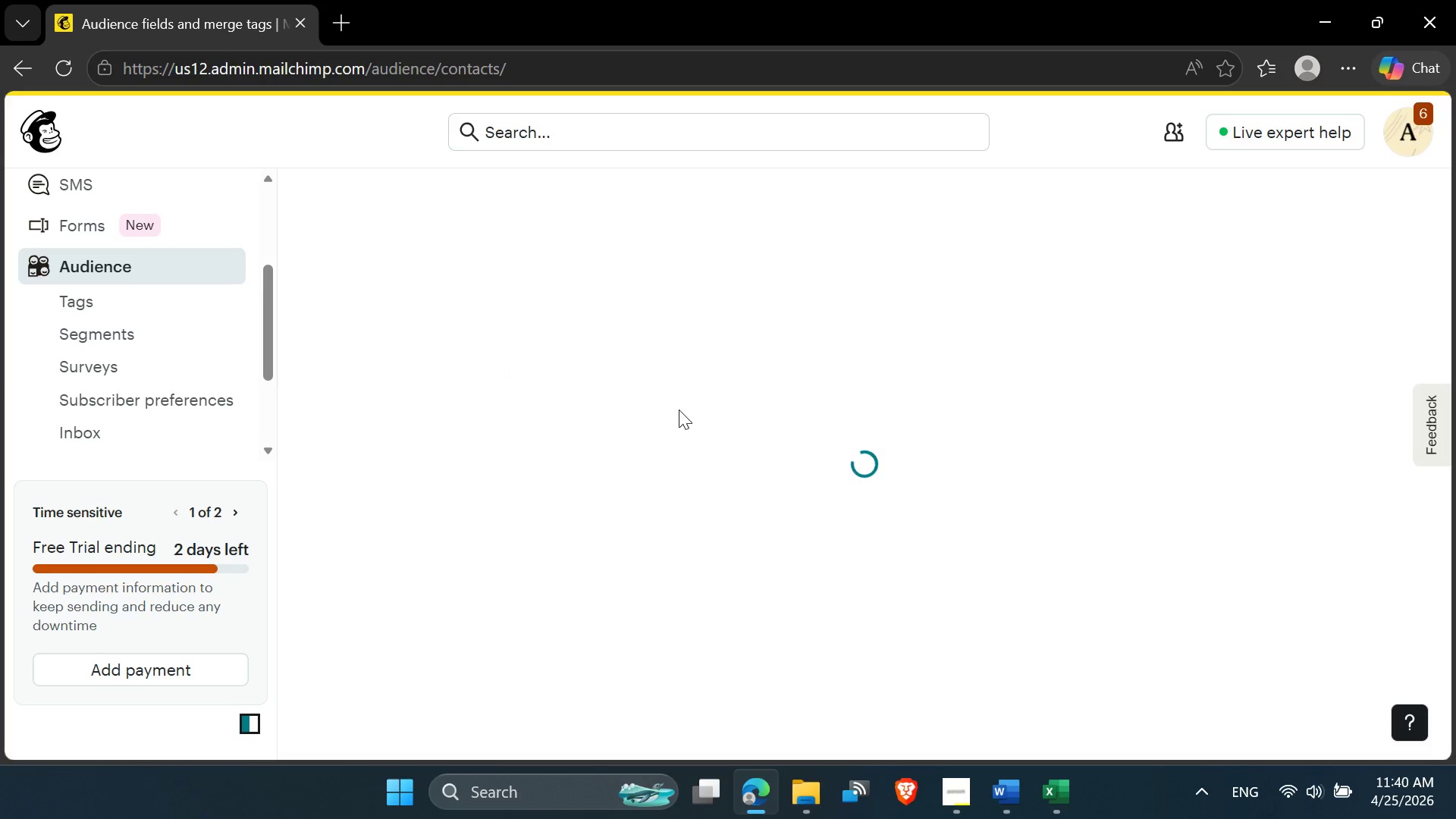 
left_click([453, 464])
 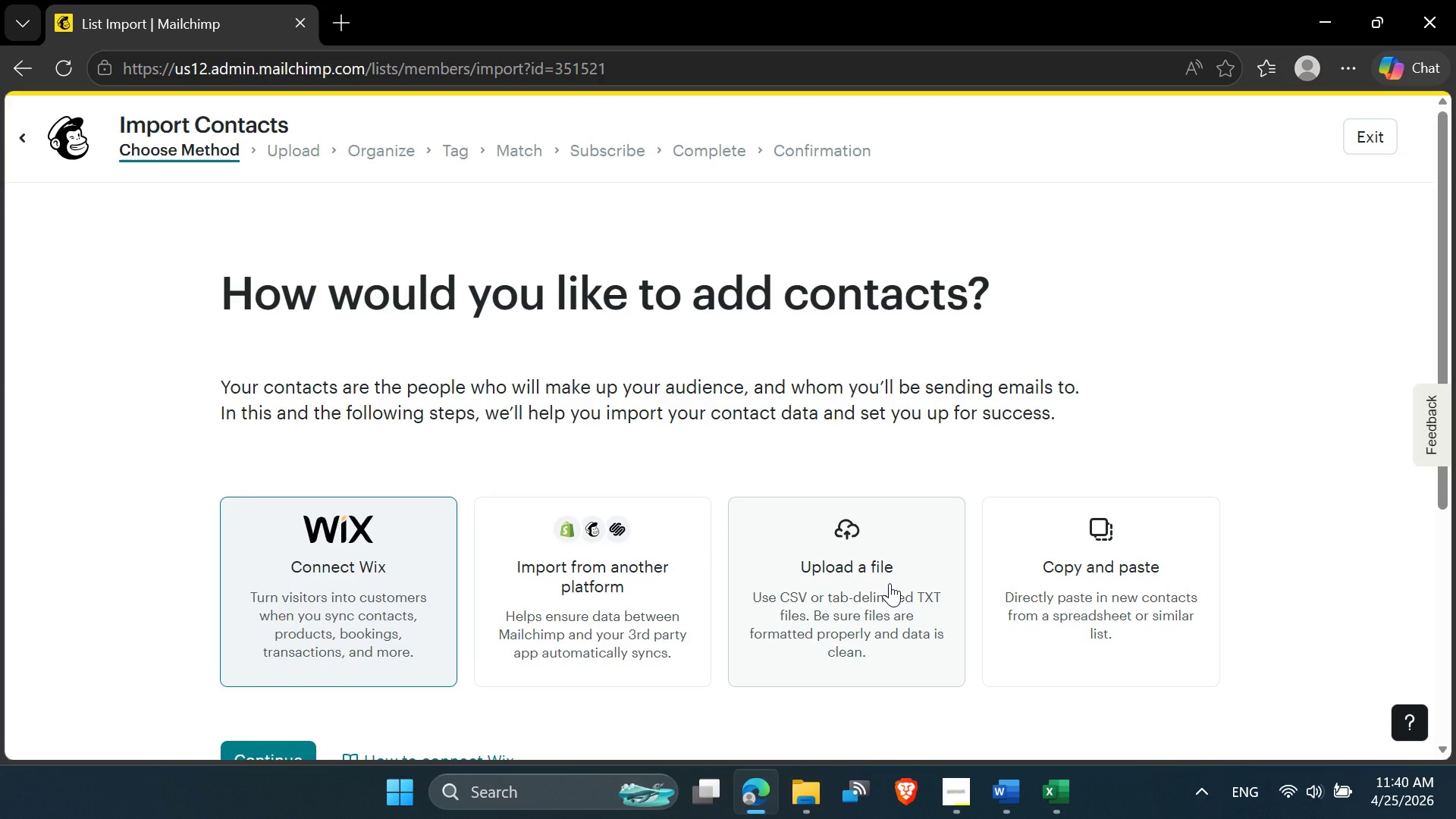 
left_click([890, 583])
 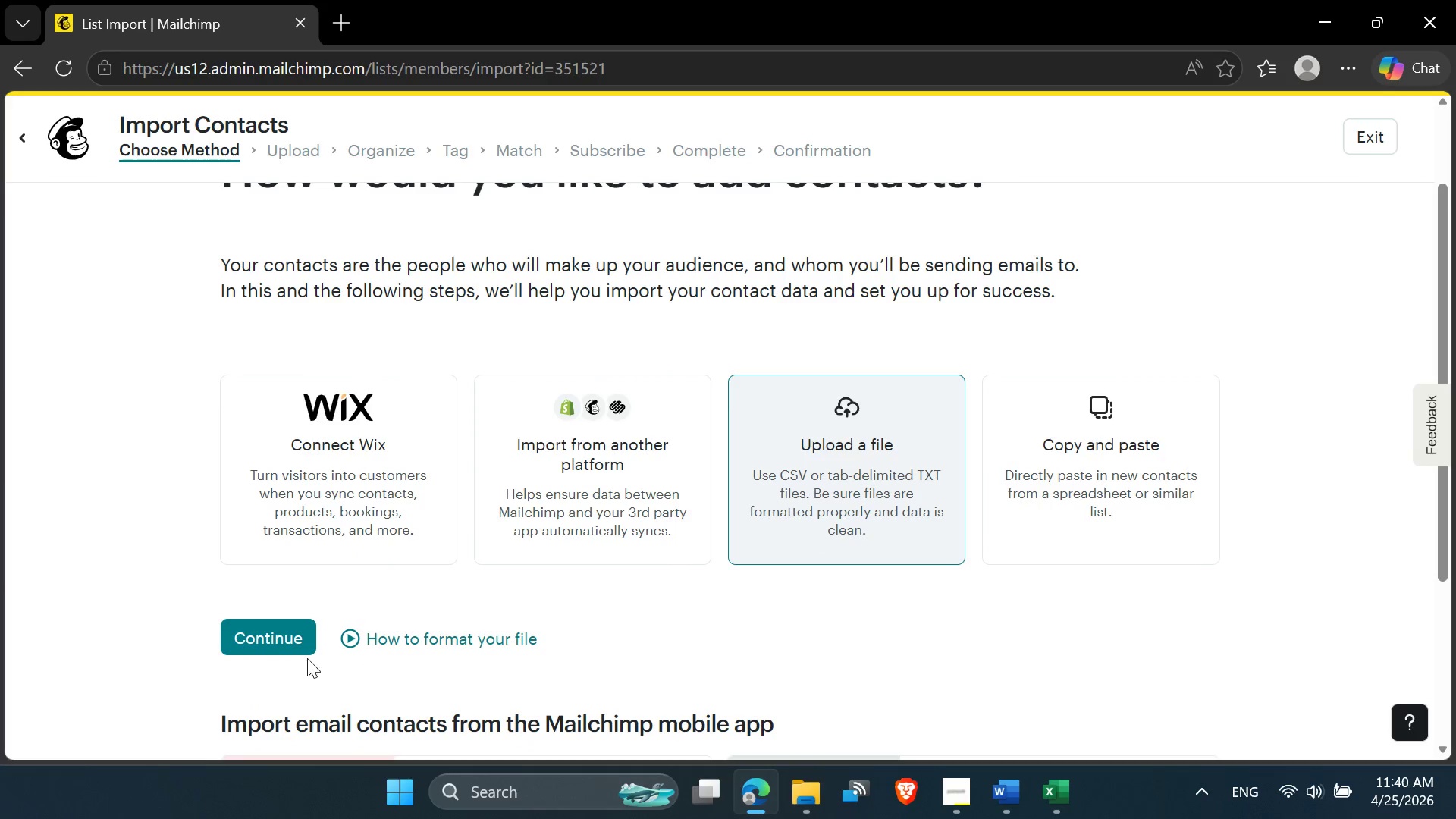 
left_click([265, 642])
 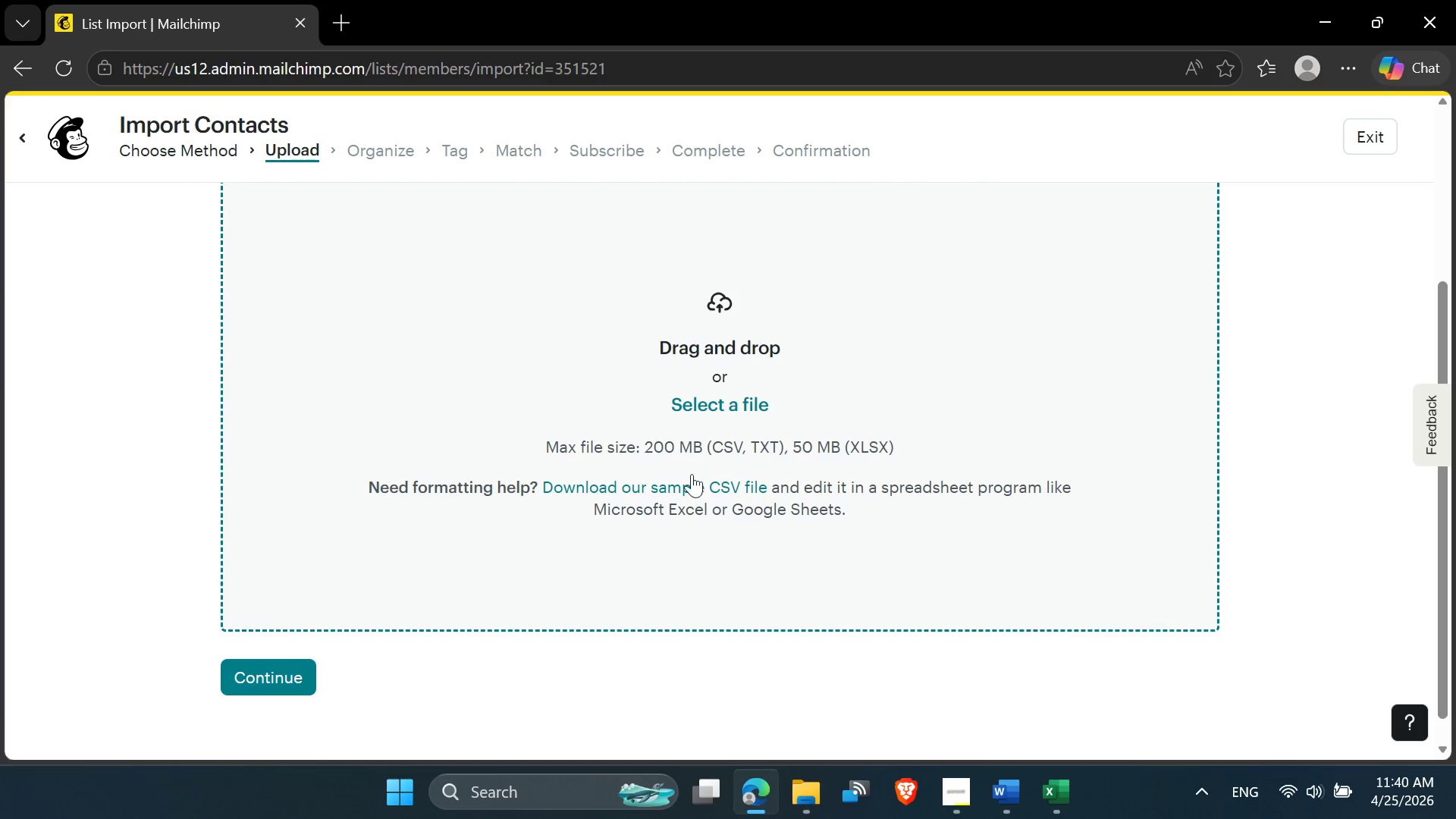 
left_click([714, 409])
 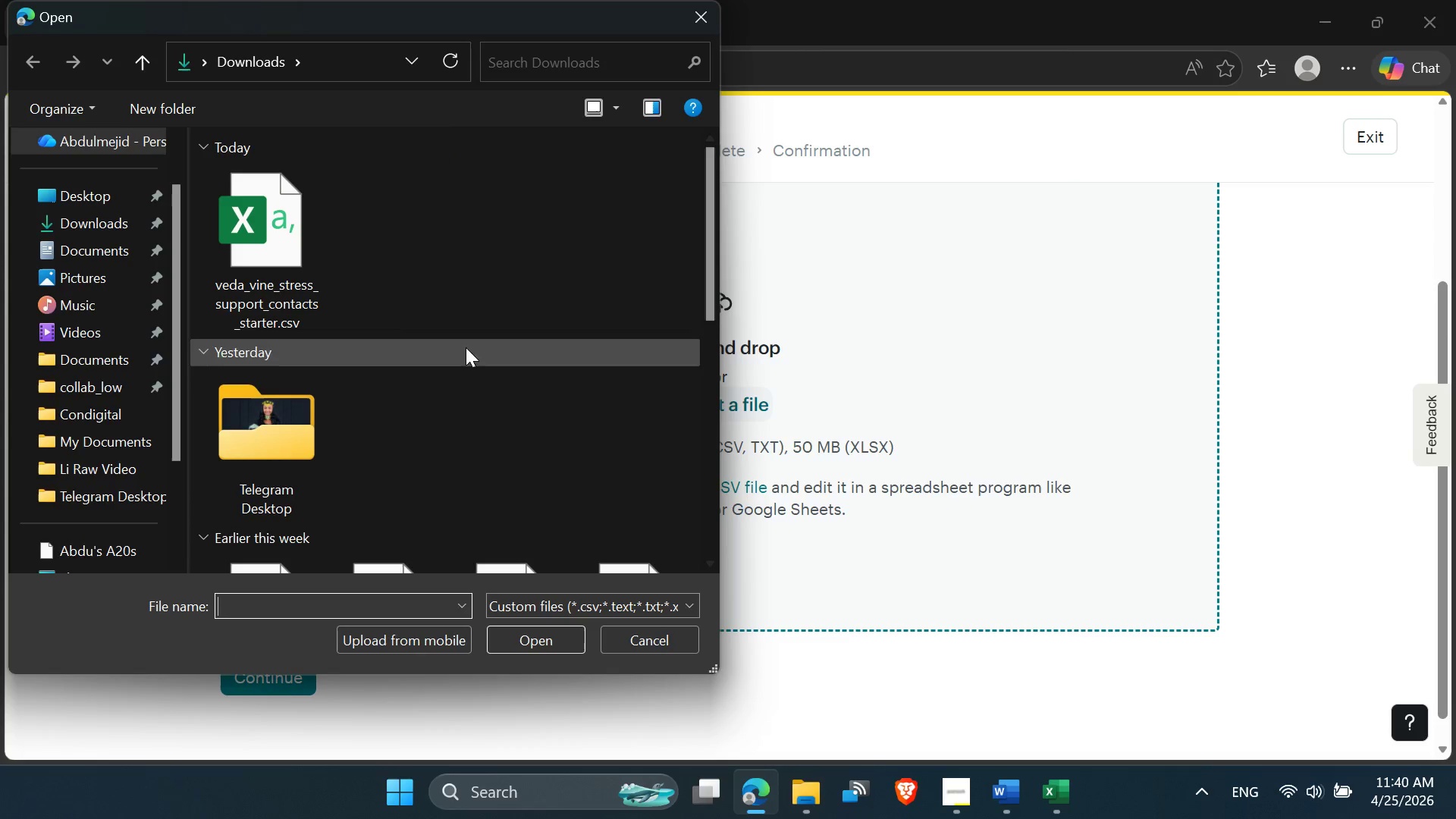 
double_click([309, 270])
 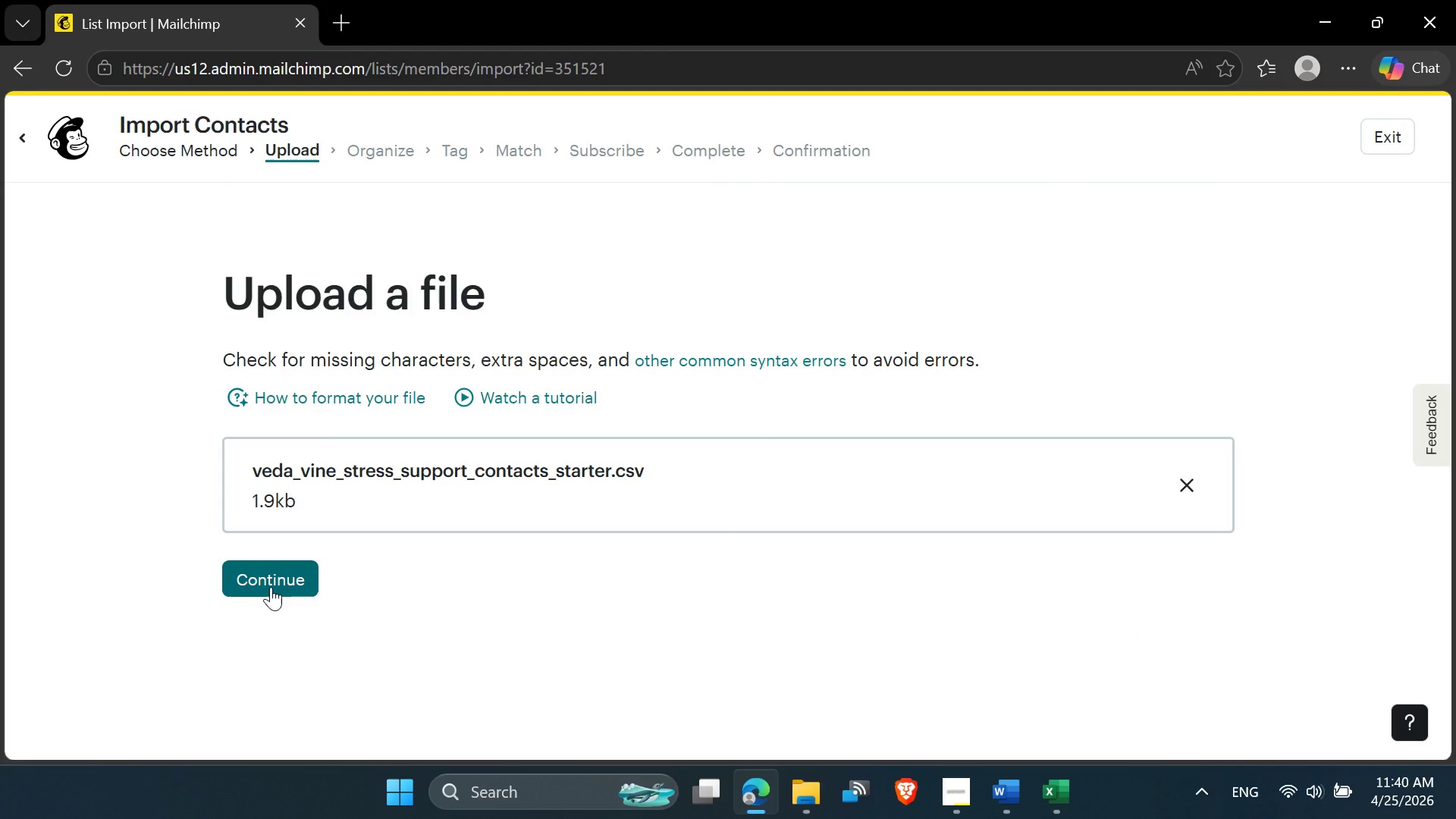 
left_click([271, 587])
 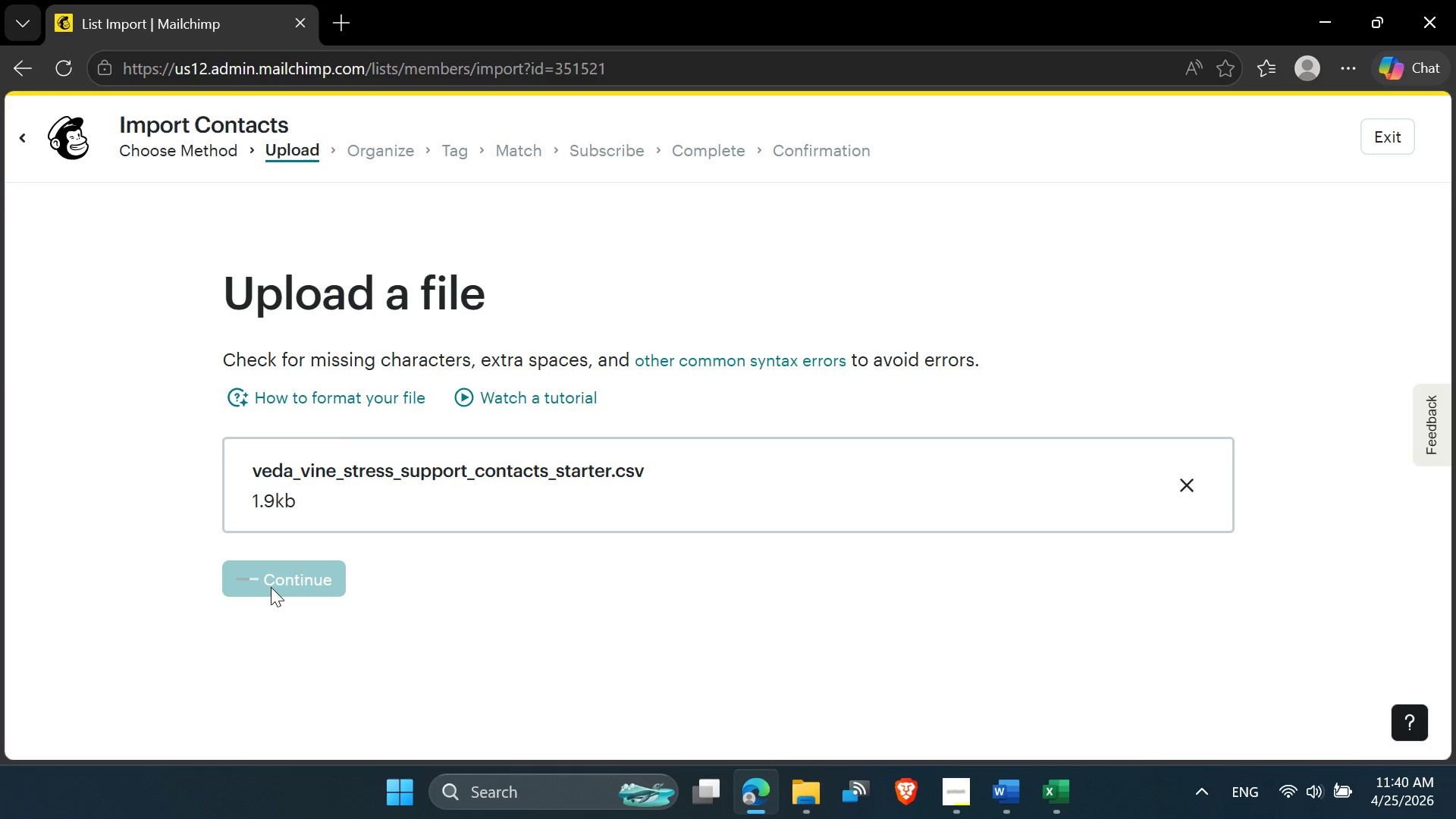 
wait(9.22)
 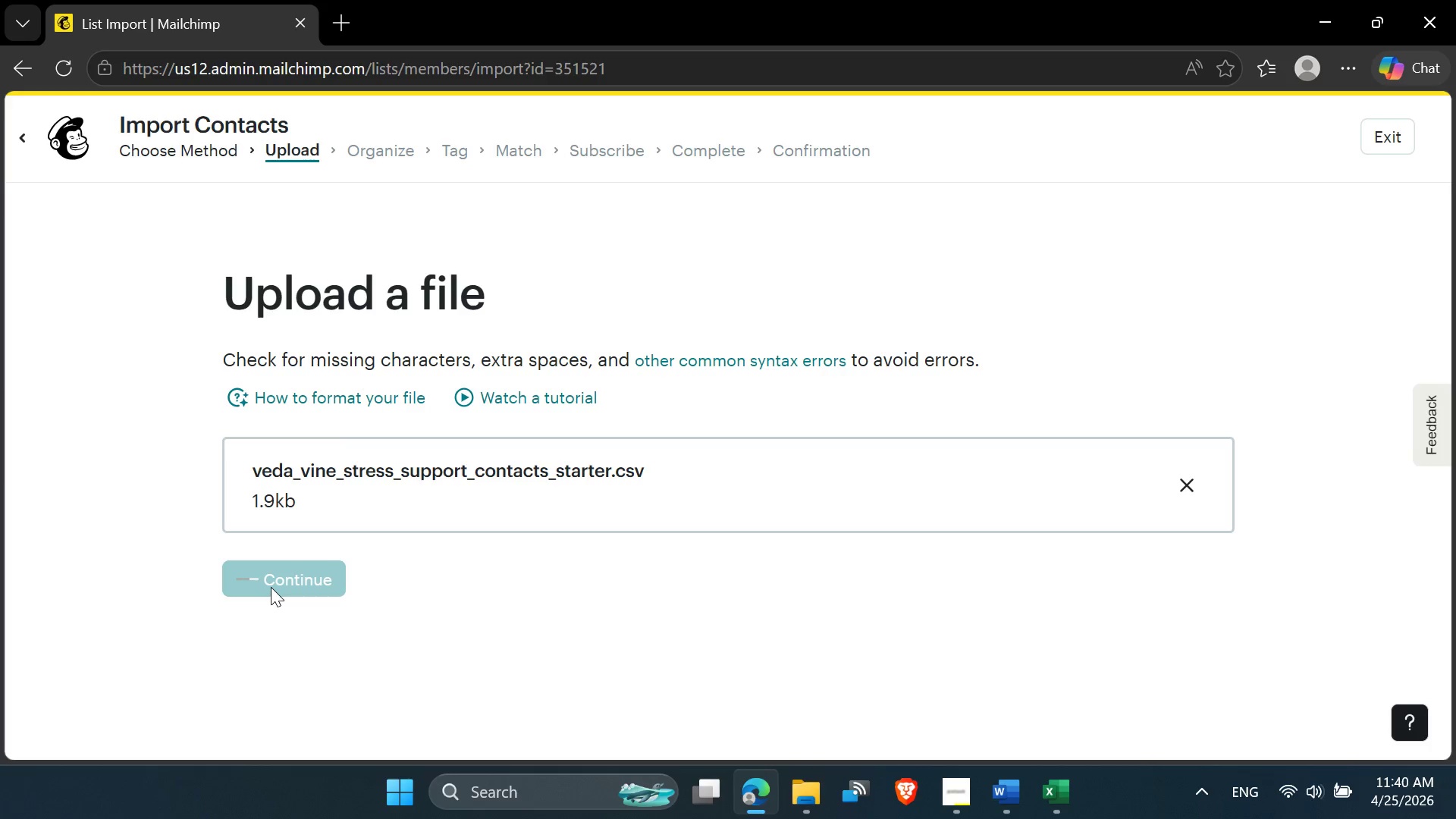 
left_click([304, 527])
 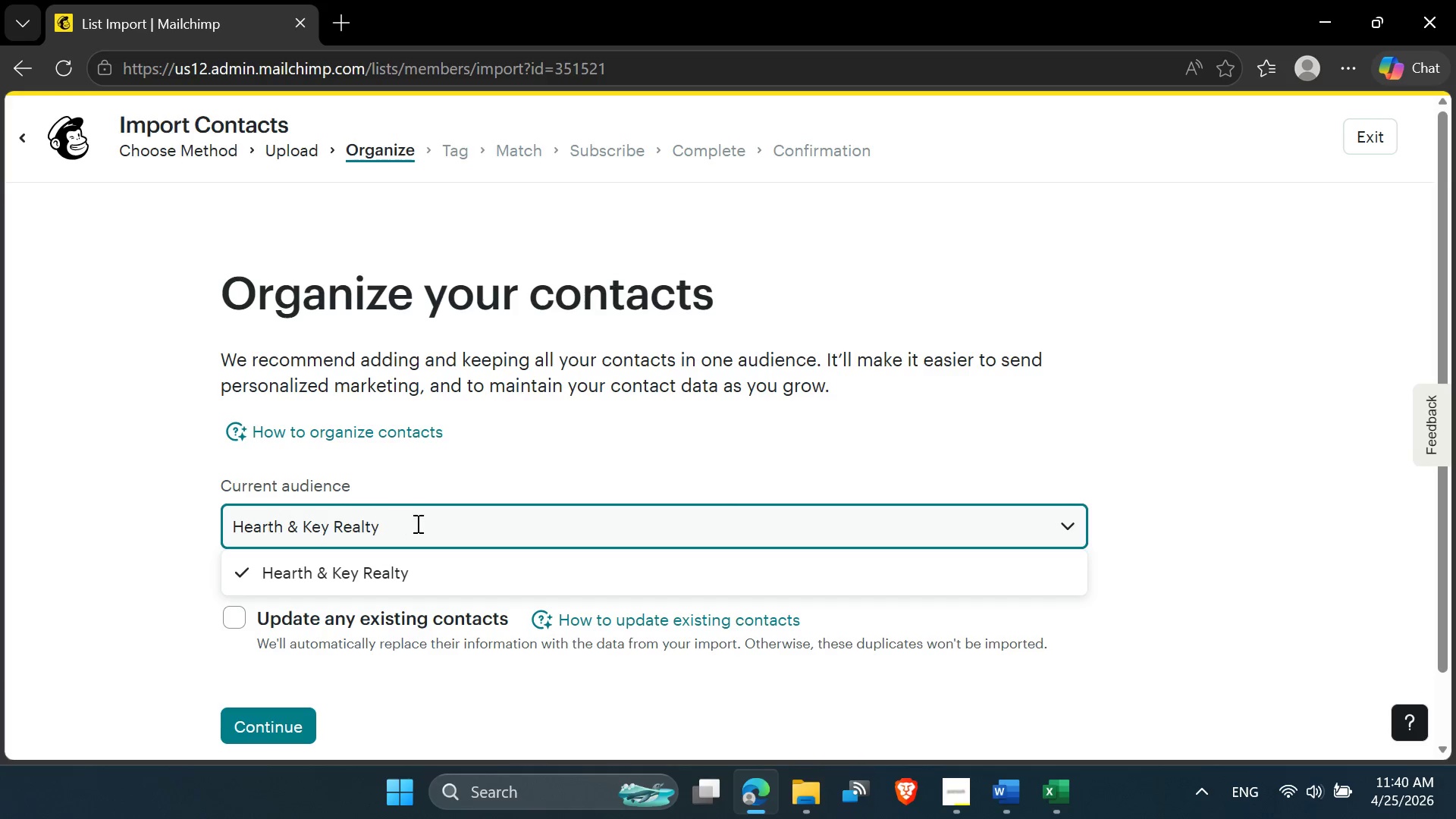 
left_click([419, 524])
 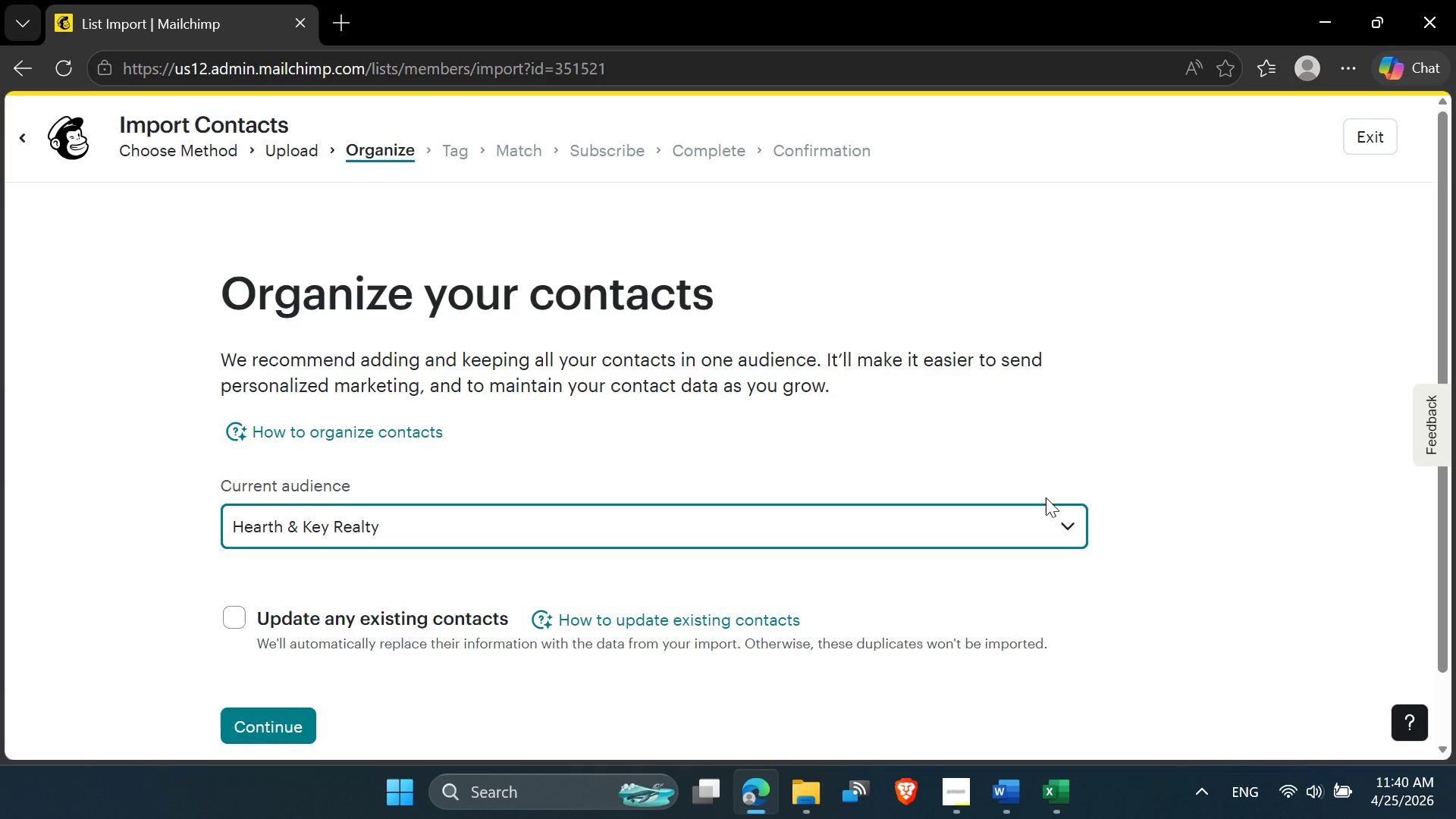 
left_click([1072, 519])
 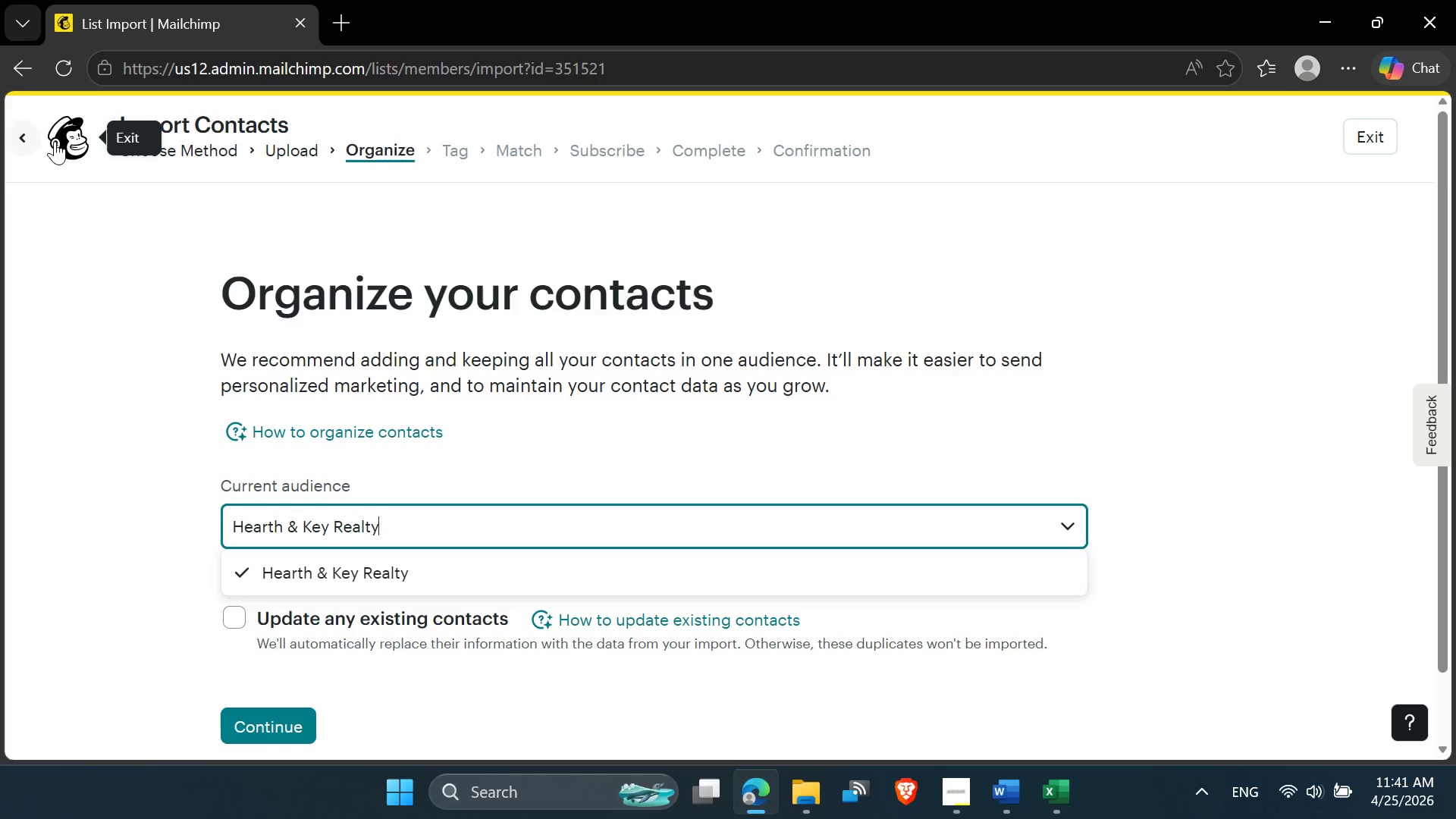 
wait(7.98)
 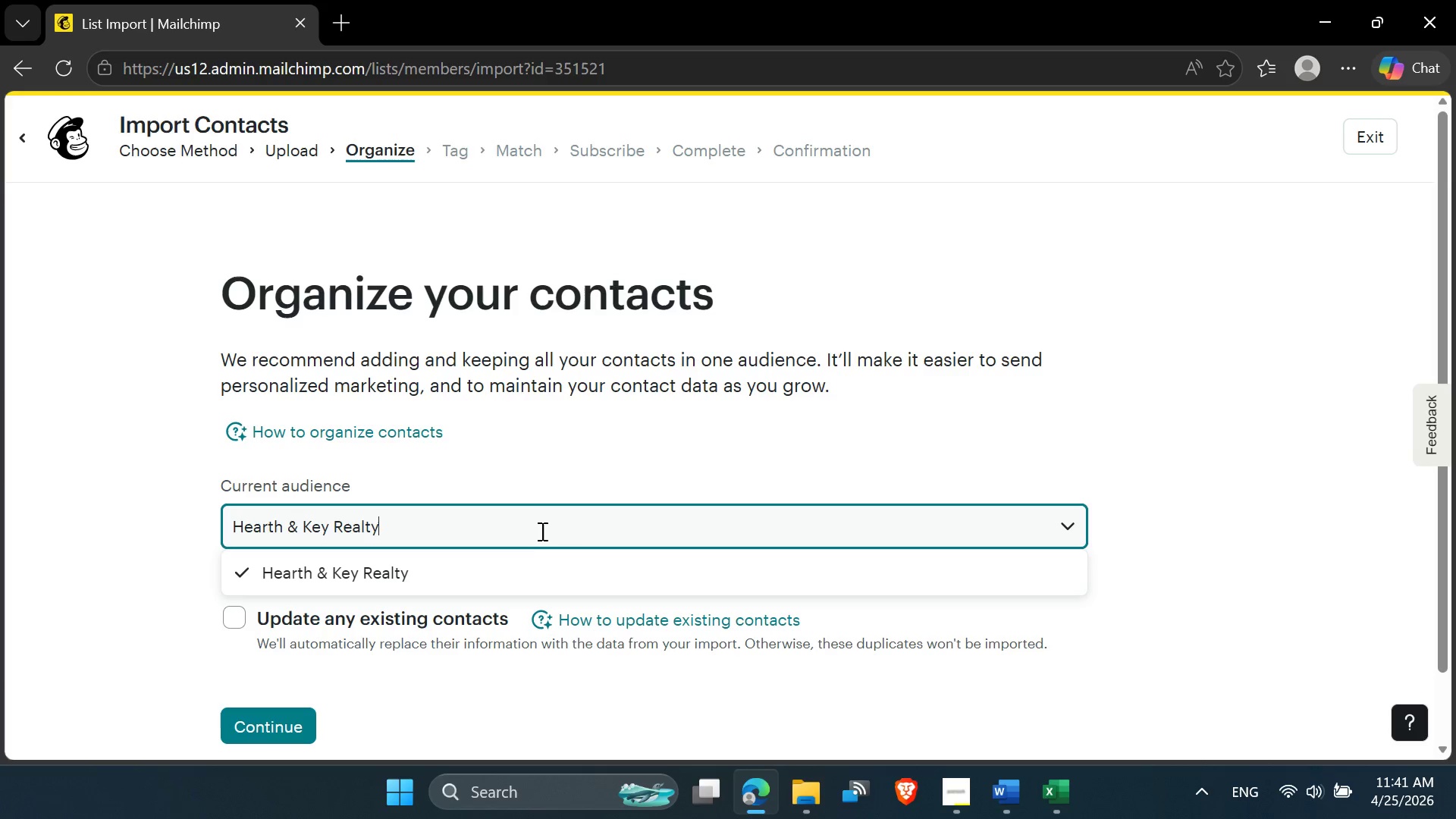 
hold_key(key=Backspace, duration=1.52)
 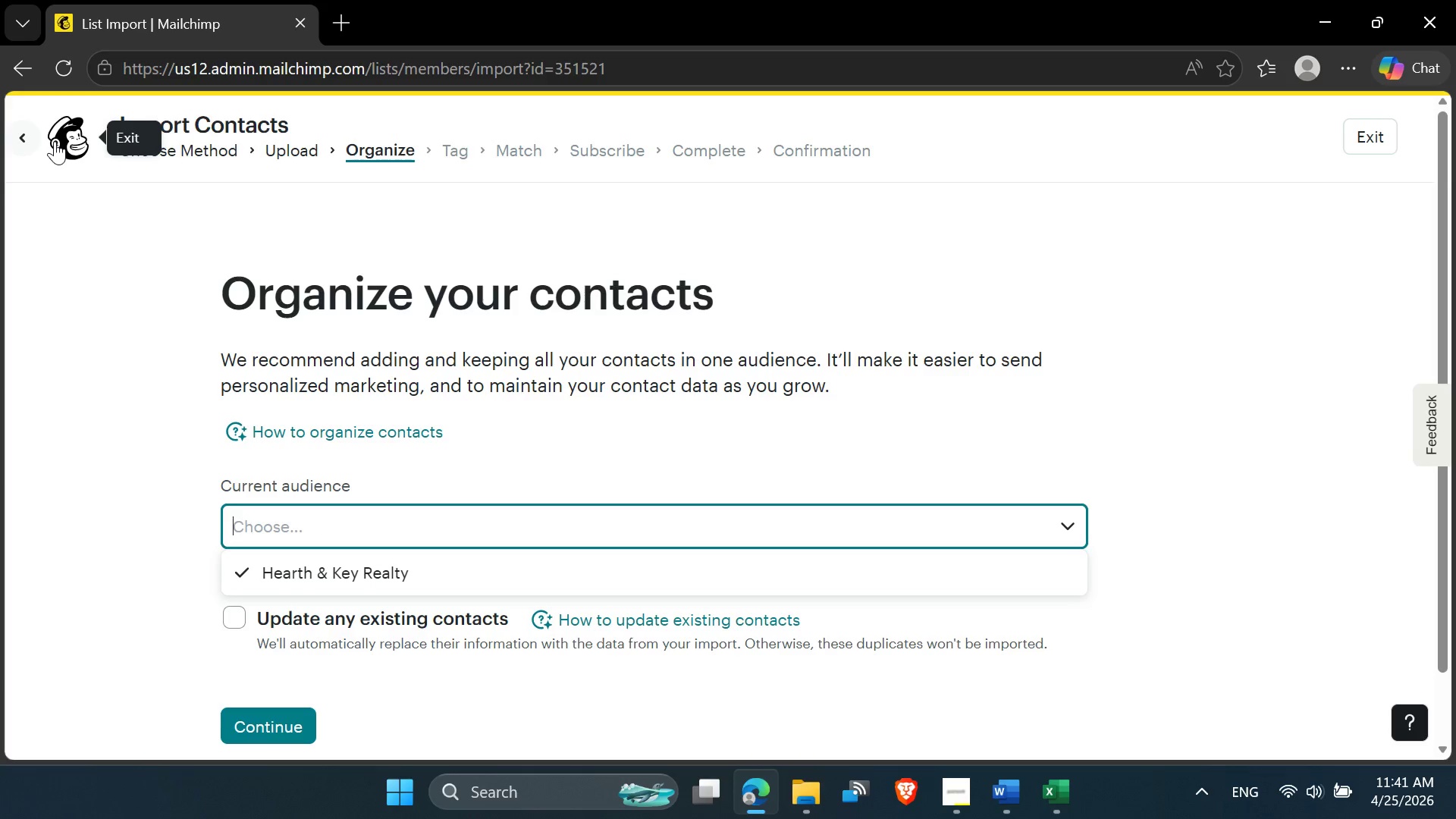 
key(Backspace)
 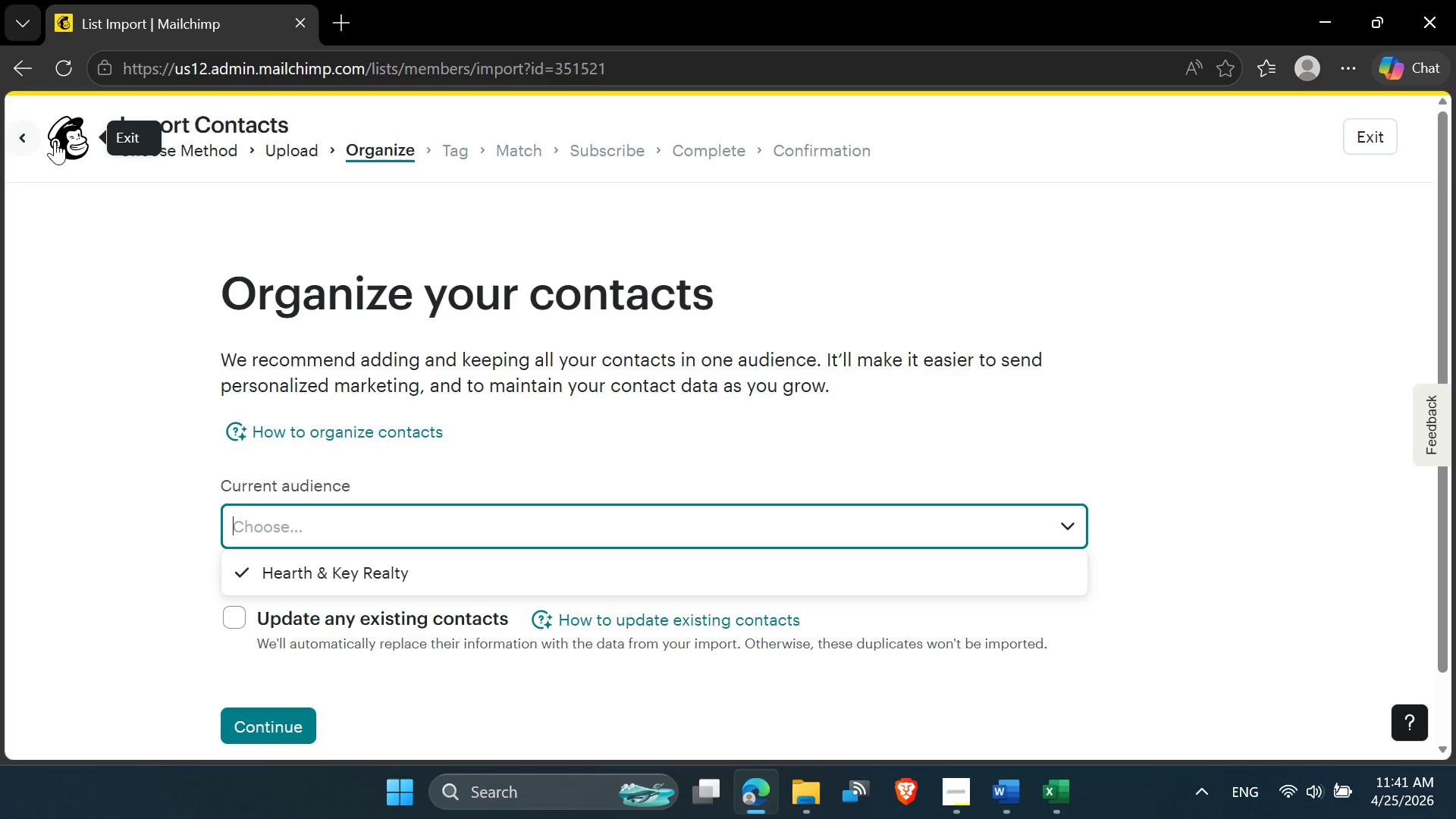 
key(Backspace)
 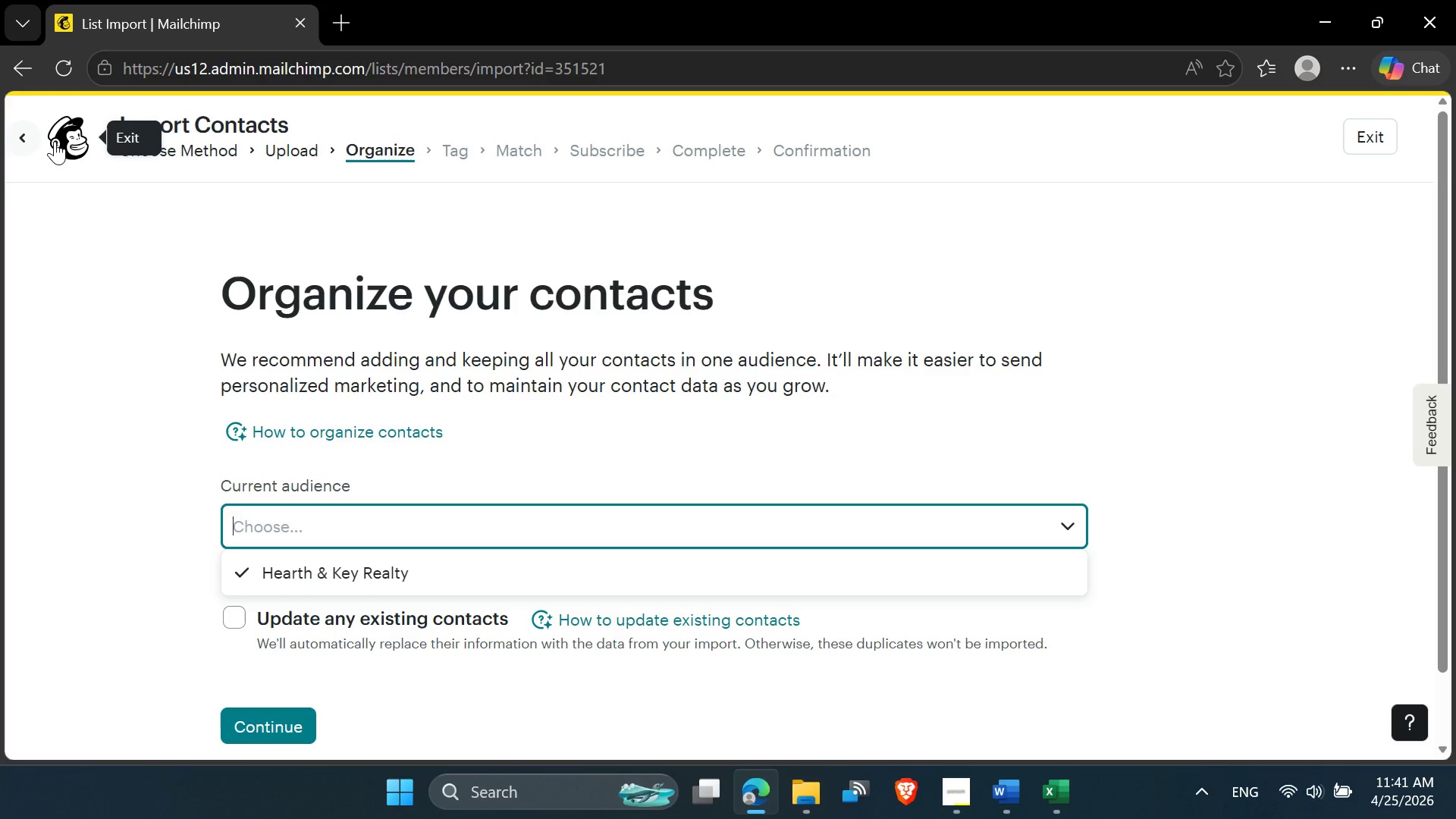 
key(Backspace)
 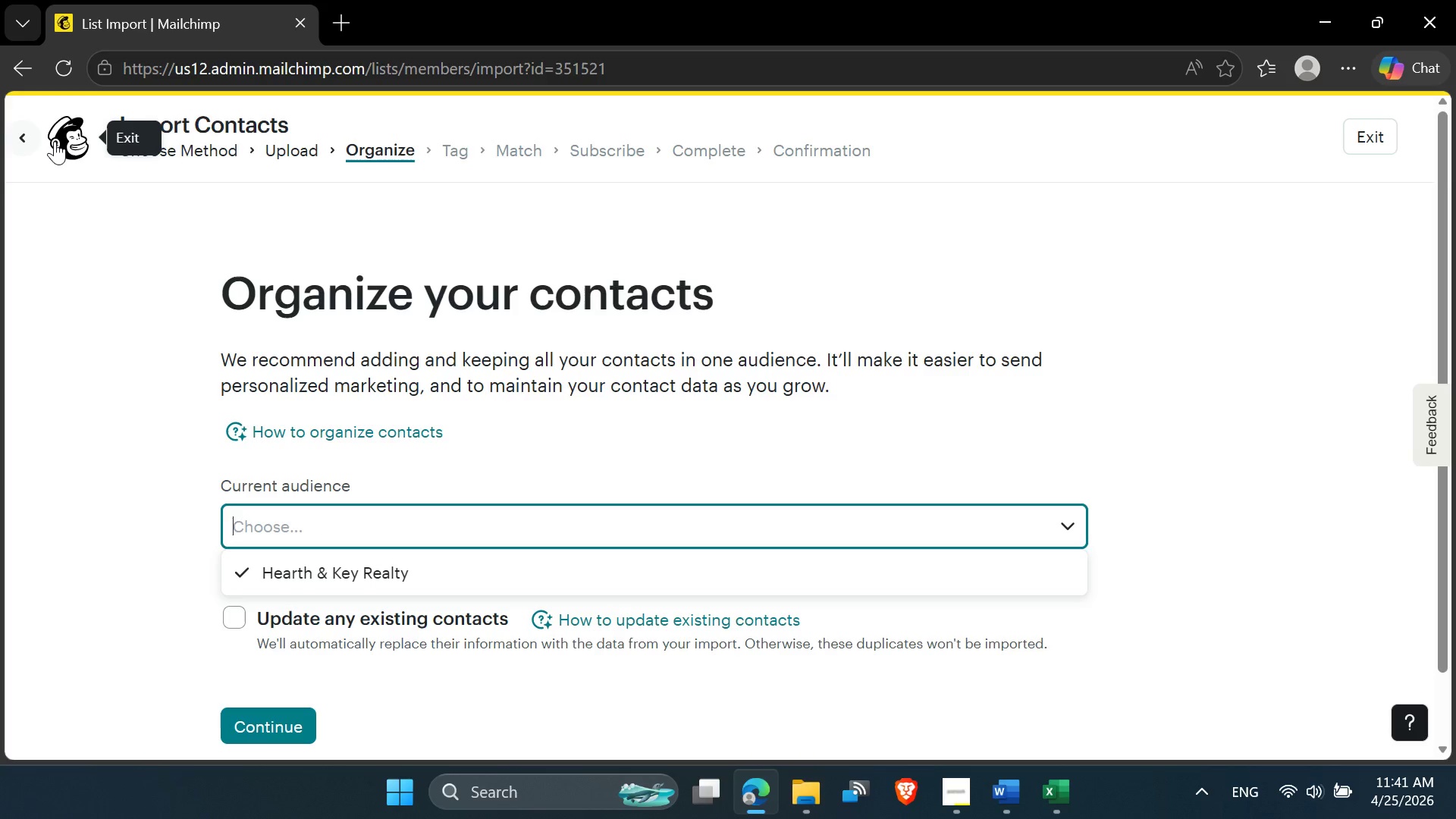 
key(Backspace)
 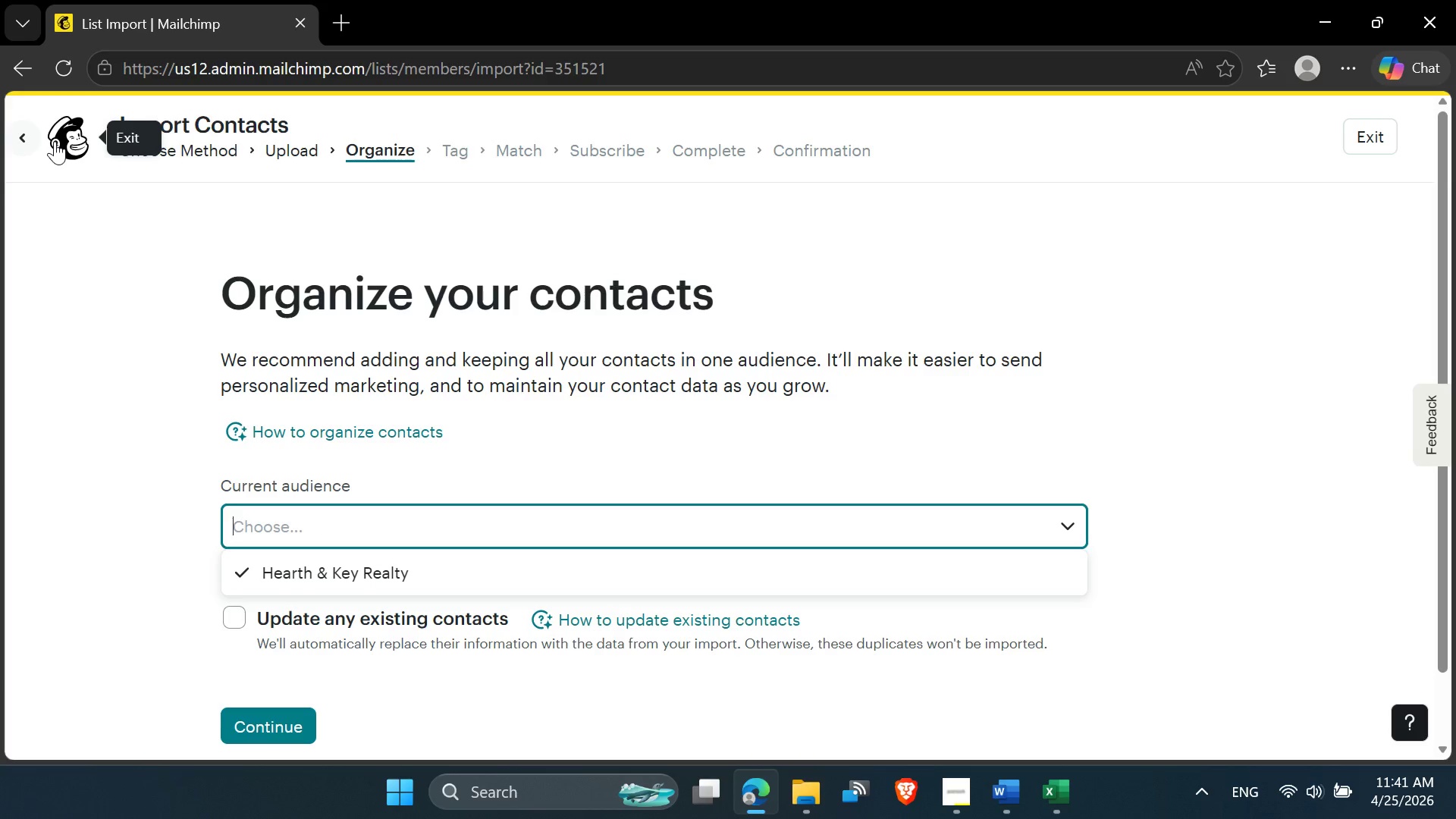 
key(Backspace)
 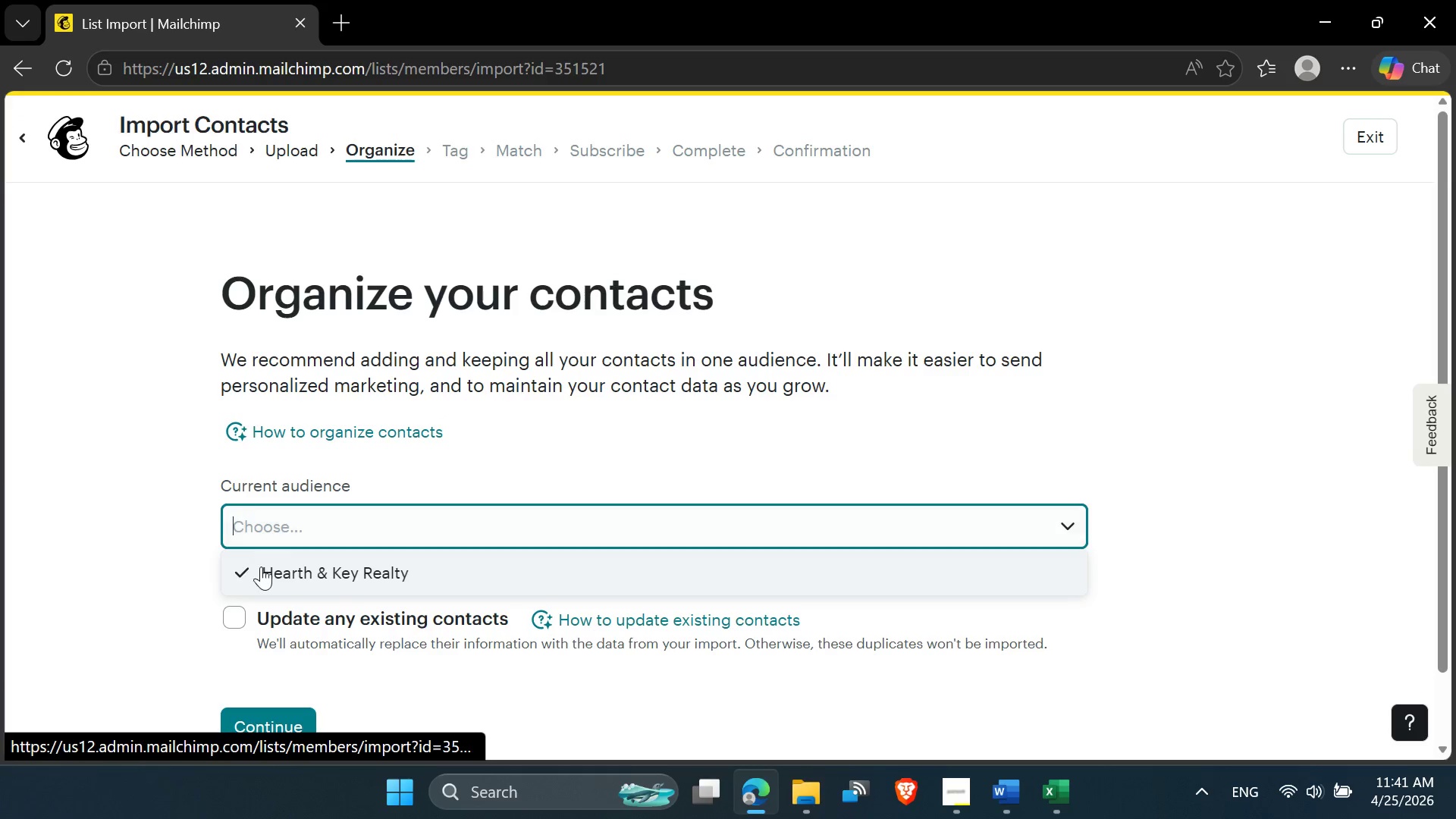 
left_click([263, 573])
 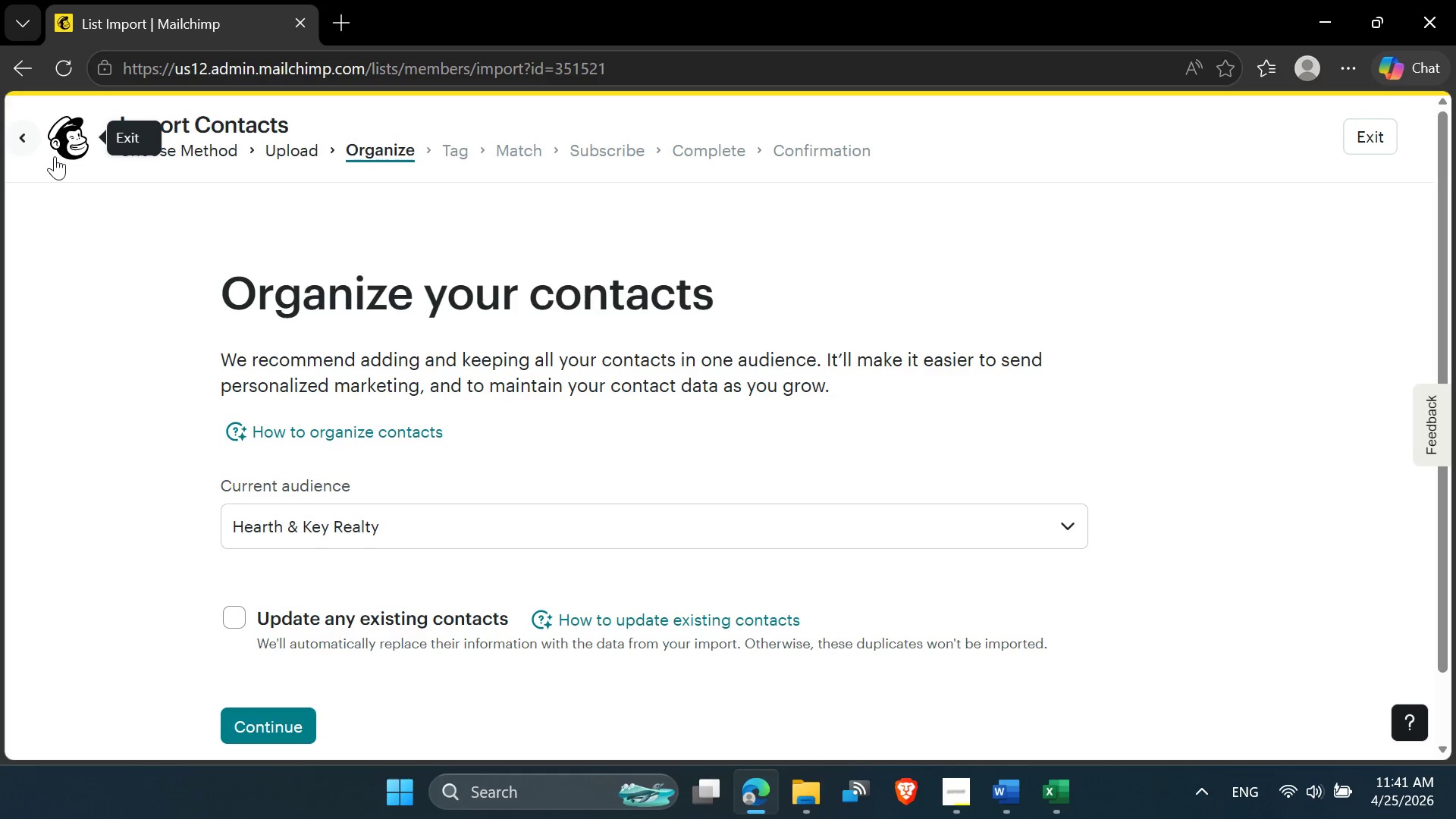 
left_click([55, 155])
 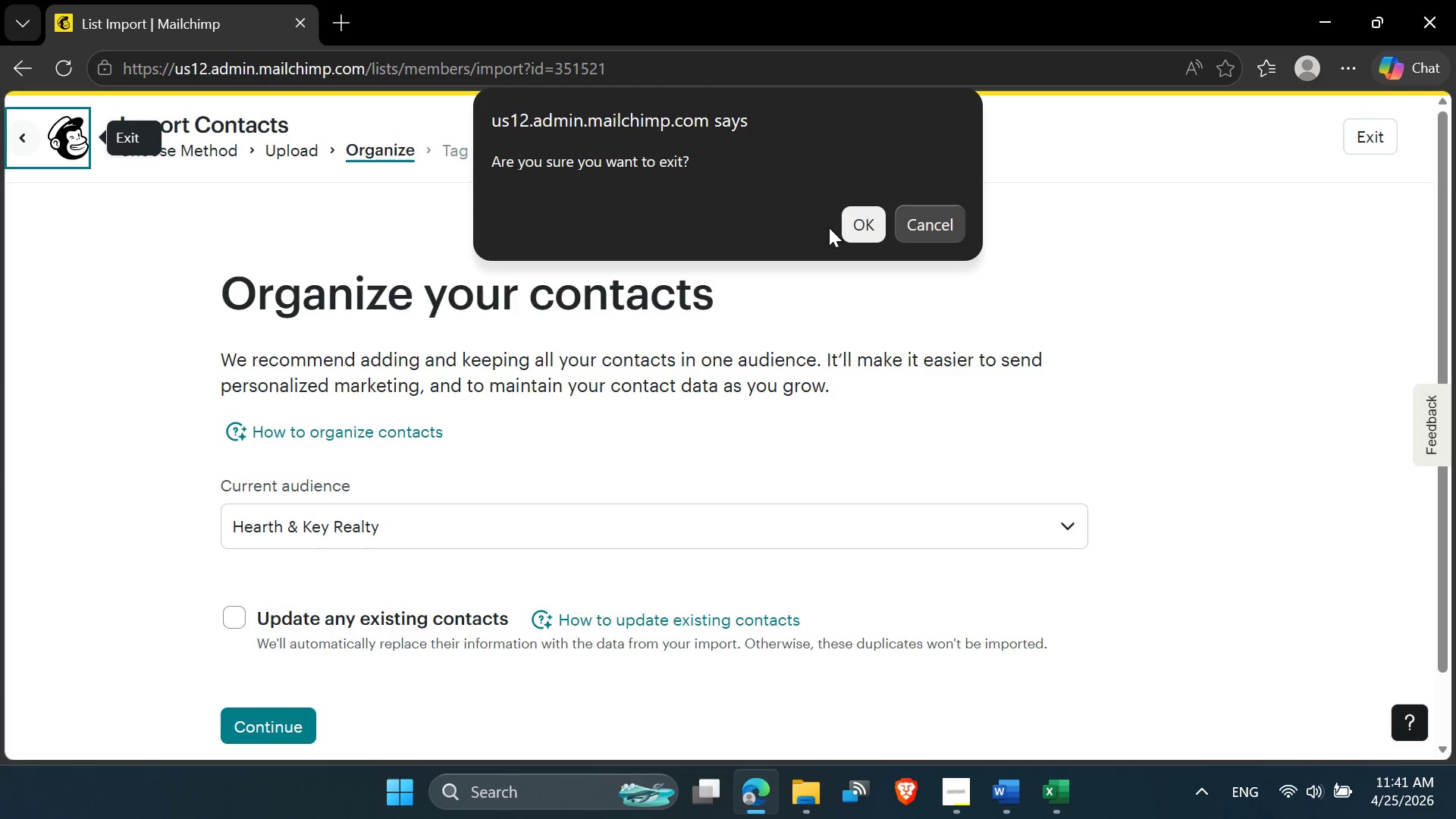 
left_click([846, 224])
 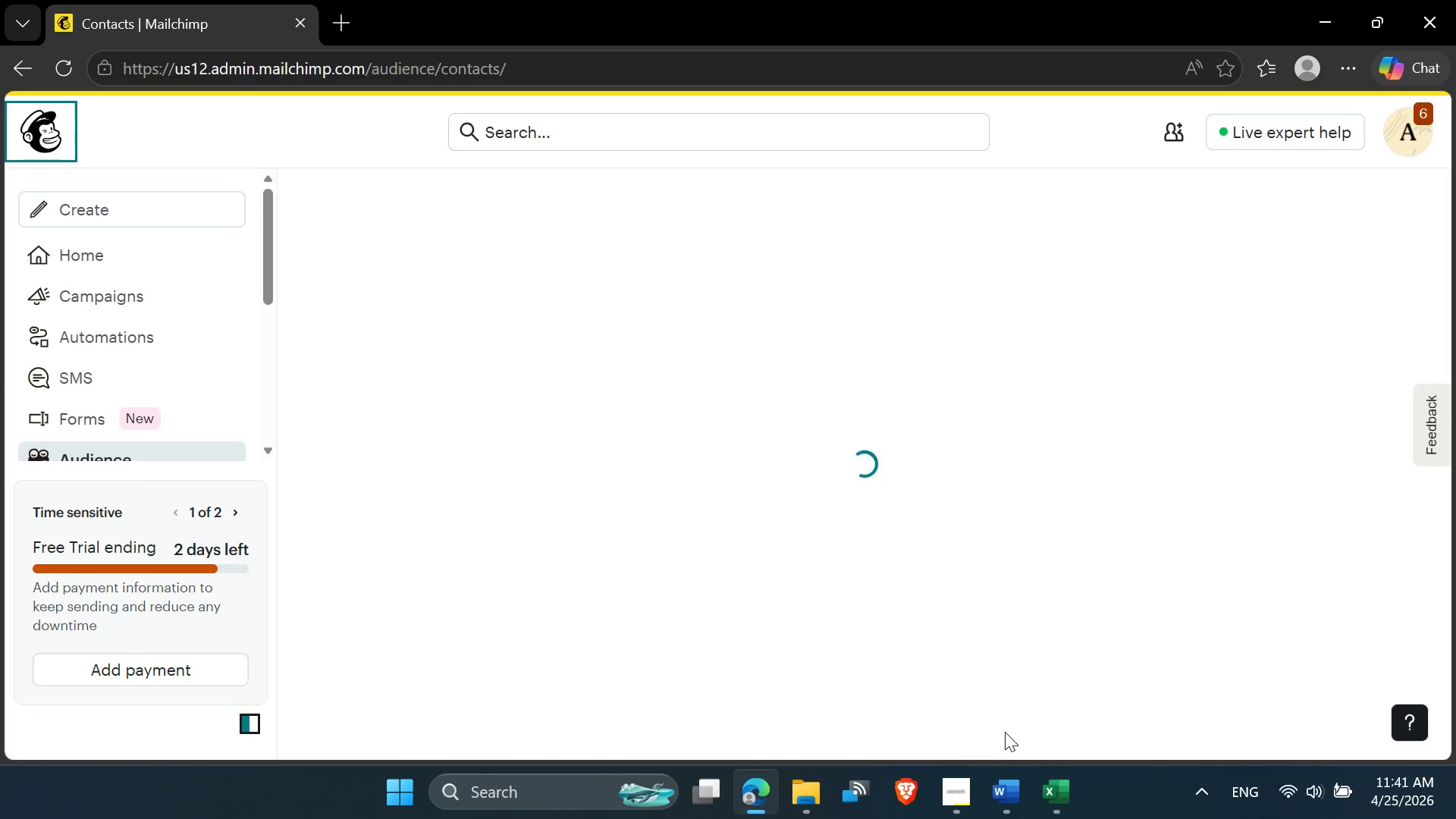 
left_click([965, 780])